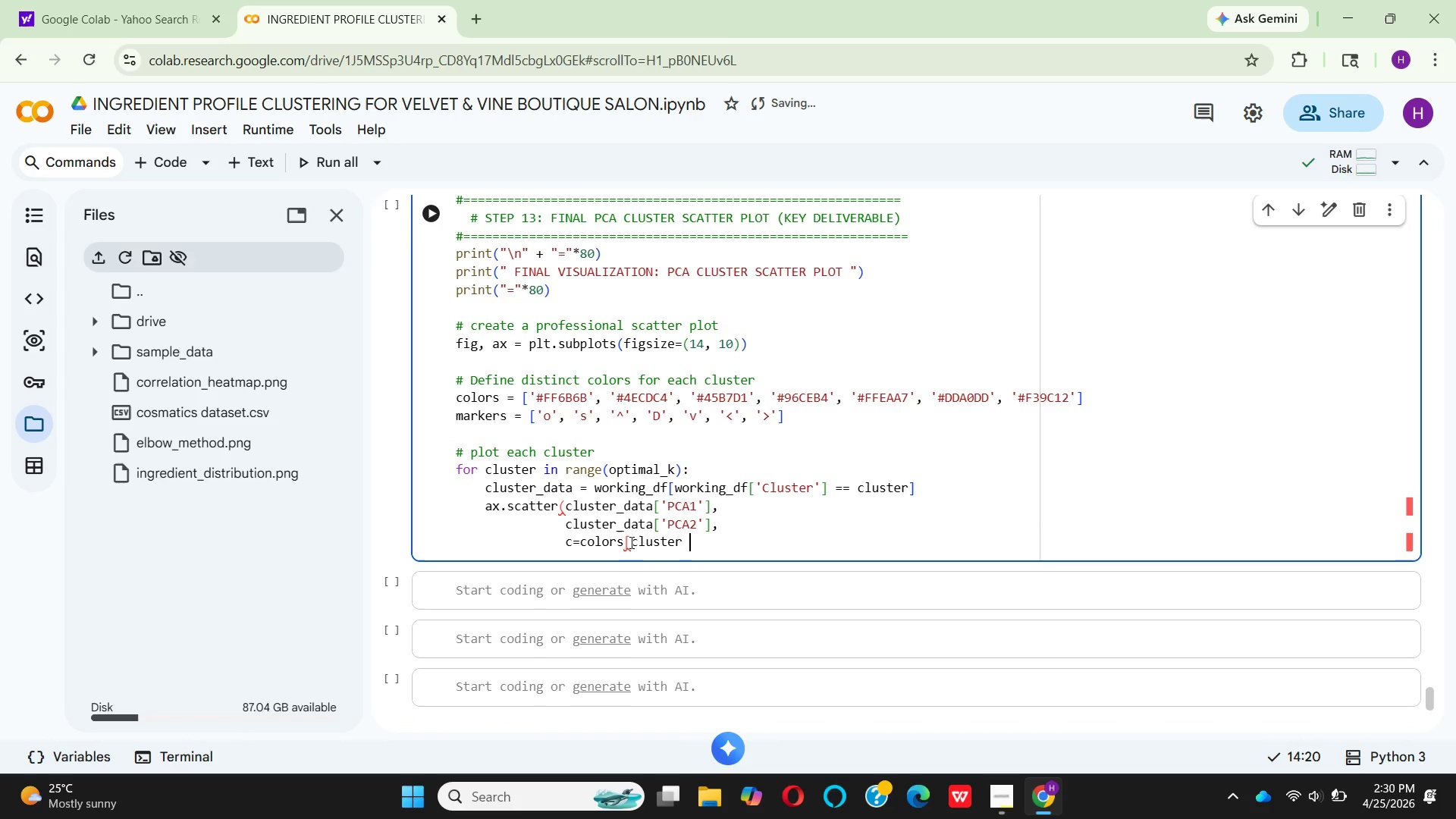 
type( % len(colors)
 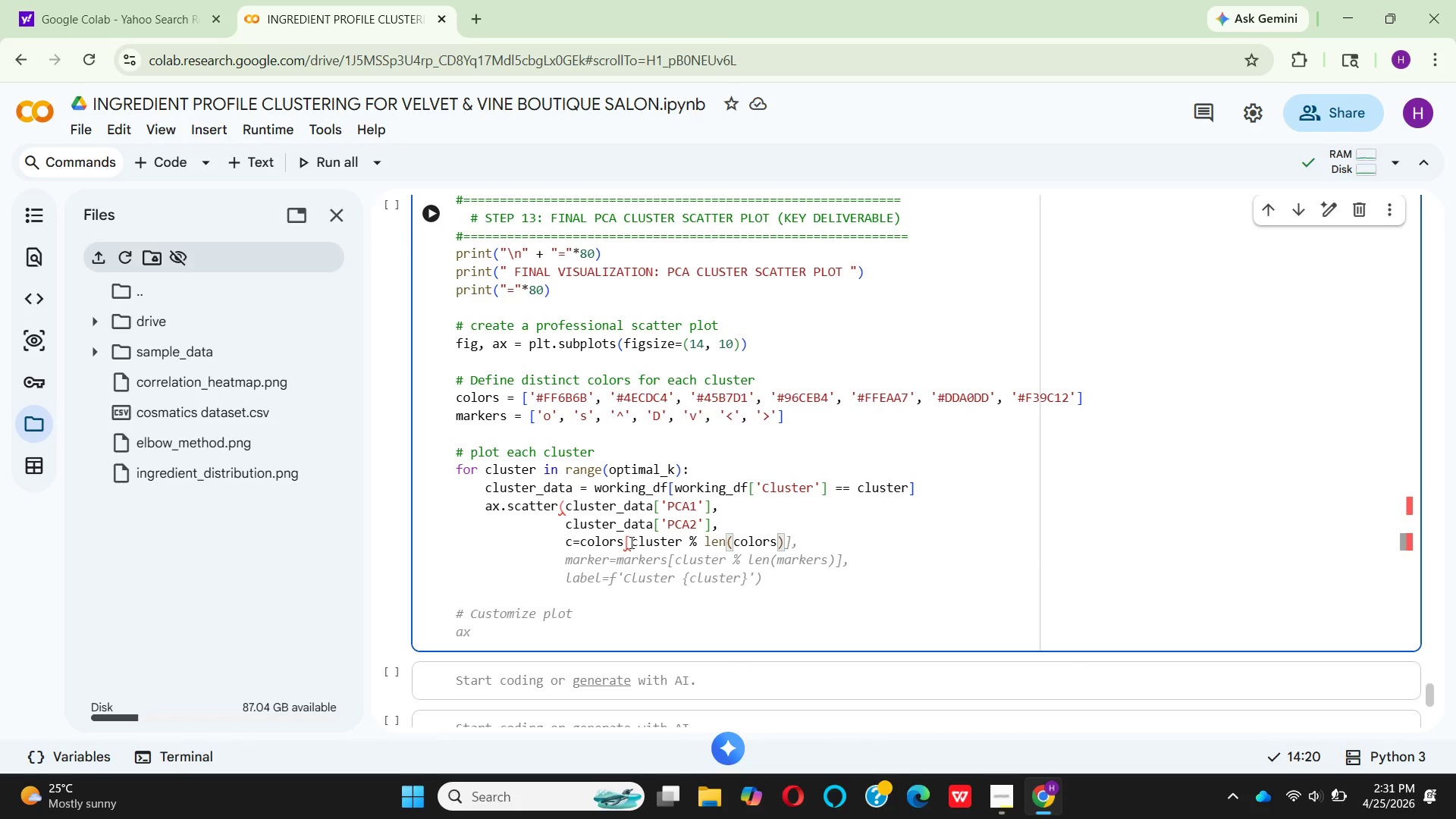 
key(ArrowRight)
 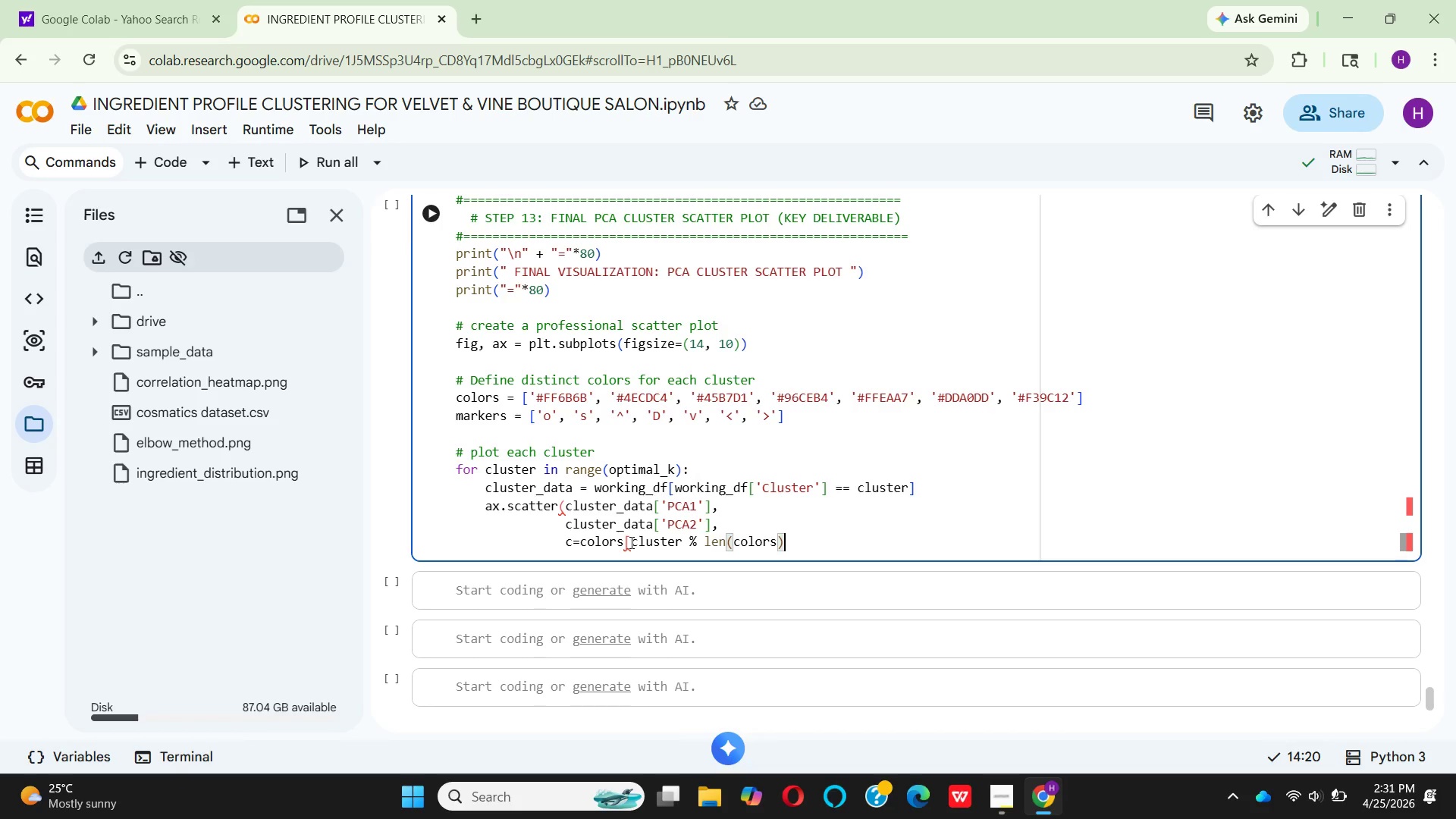 
key(BracketRight)
 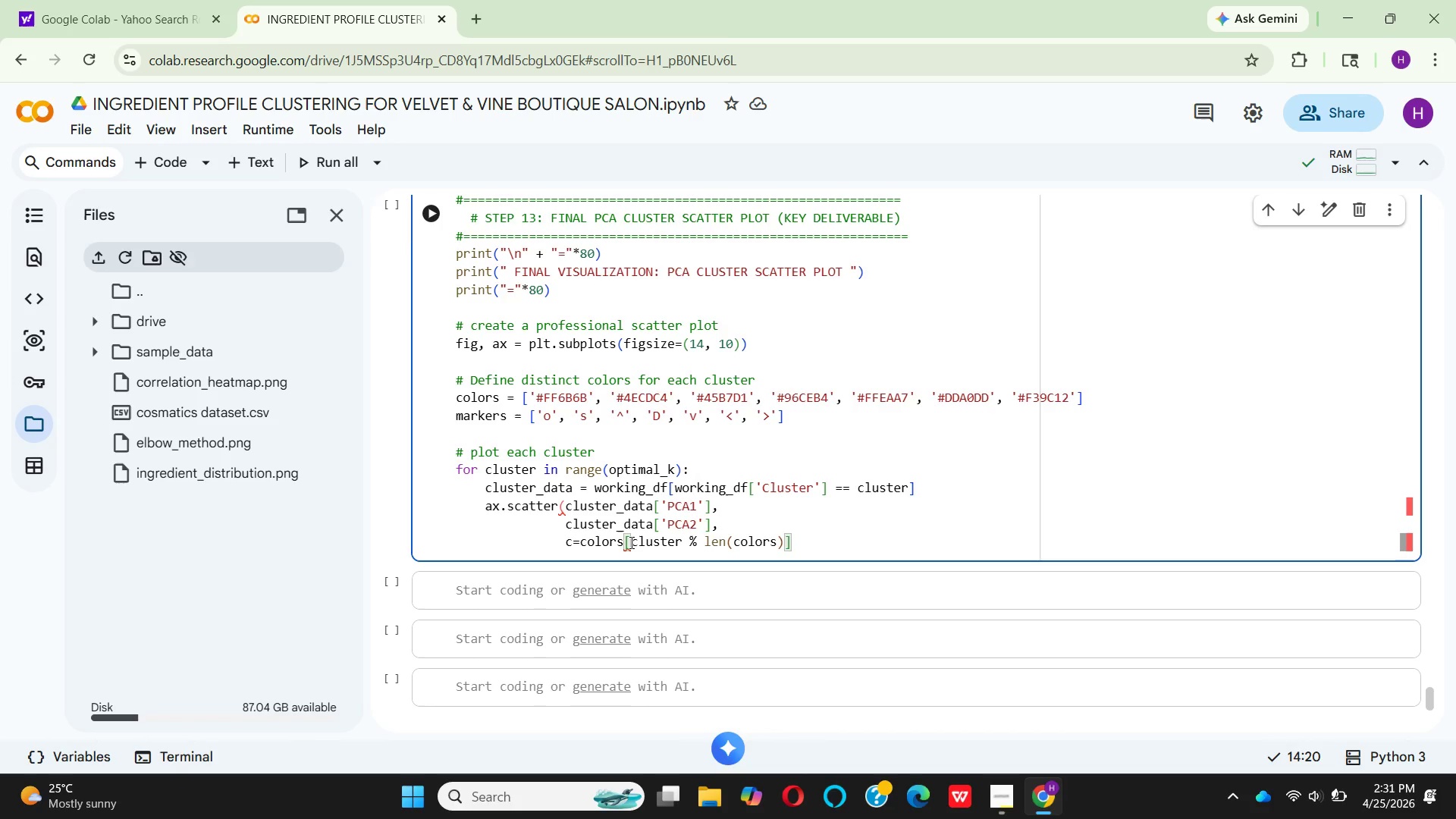 
key(Comma)
 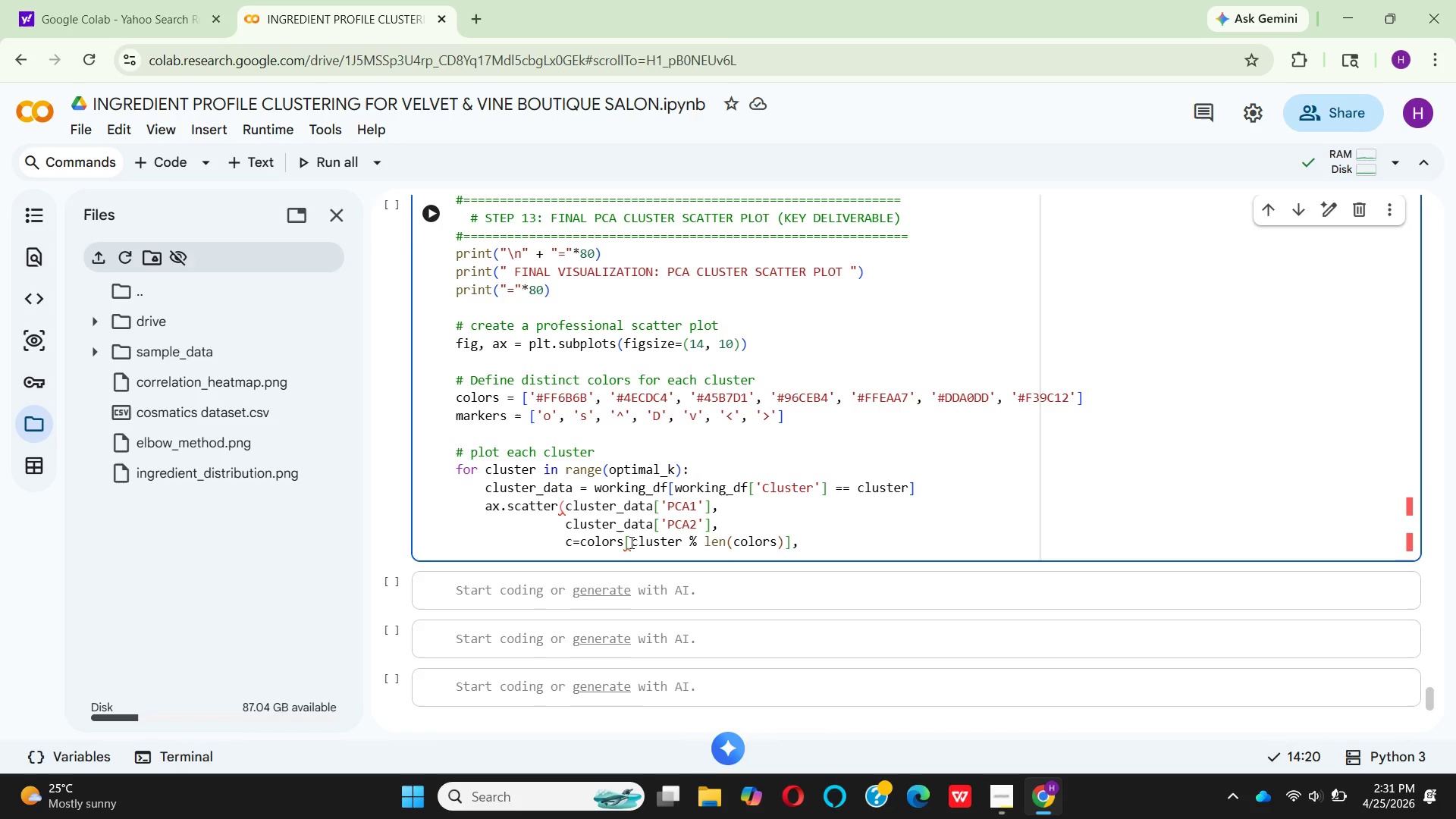 
key(Enter)
 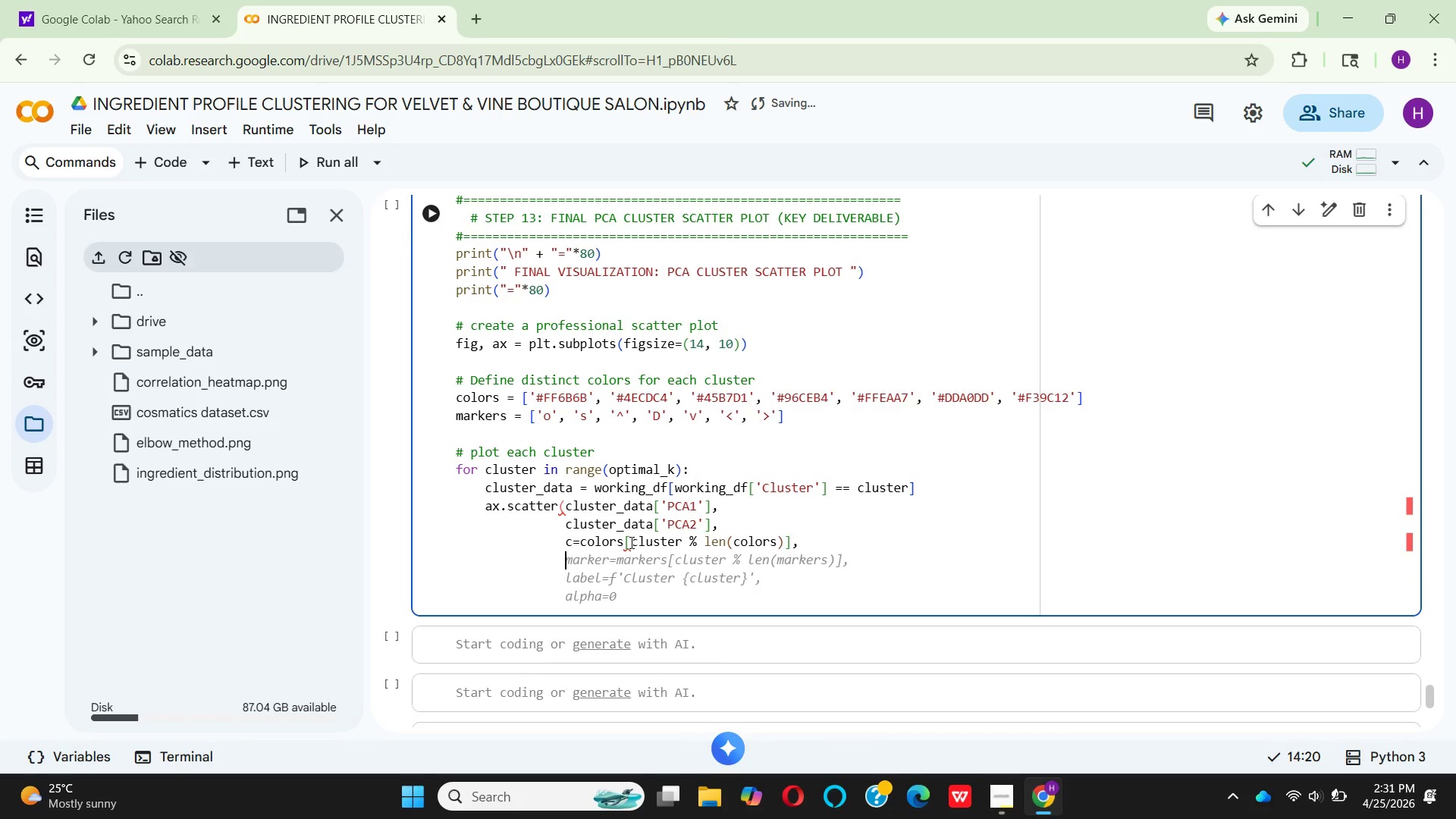 
wait(8.05)
 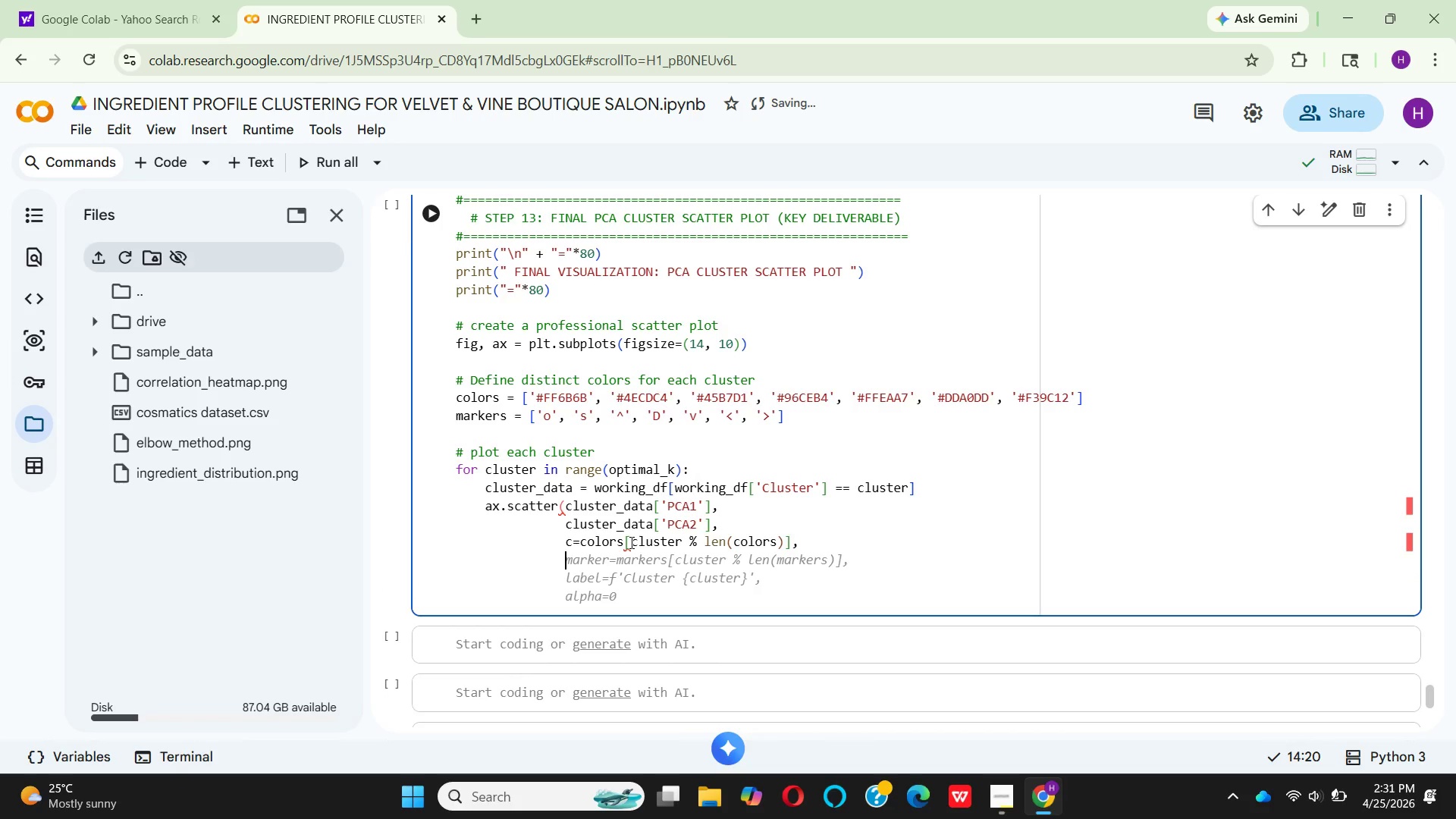 
left_click([656, 540])
 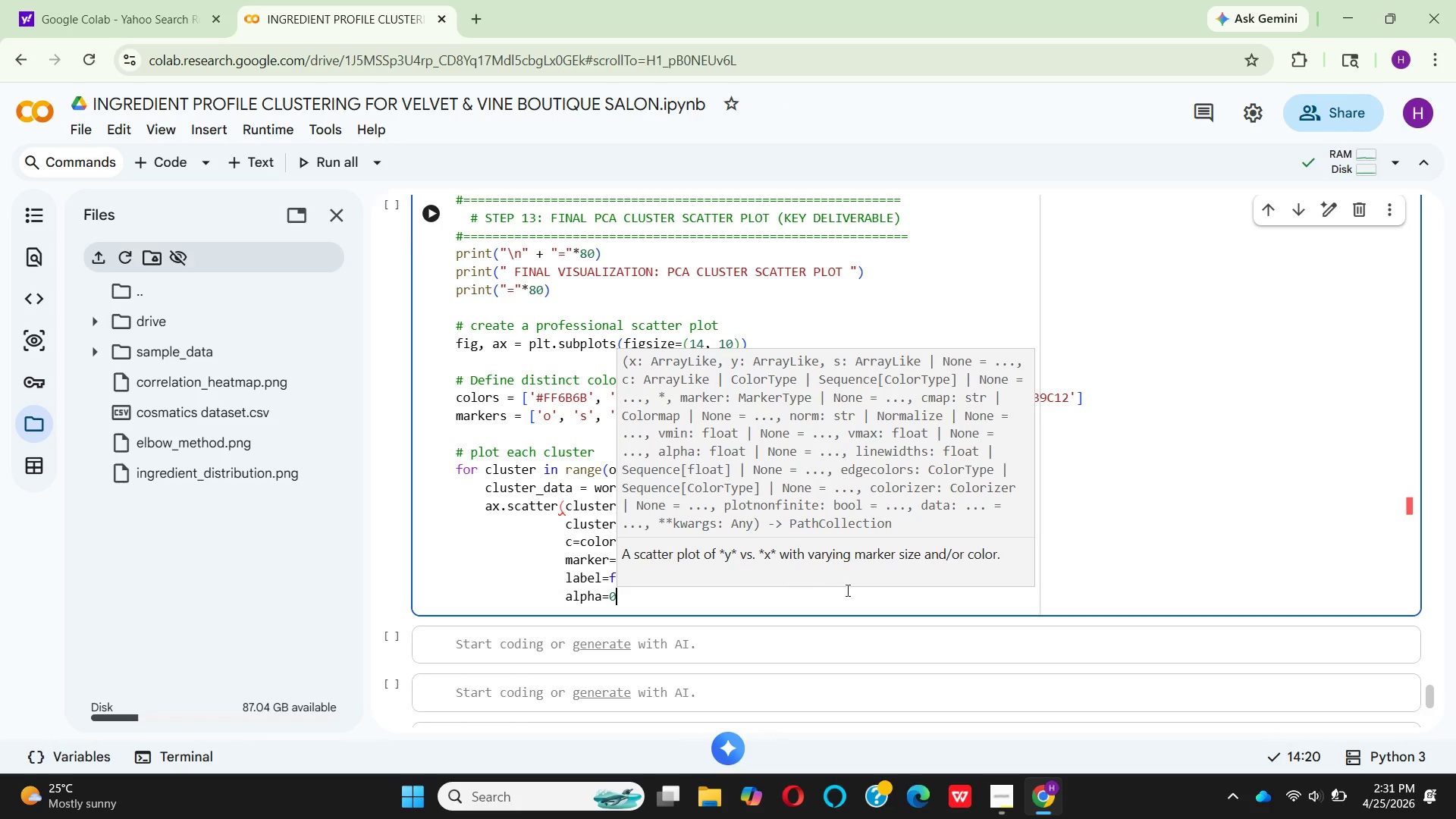 
left_click([1186, 563])
 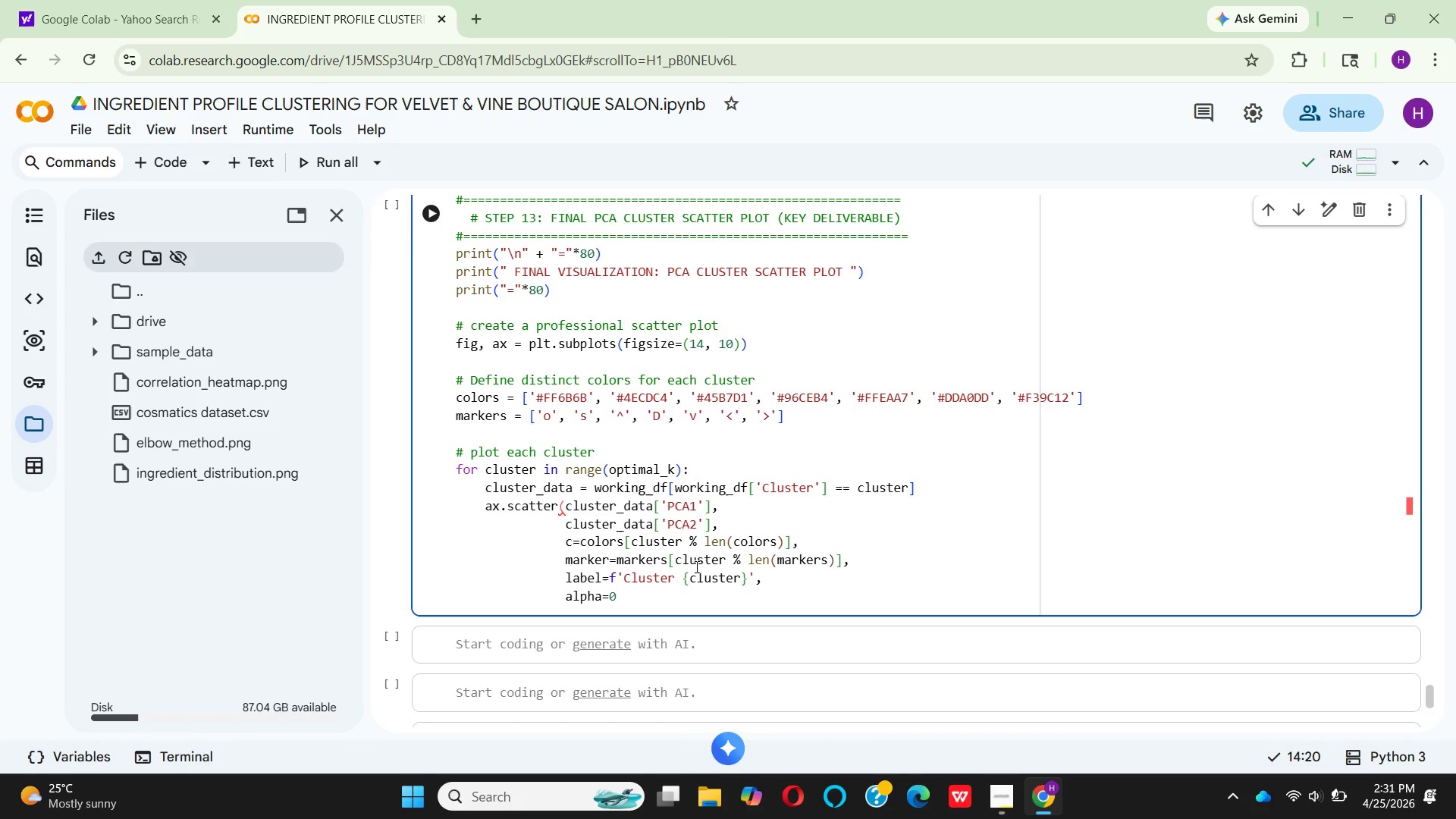 
wait(14.52)
 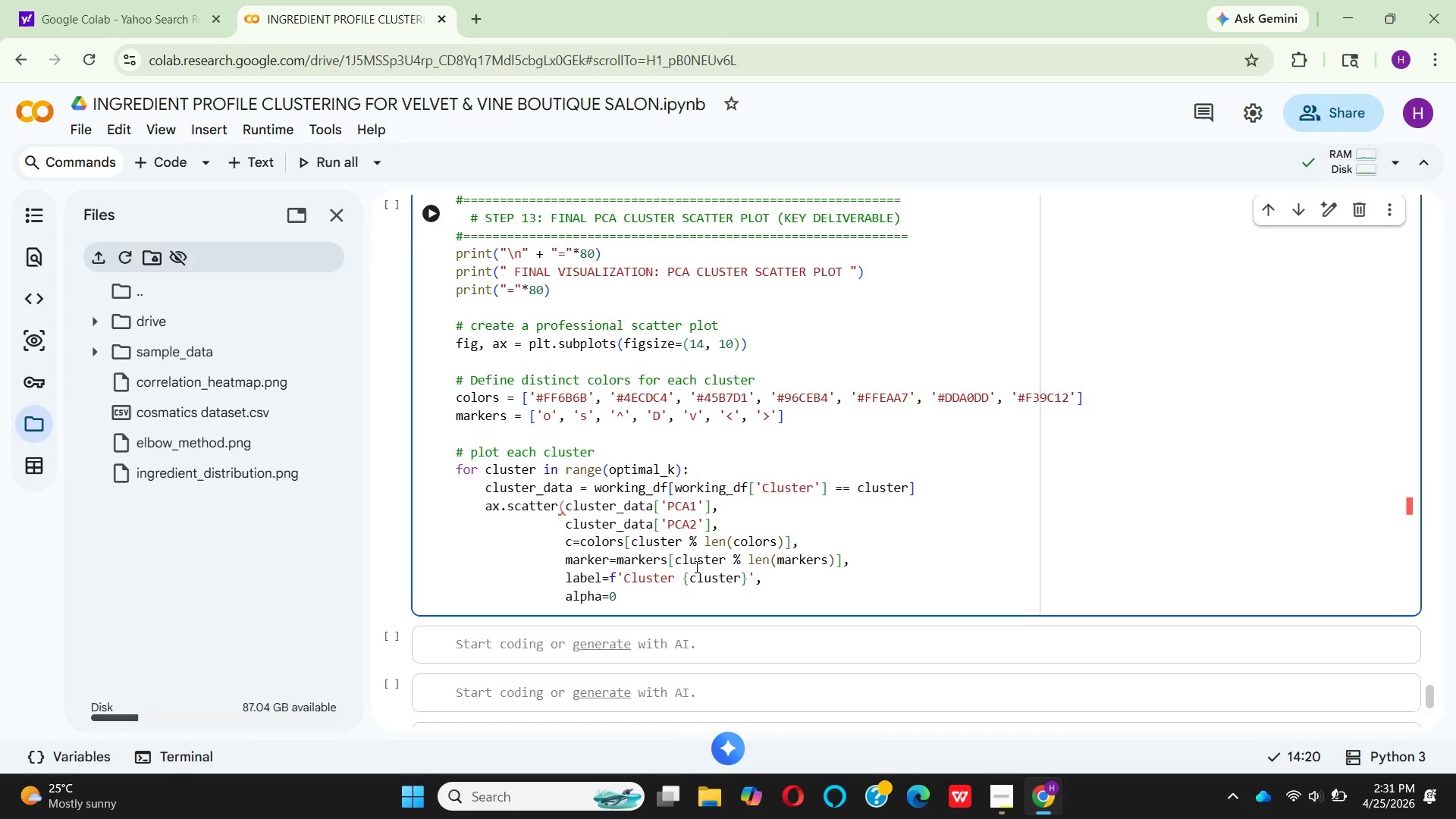 
mouse_move([603, 600])
 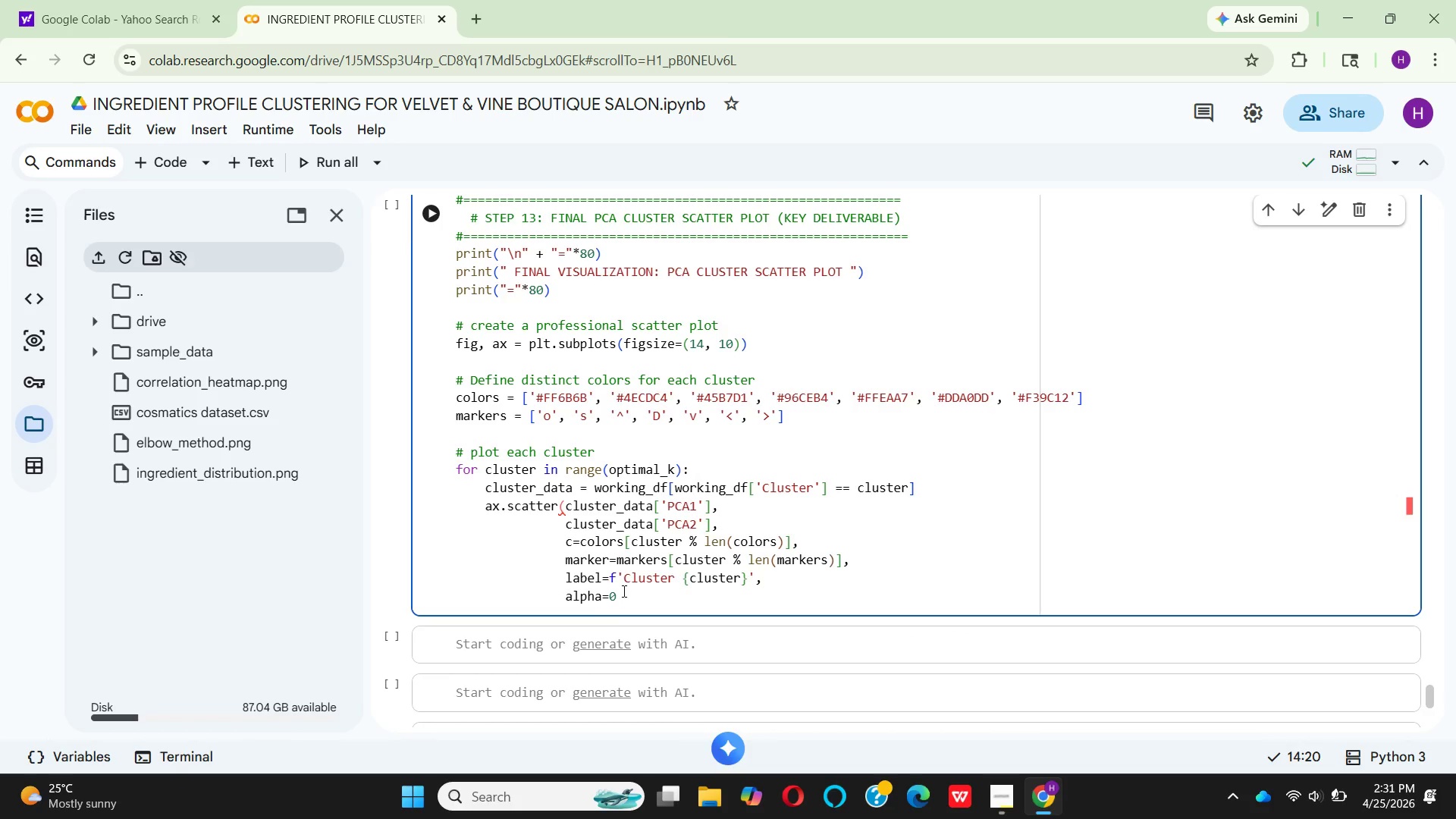 
left_click([621, 573])
 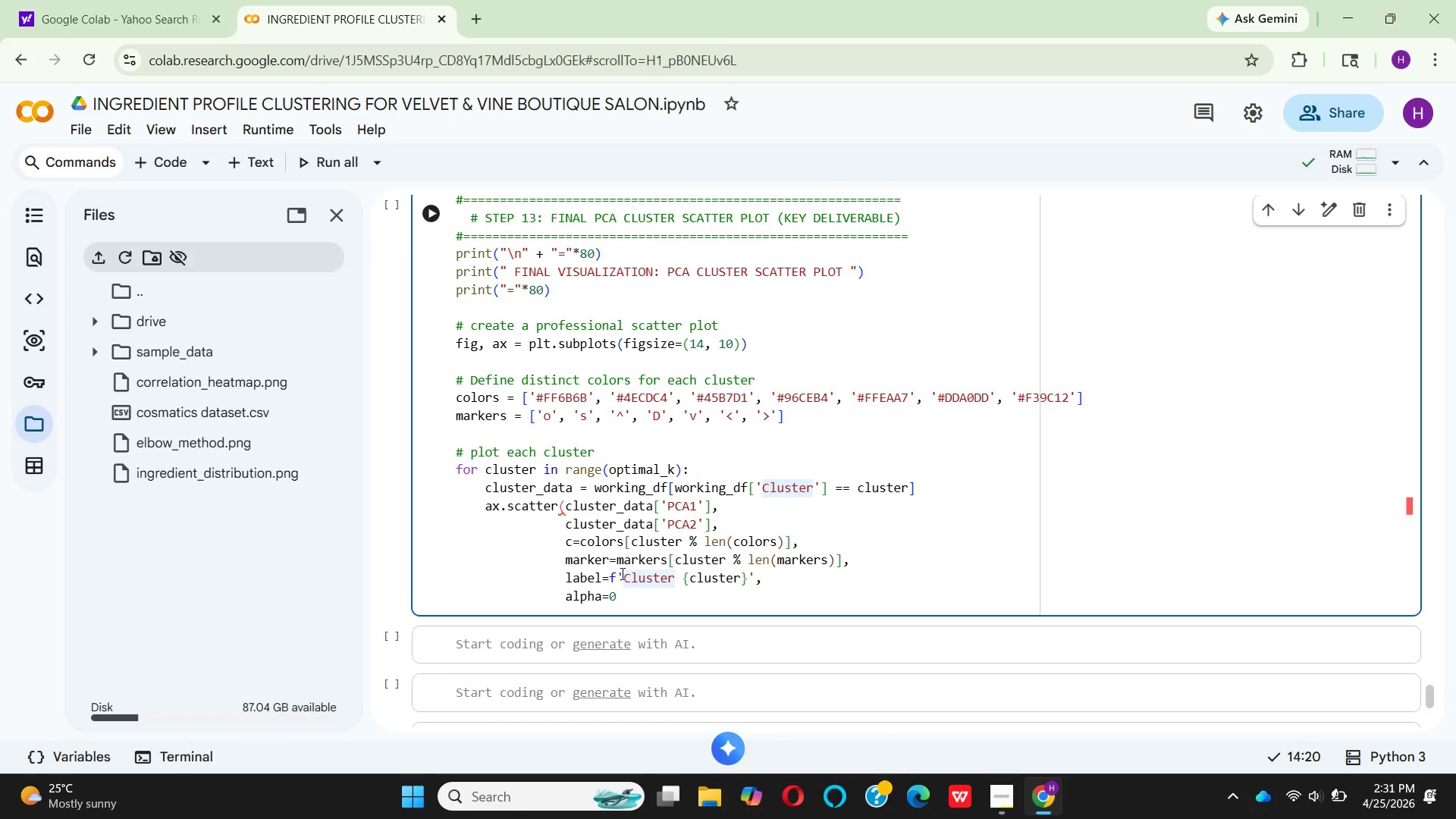 
key(Backspace)
 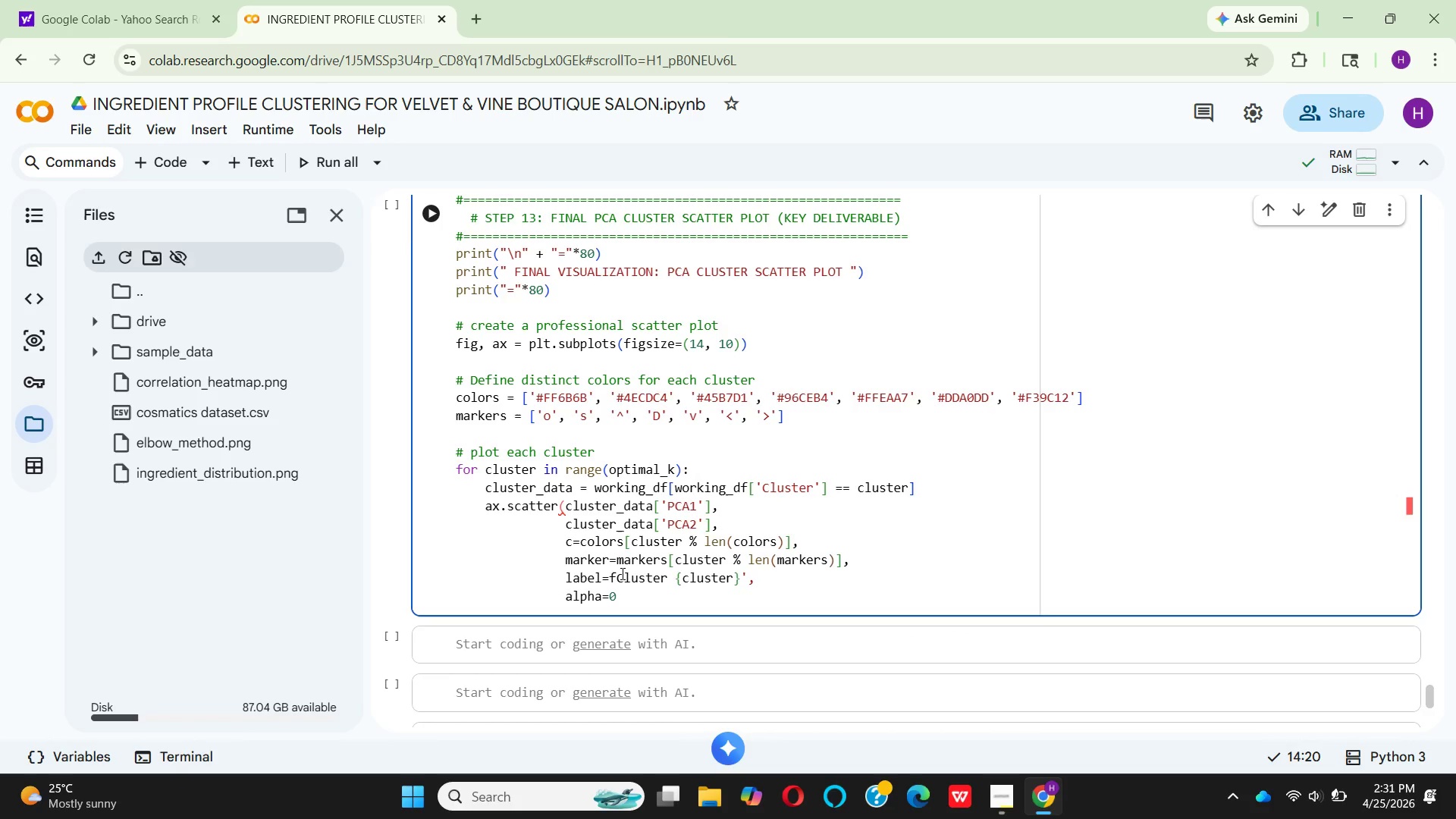 
key(Shift+ShiftRight)
 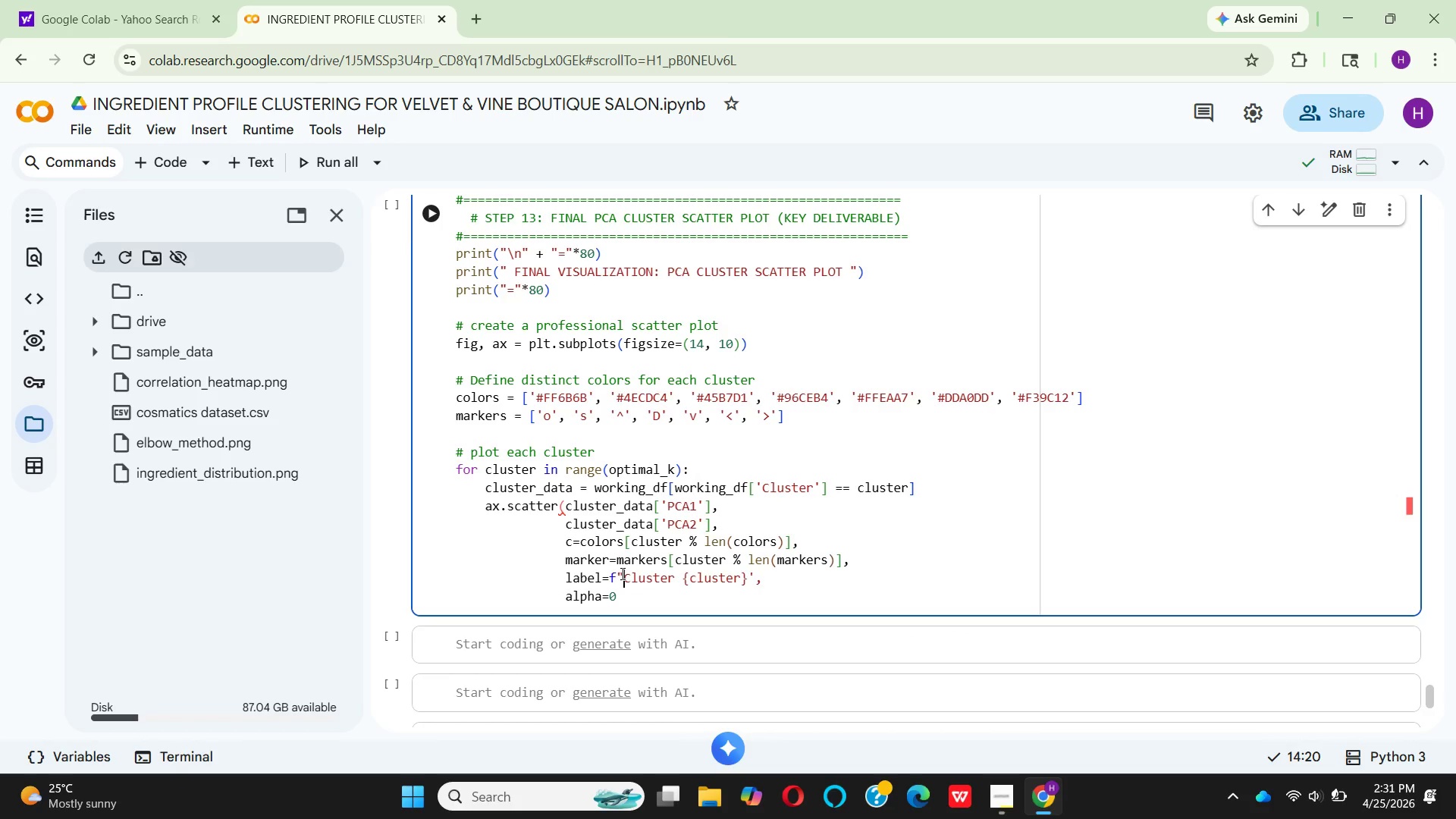 
key(Shift+Quote)
 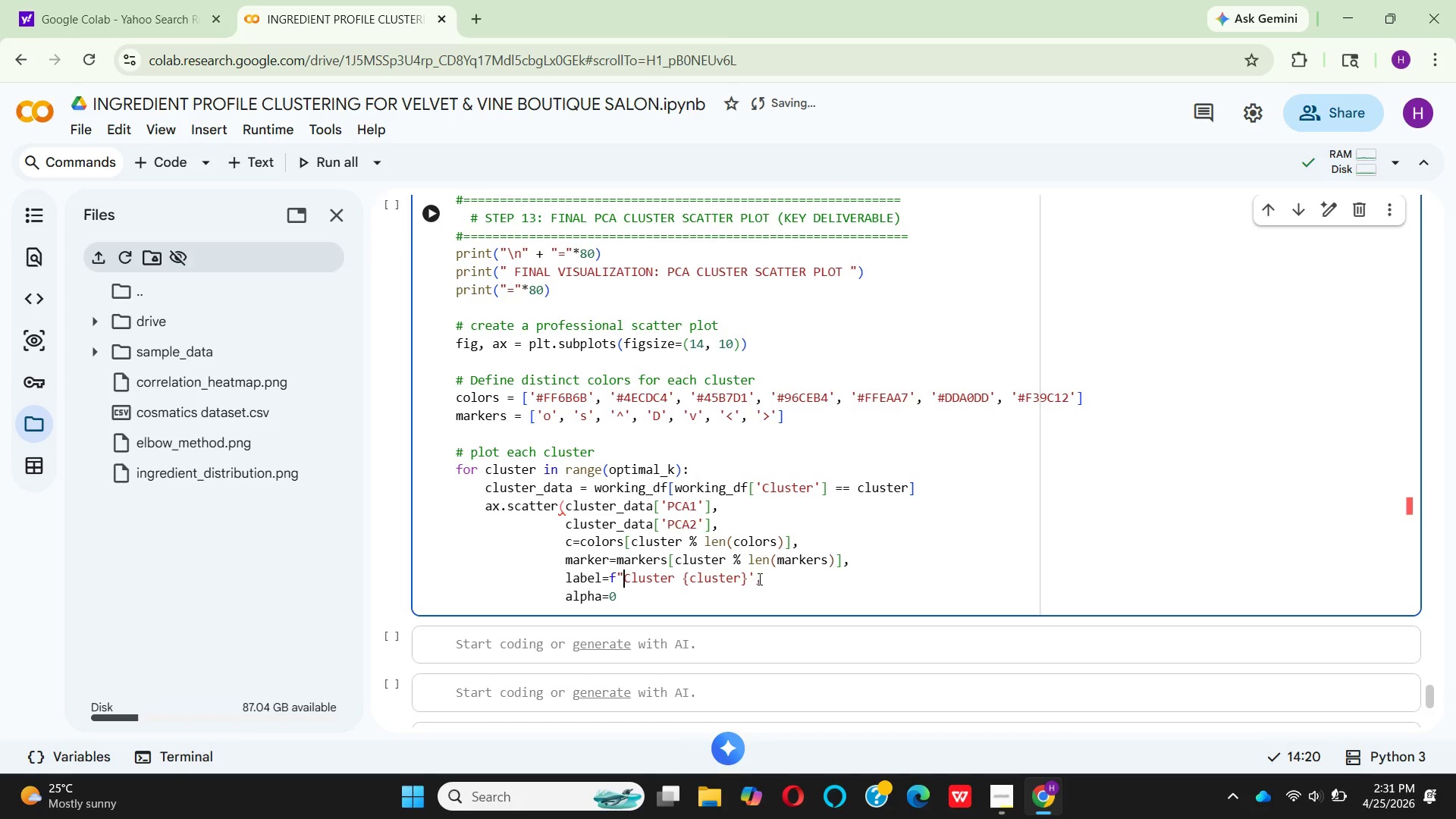 
left_click([758, 579])
 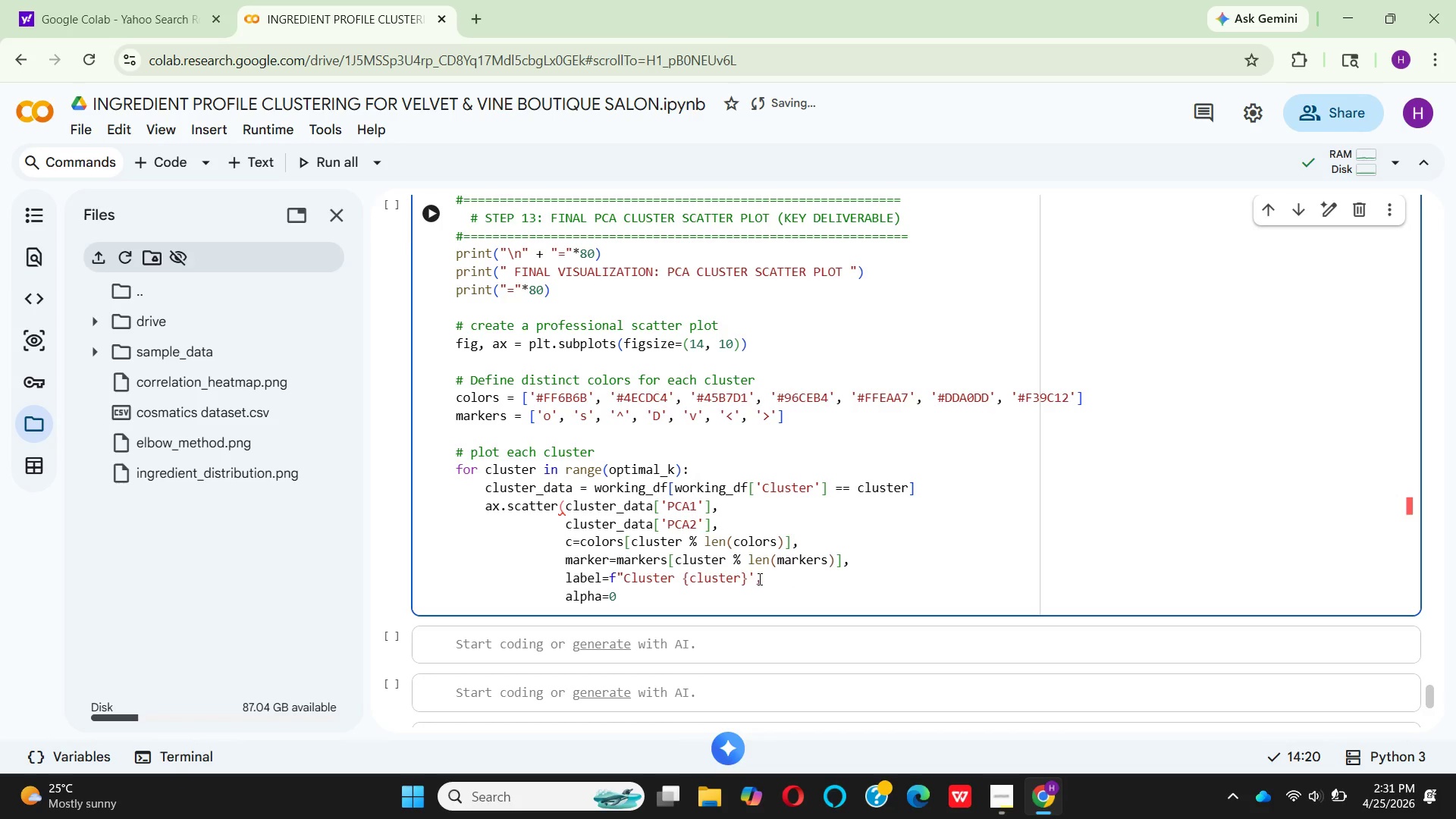 
key(Backspace)
 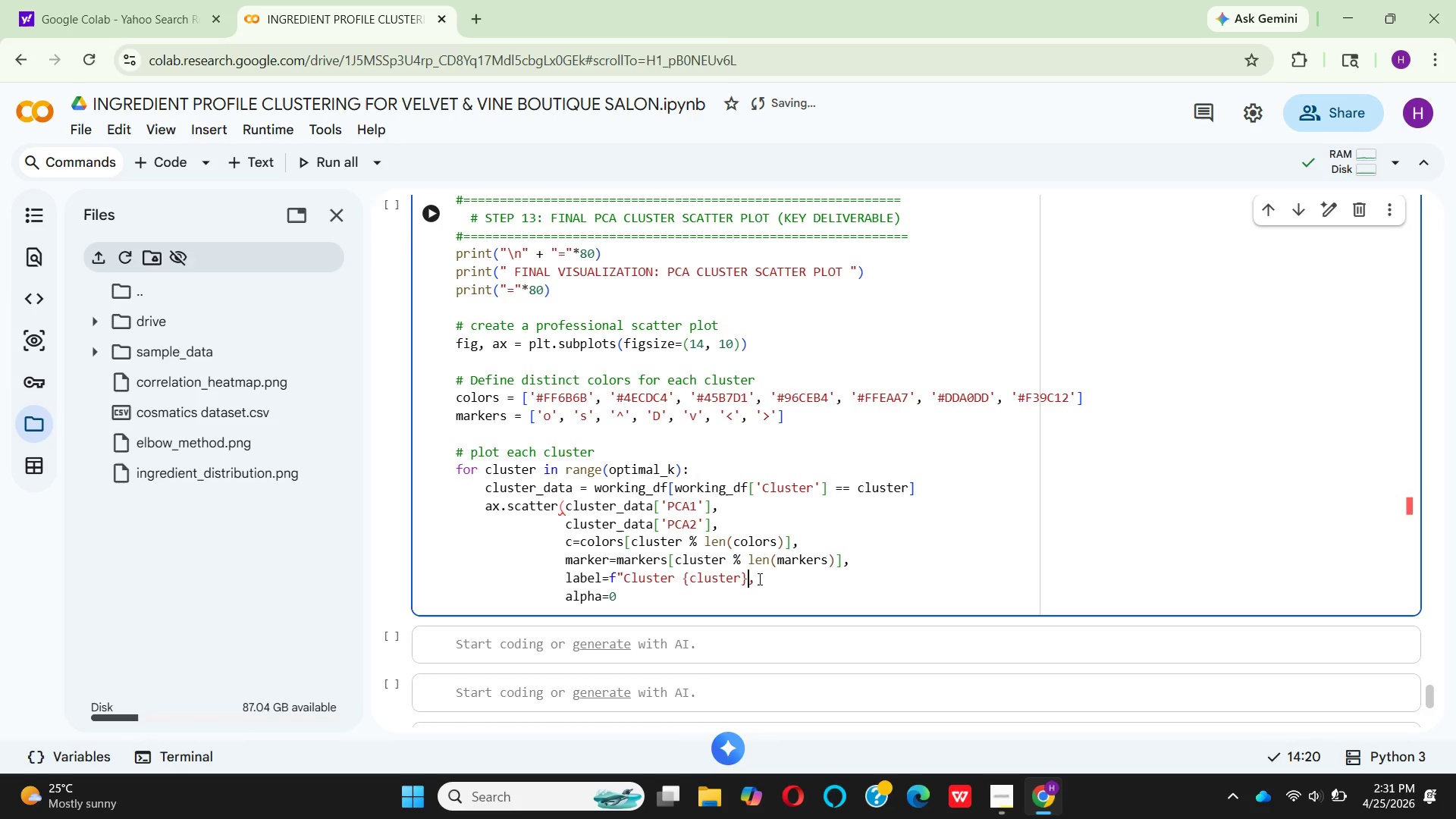 
key(Shift+ShiftRight)
 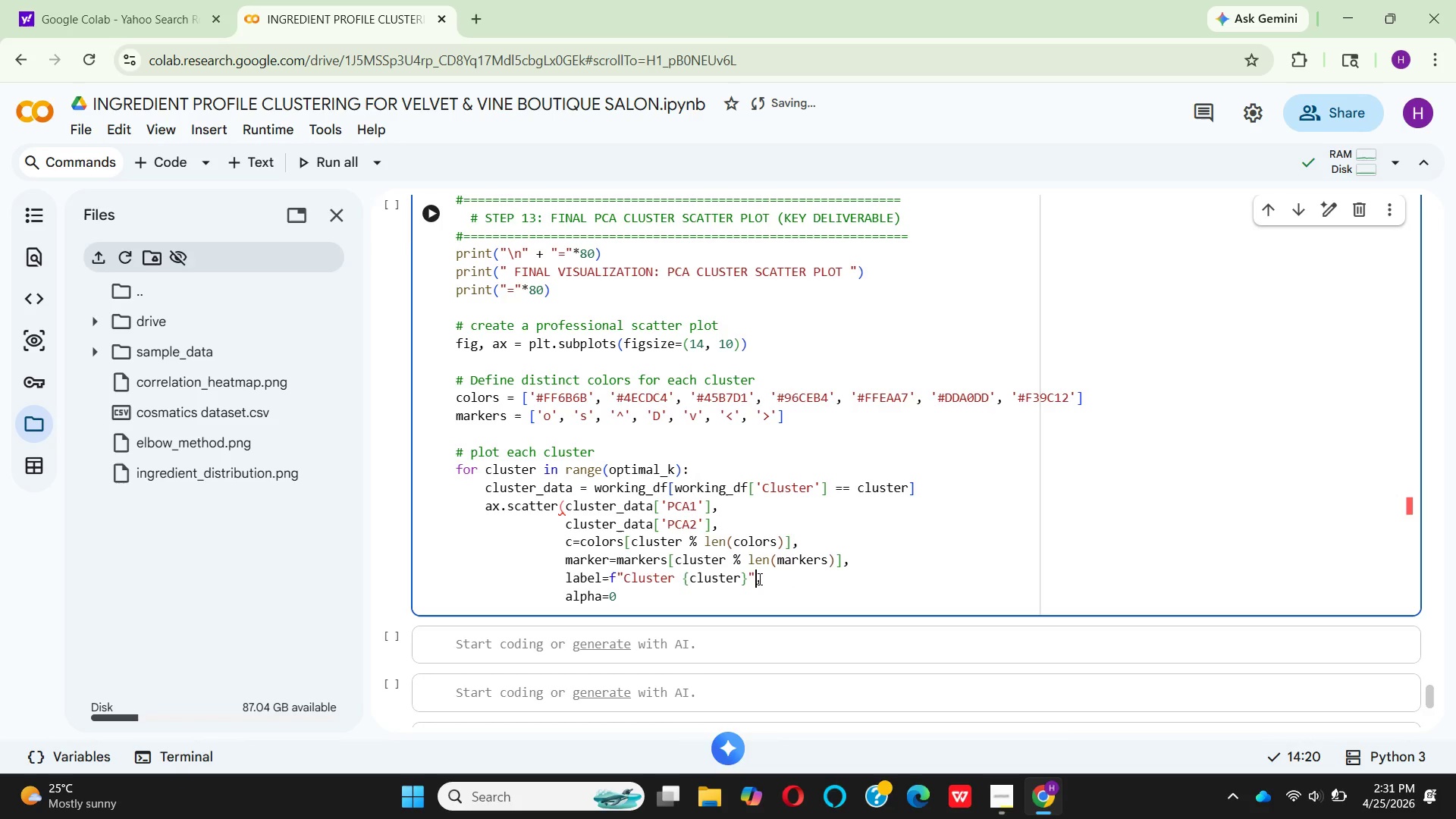 
key(Shift+Quote)
 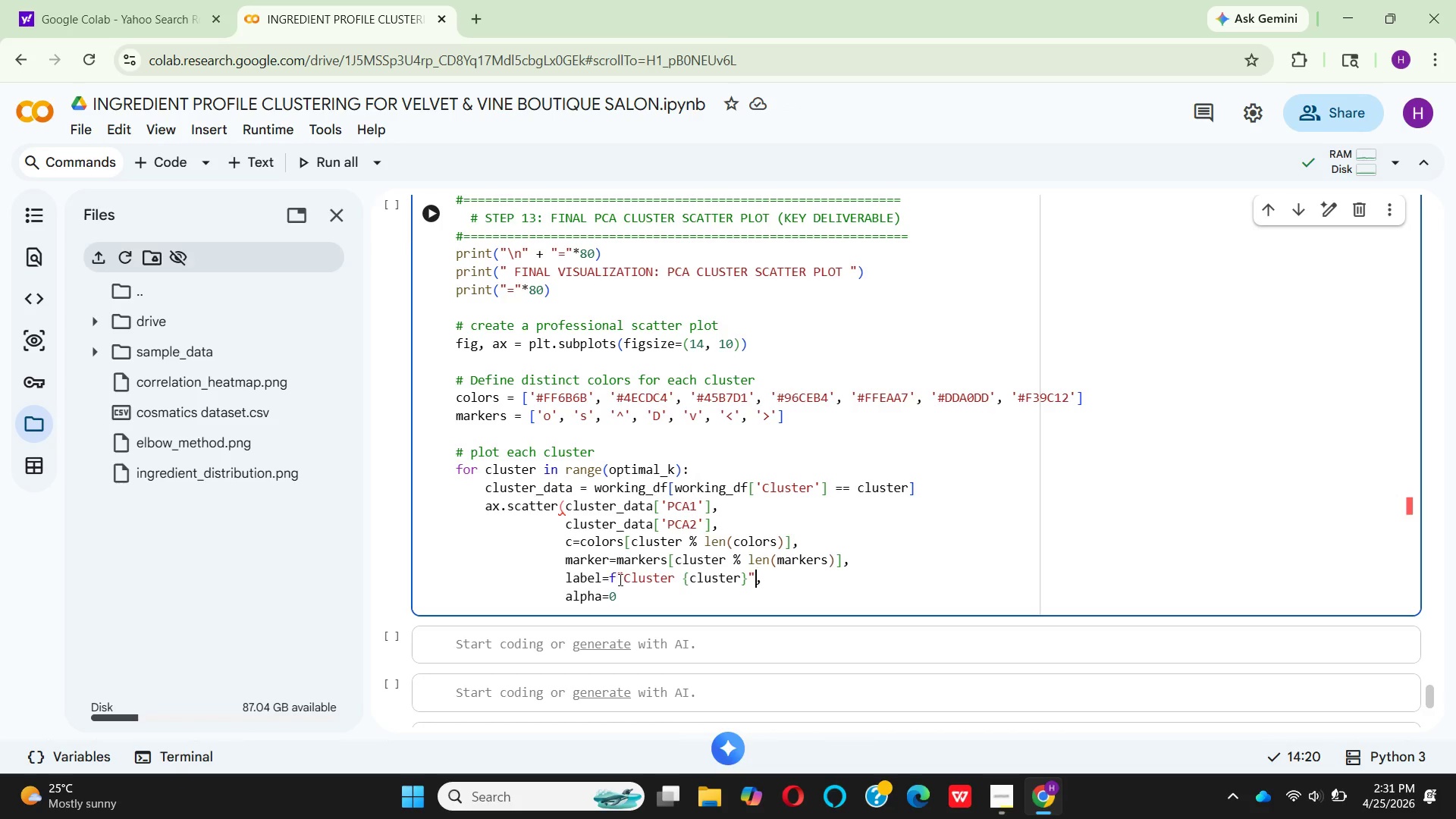 
wait(5.27)
 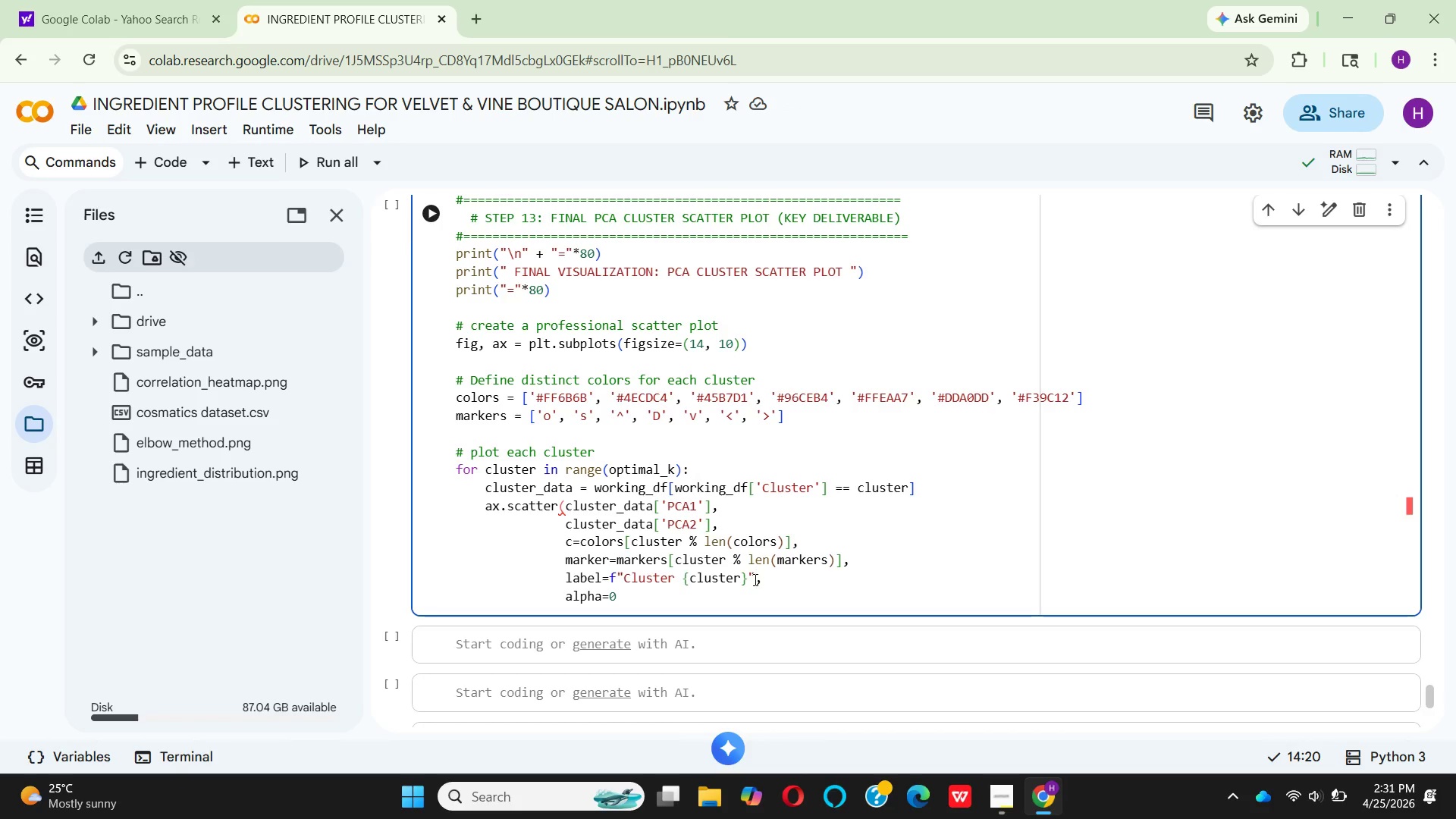 
left_click([625, 579])
 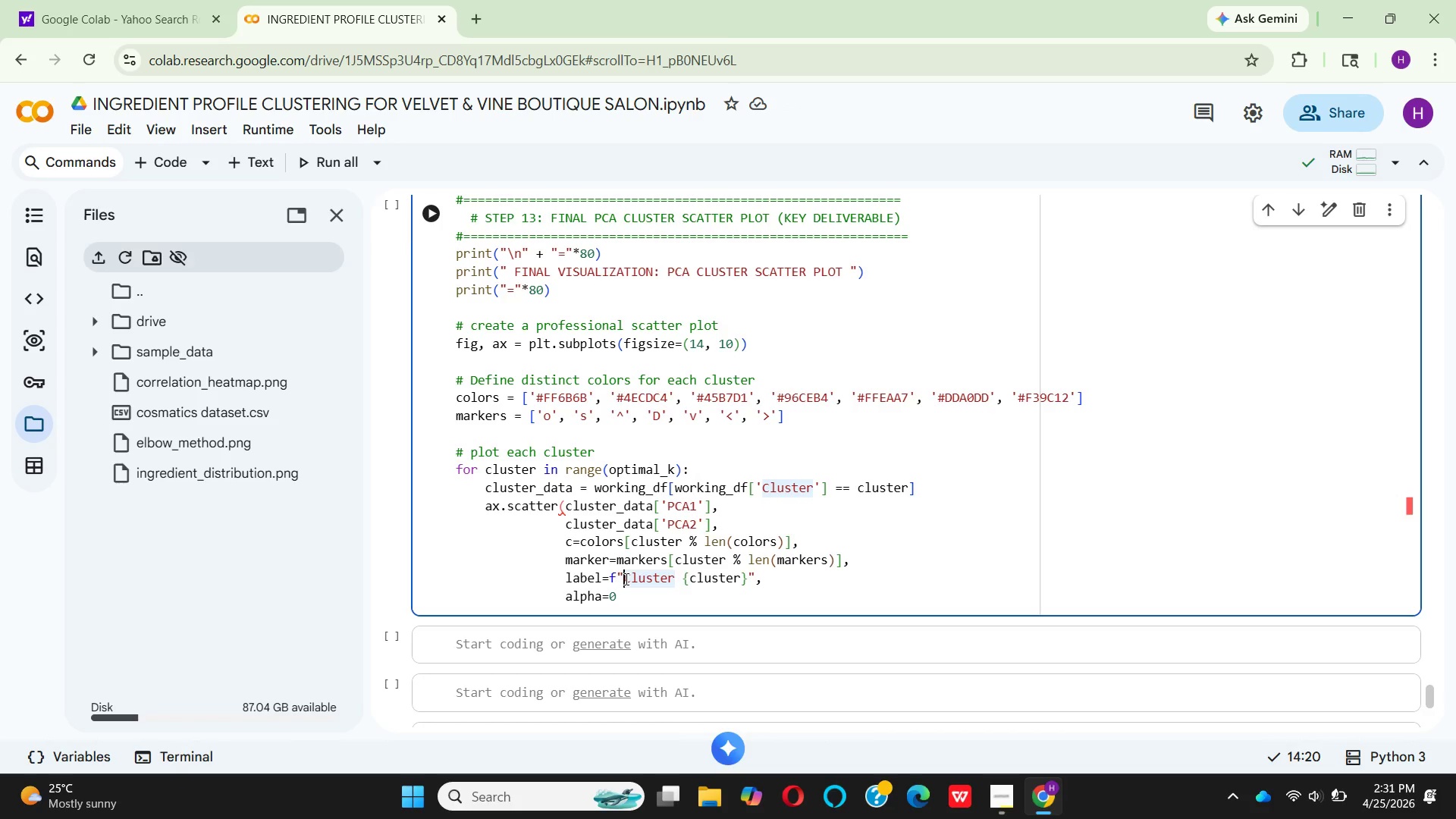 
key(Shift+BracketLeft)
 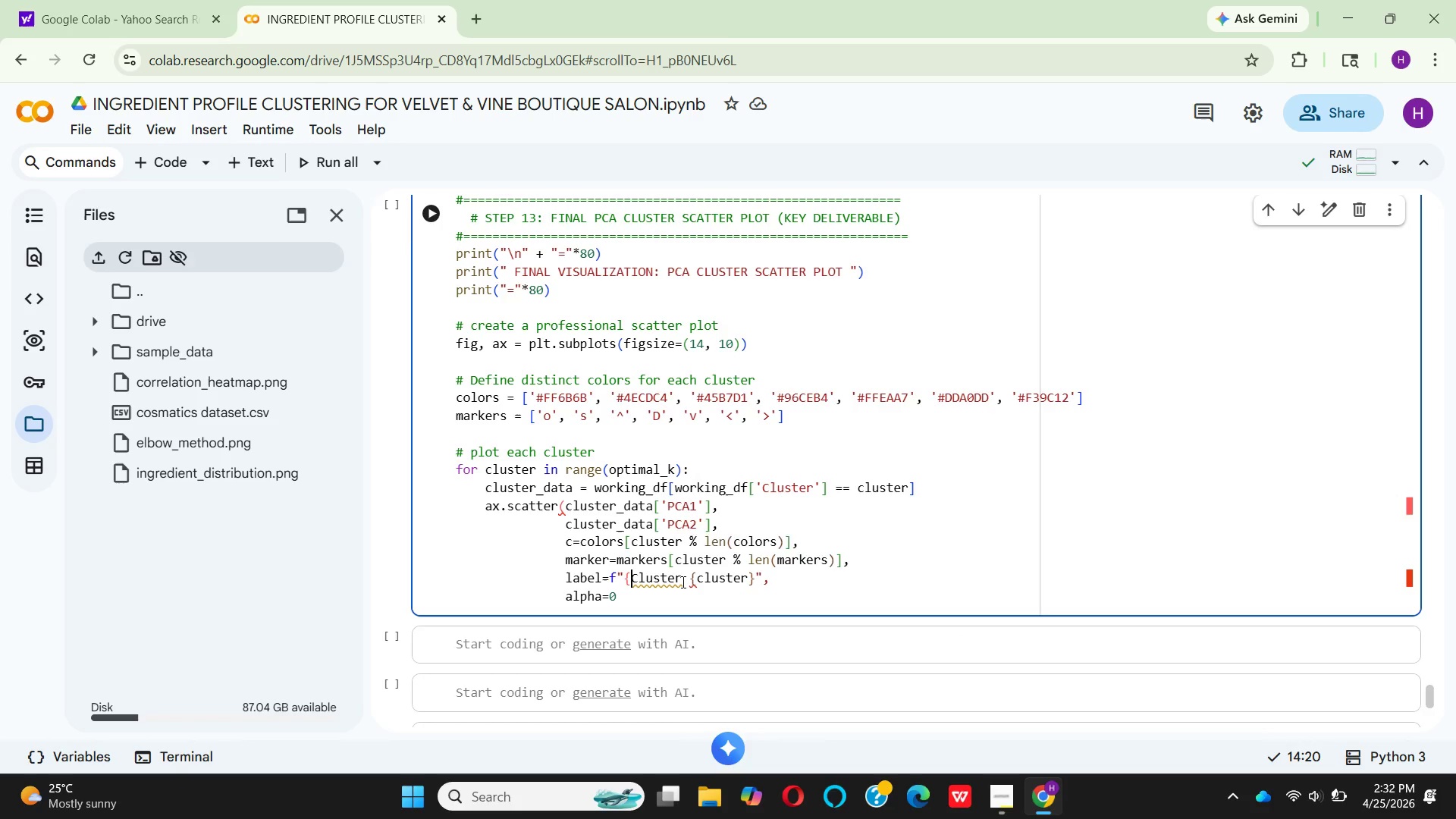 
wait(5.78)
 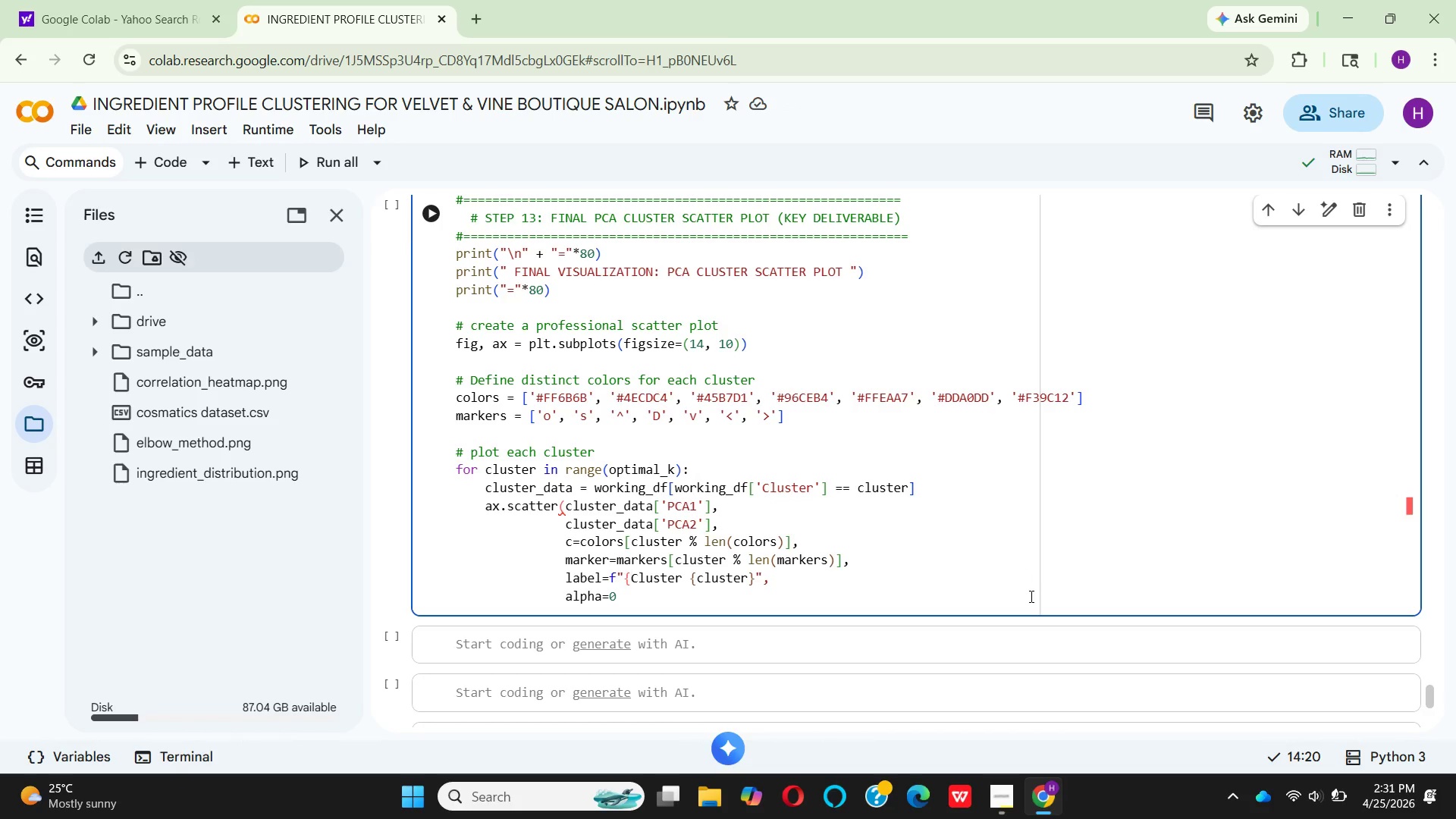 
left_click([682, 582])
 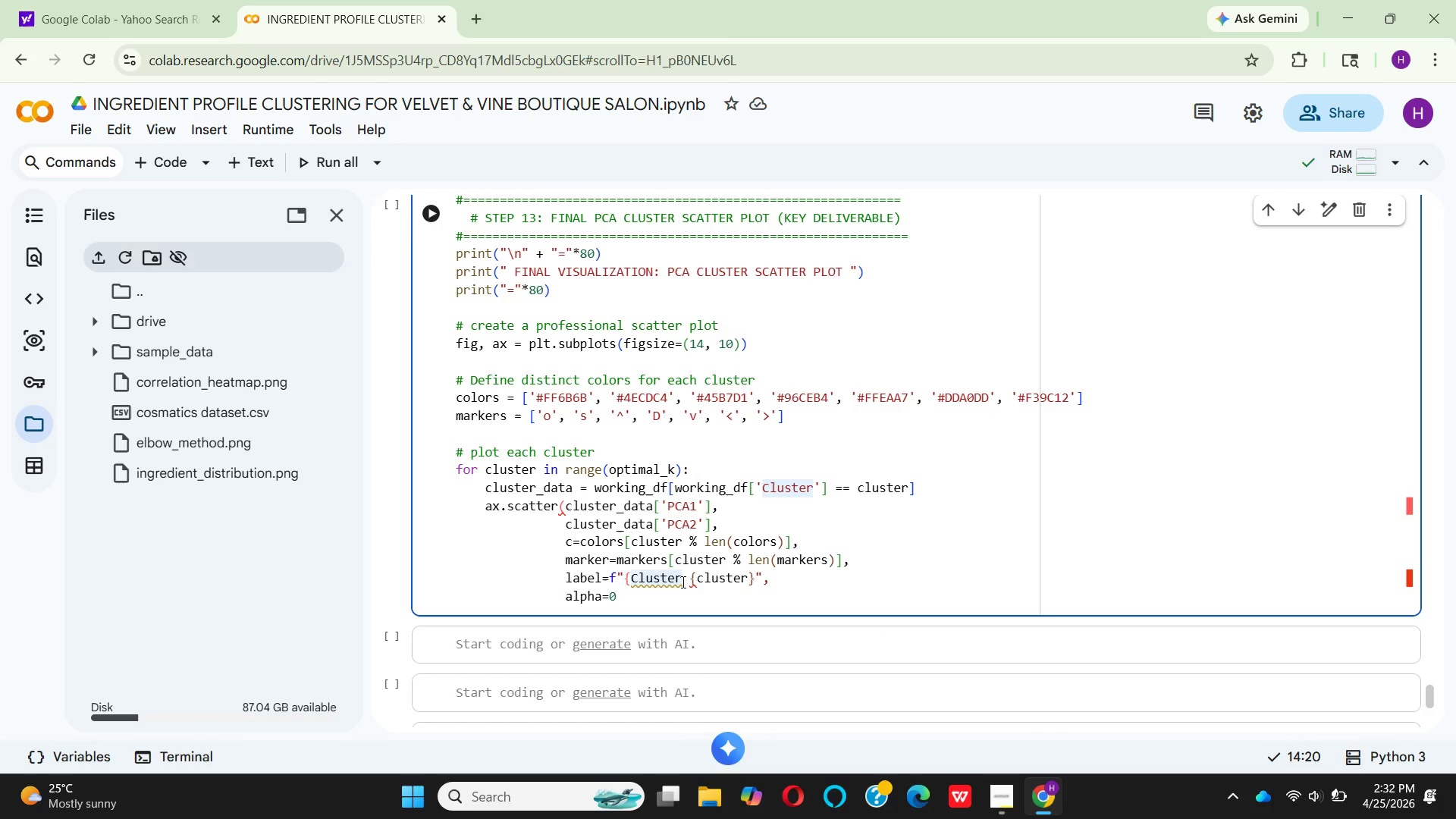 
type(_la)
 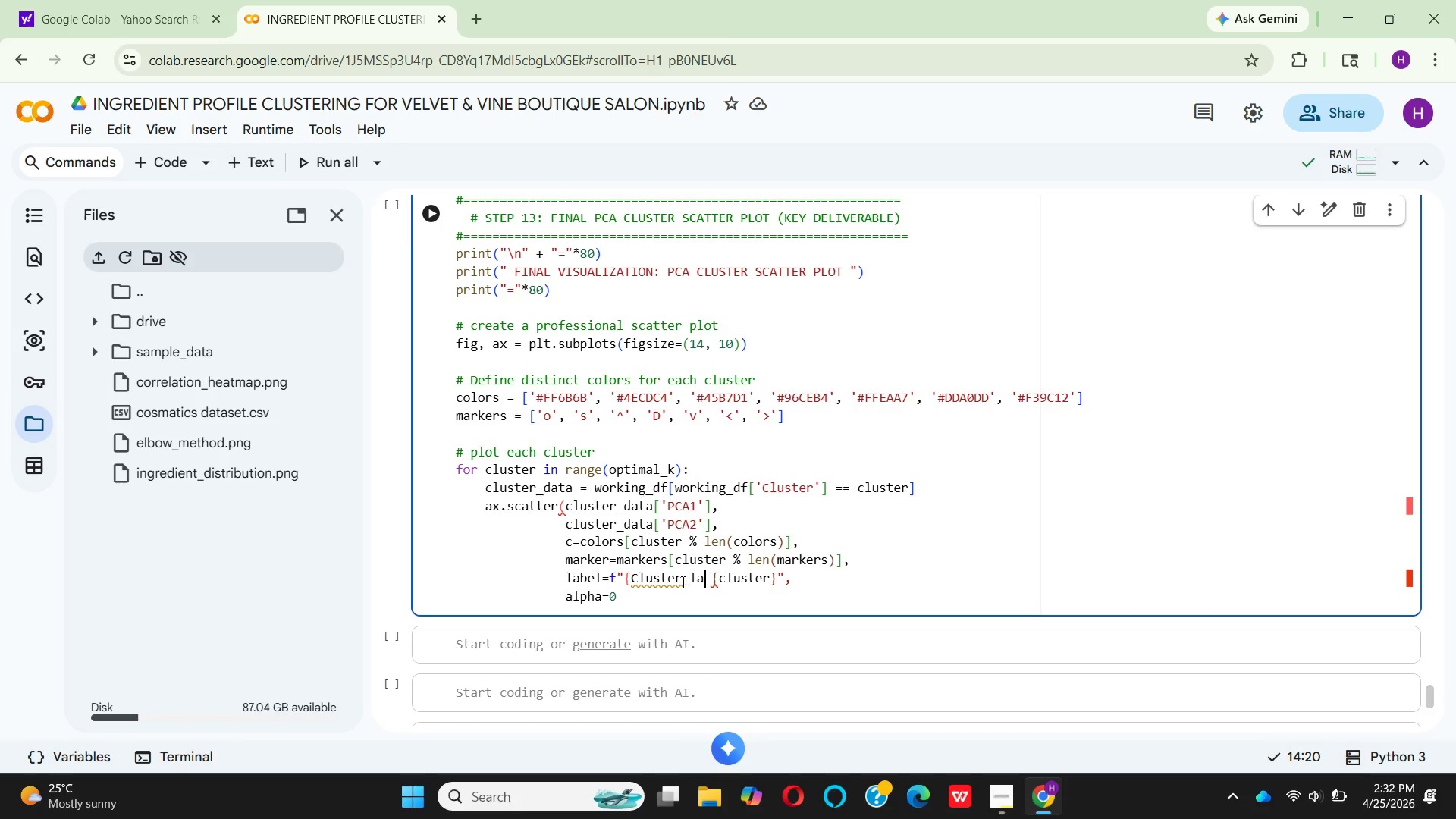 
wait(5.53)
 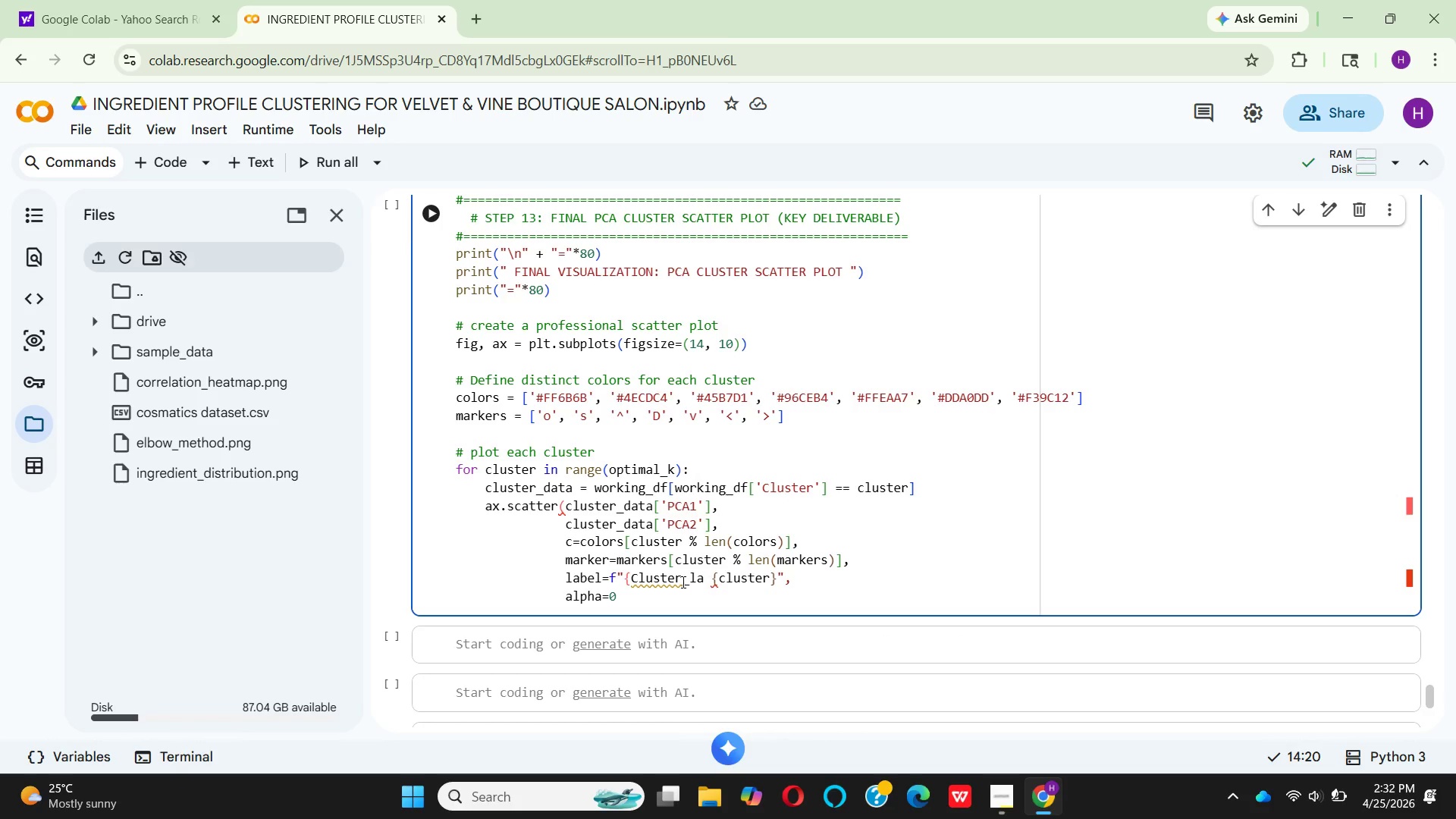 
type(bels)
 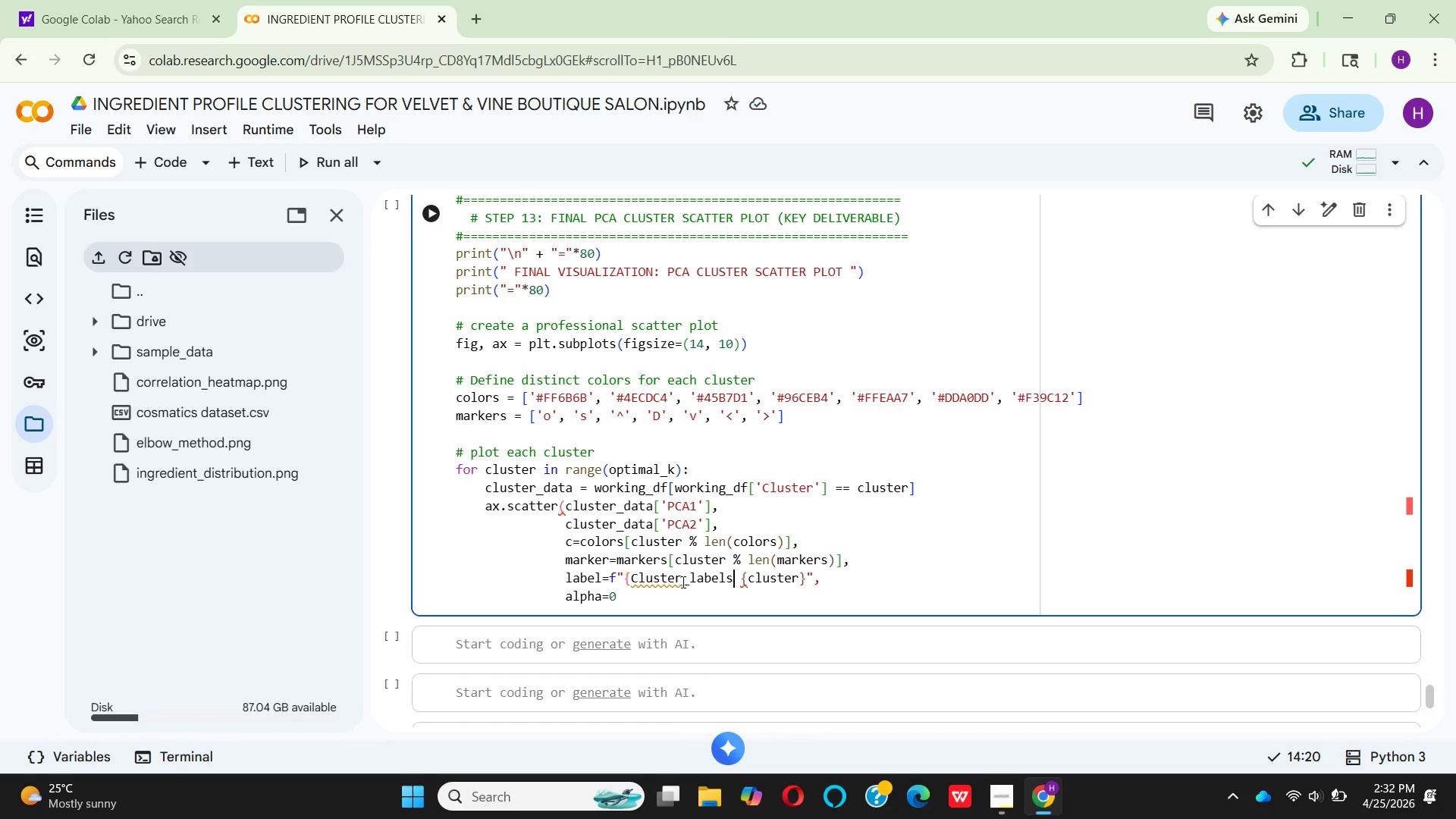 
key(ArrowRight)
 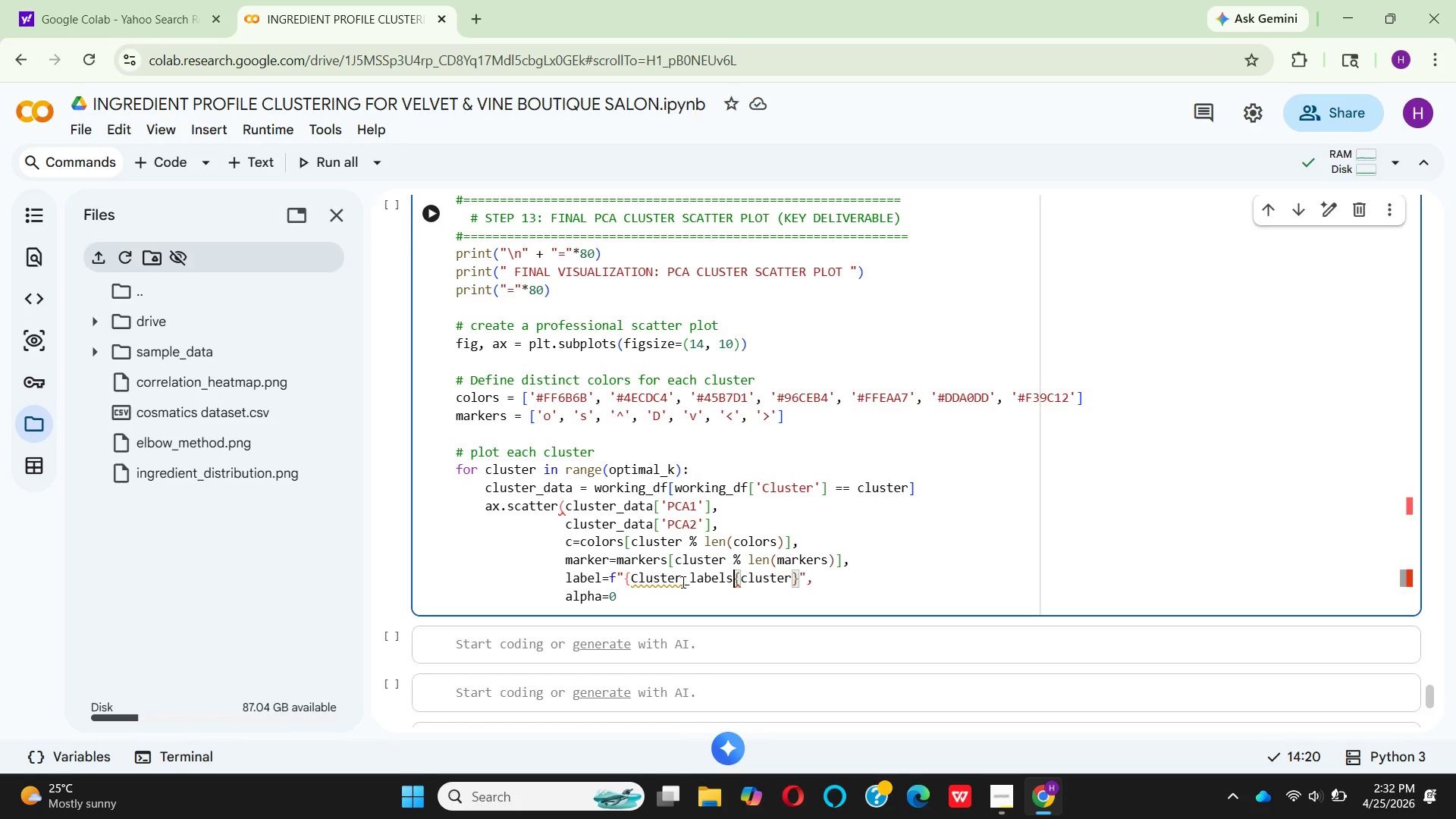 
key(Backspace)
 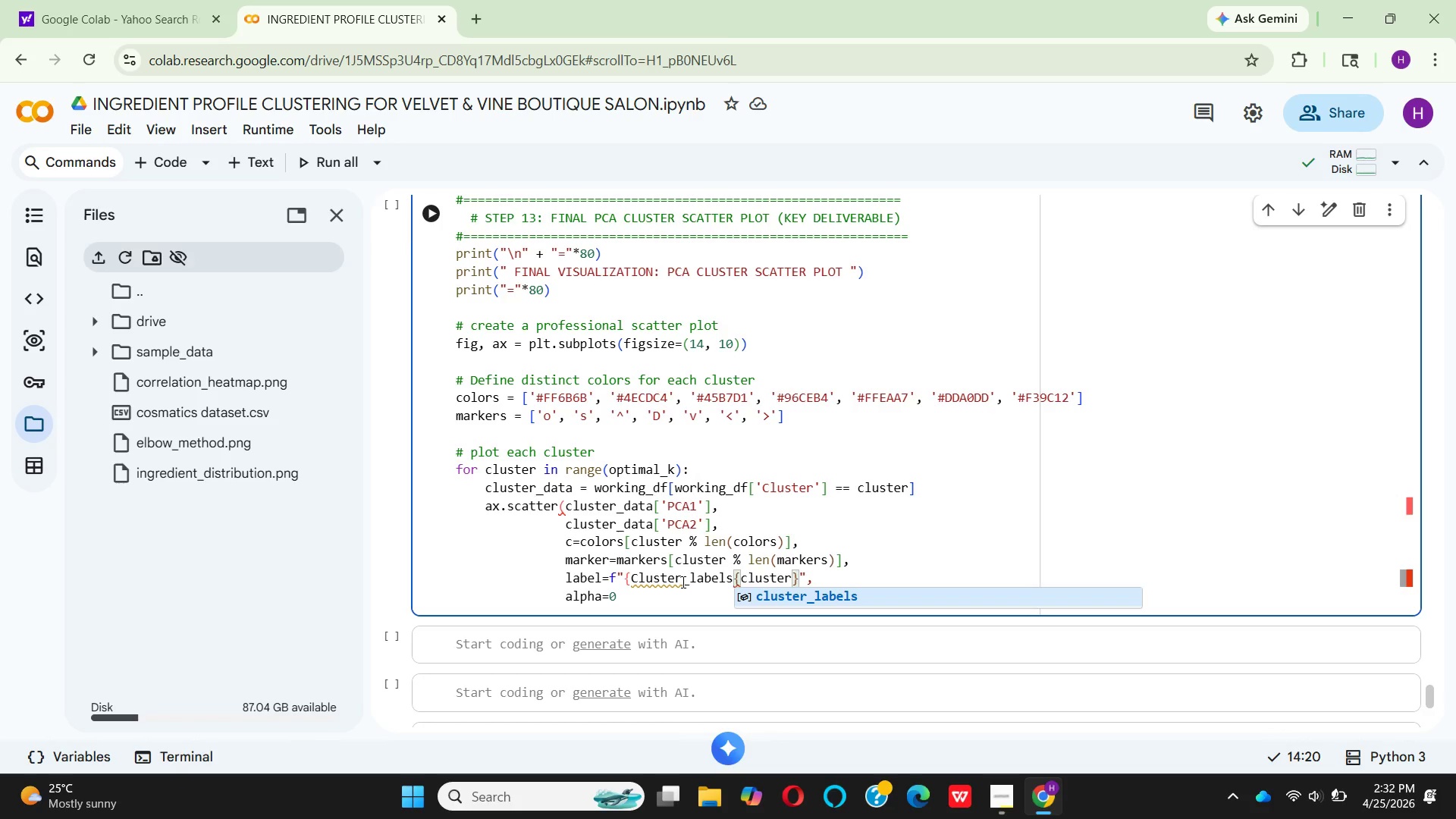 
key(Enter)
 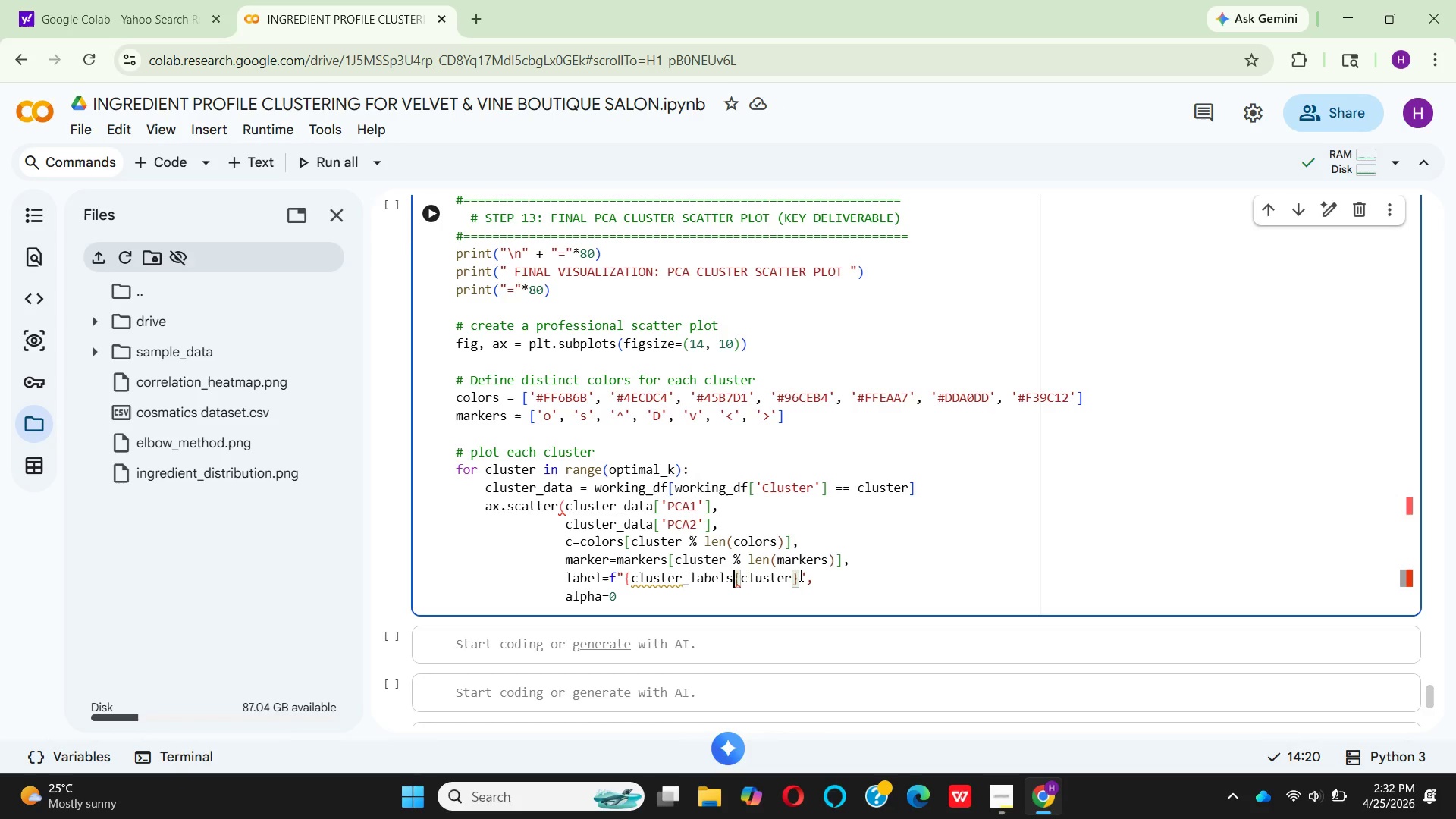 
wait(10.5)
 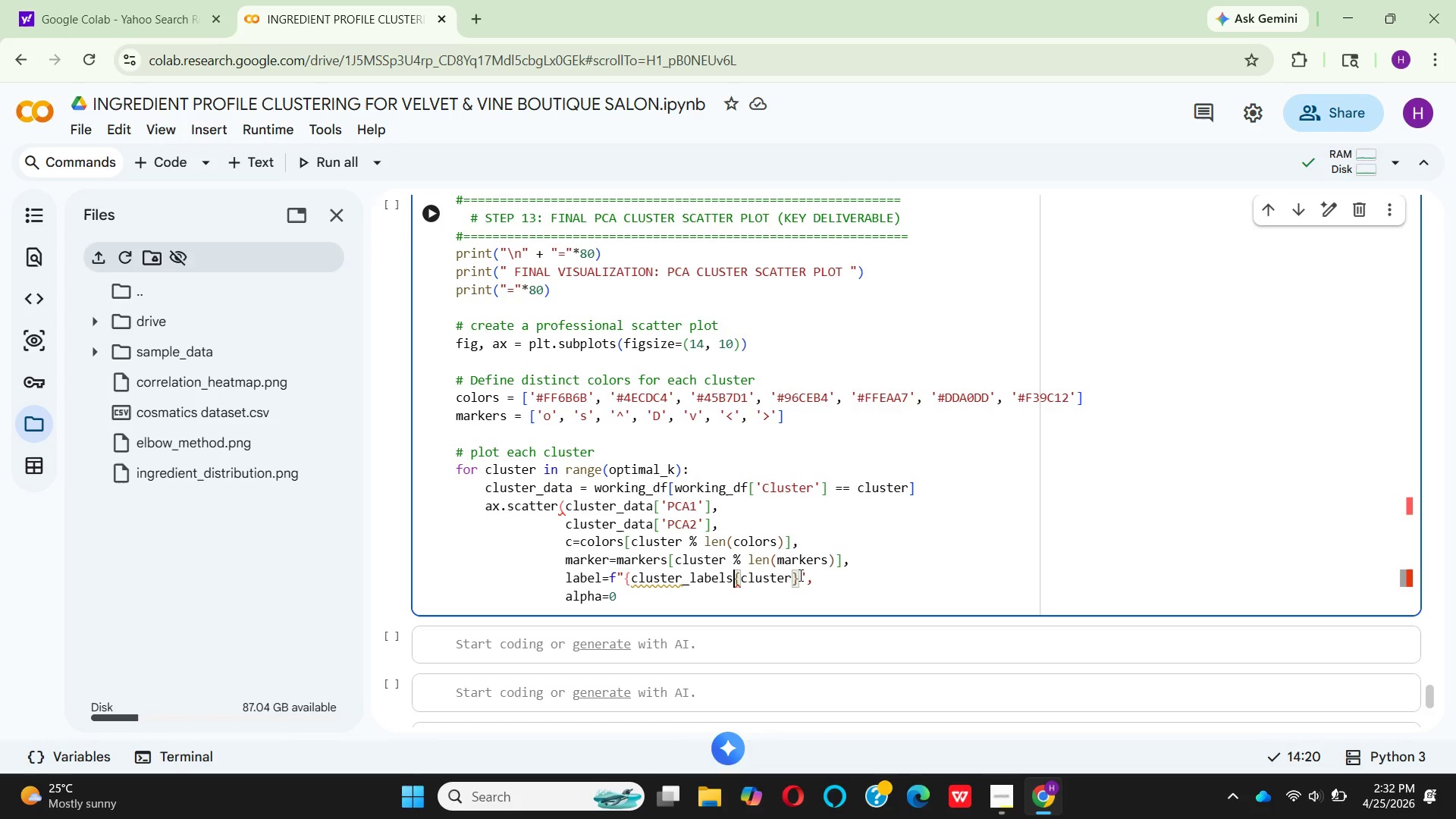 
left_click([741, 579])
 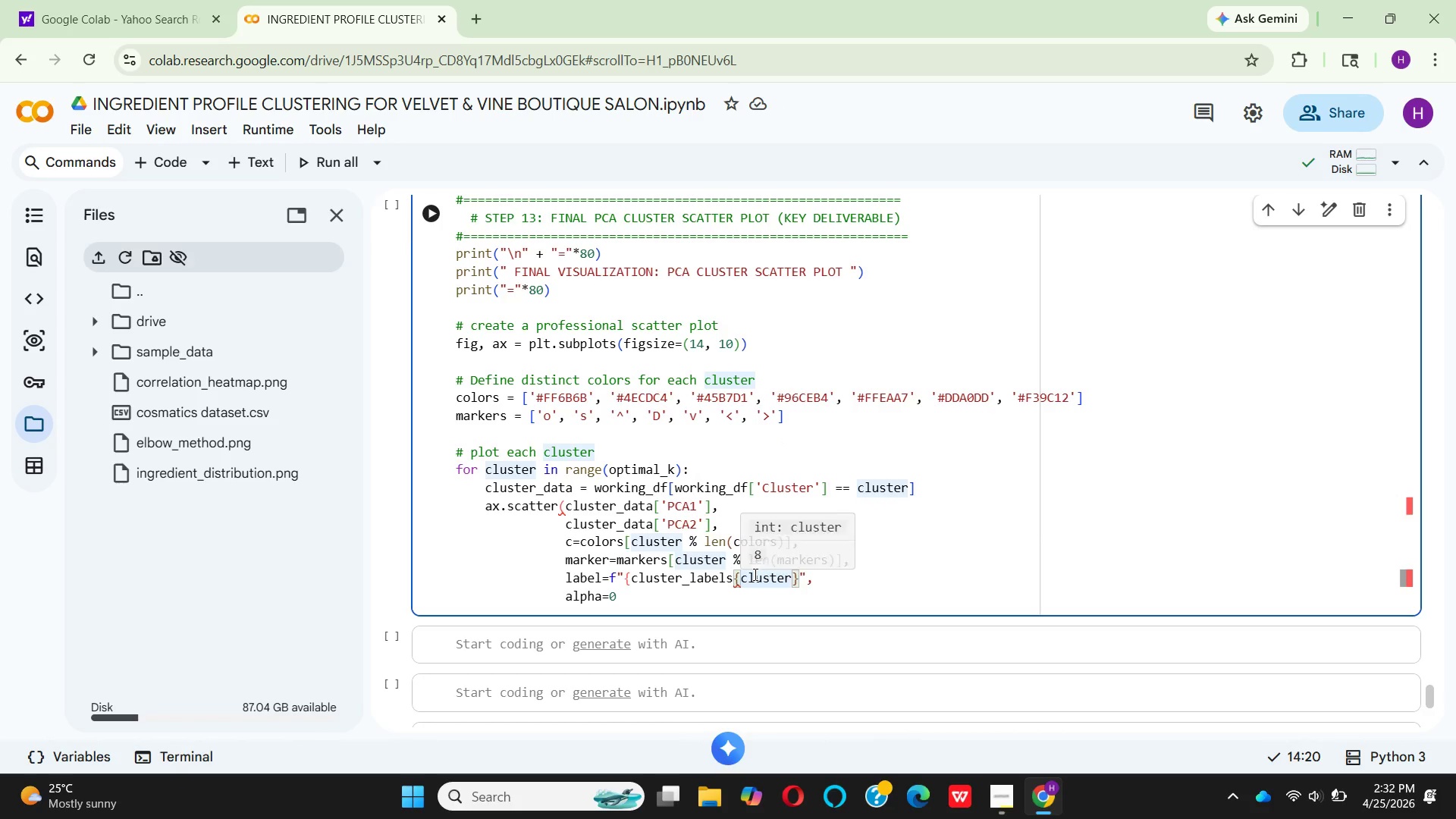 
key(Backspace)
 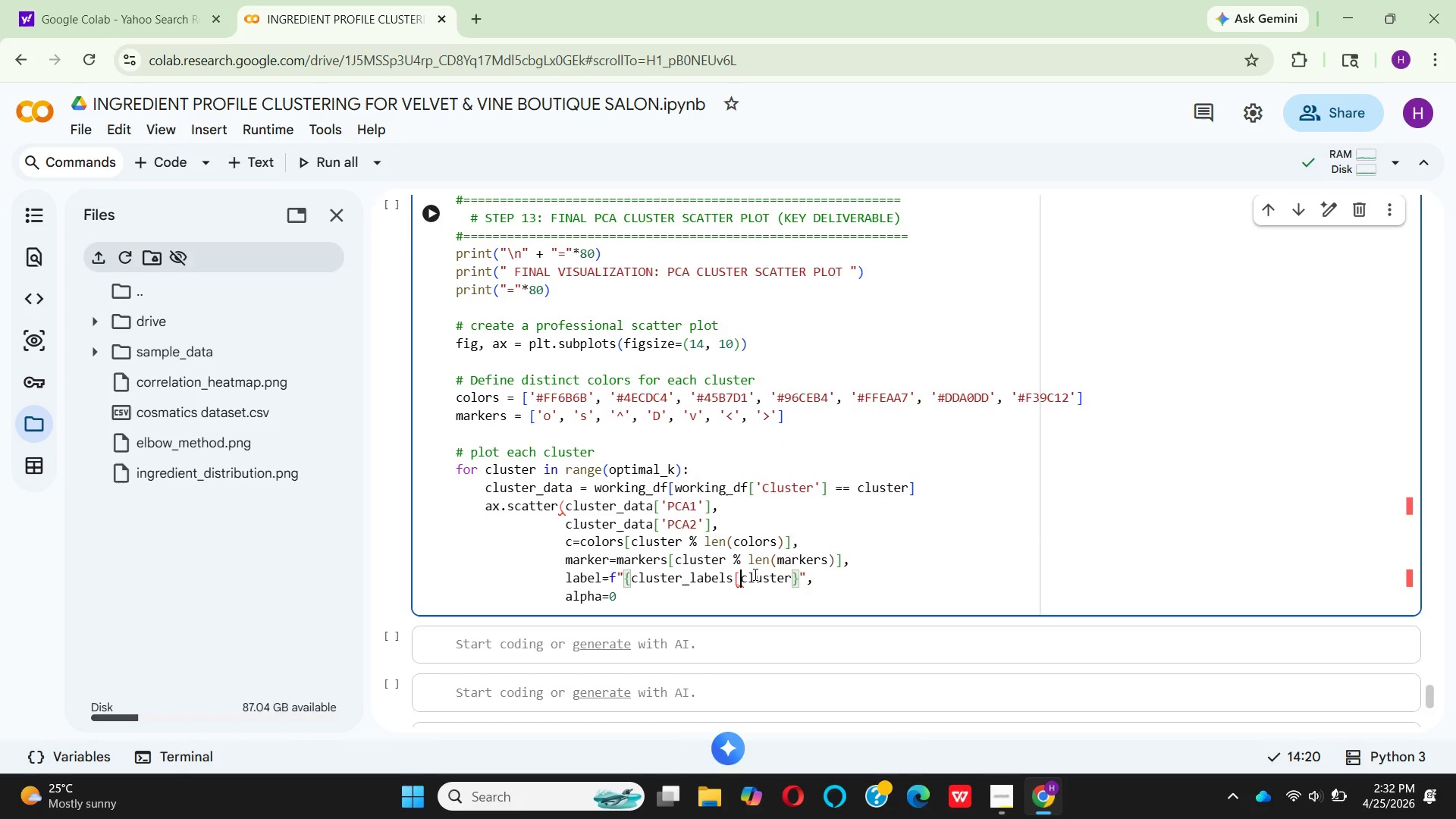 
key(BracketLeft)
 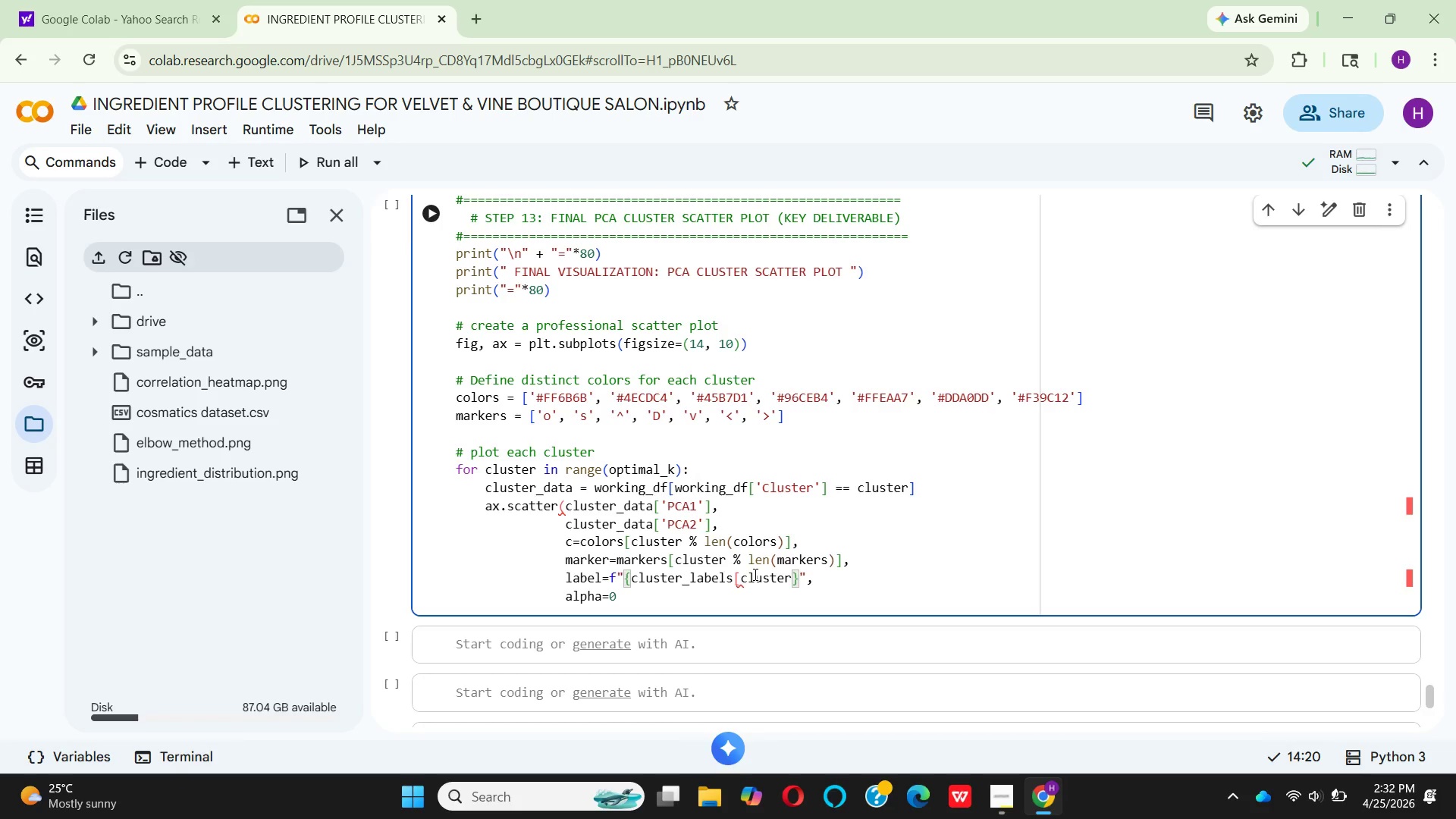 
key(ArrowRight)
 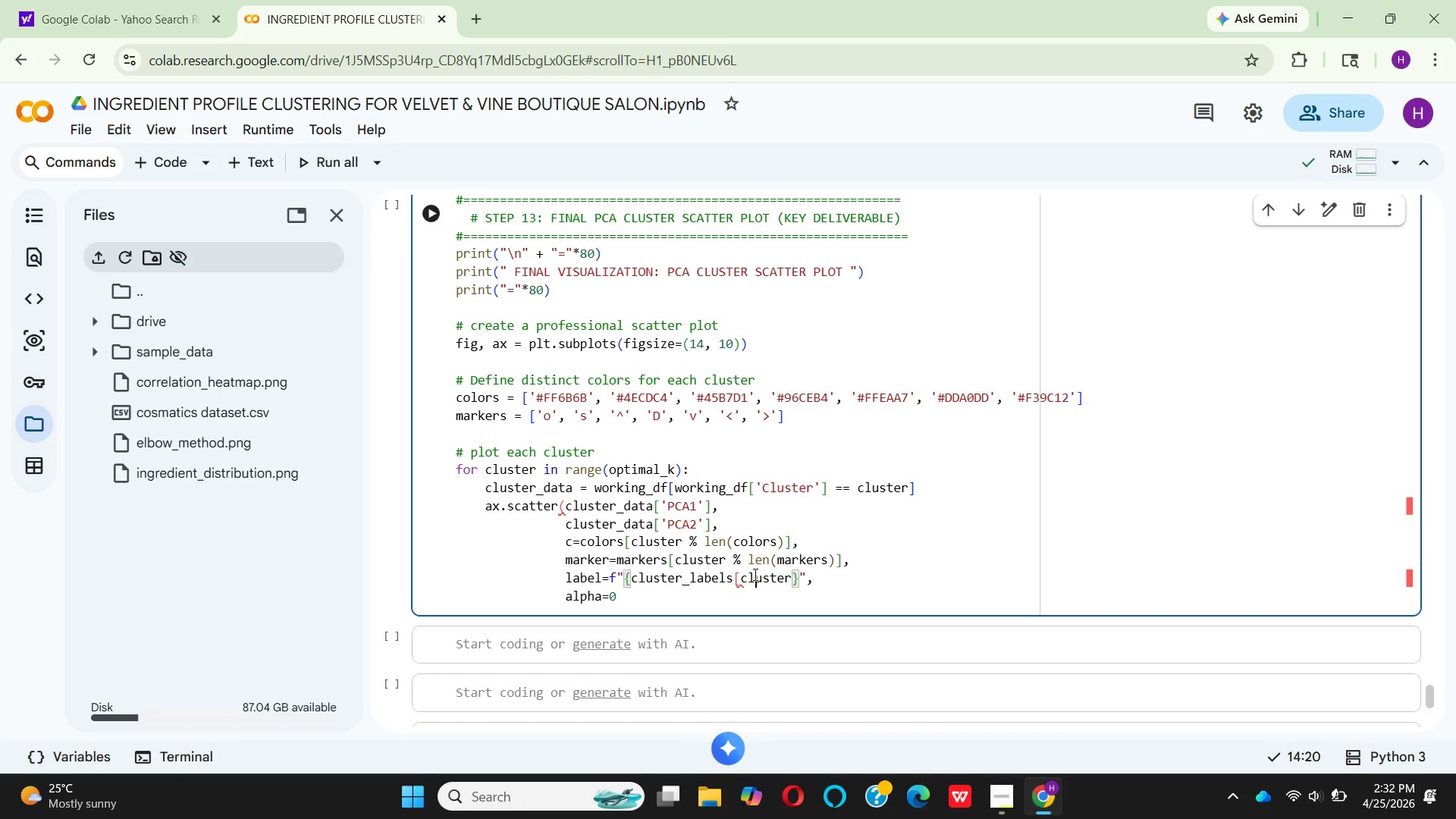 
key(ArrowRight)
 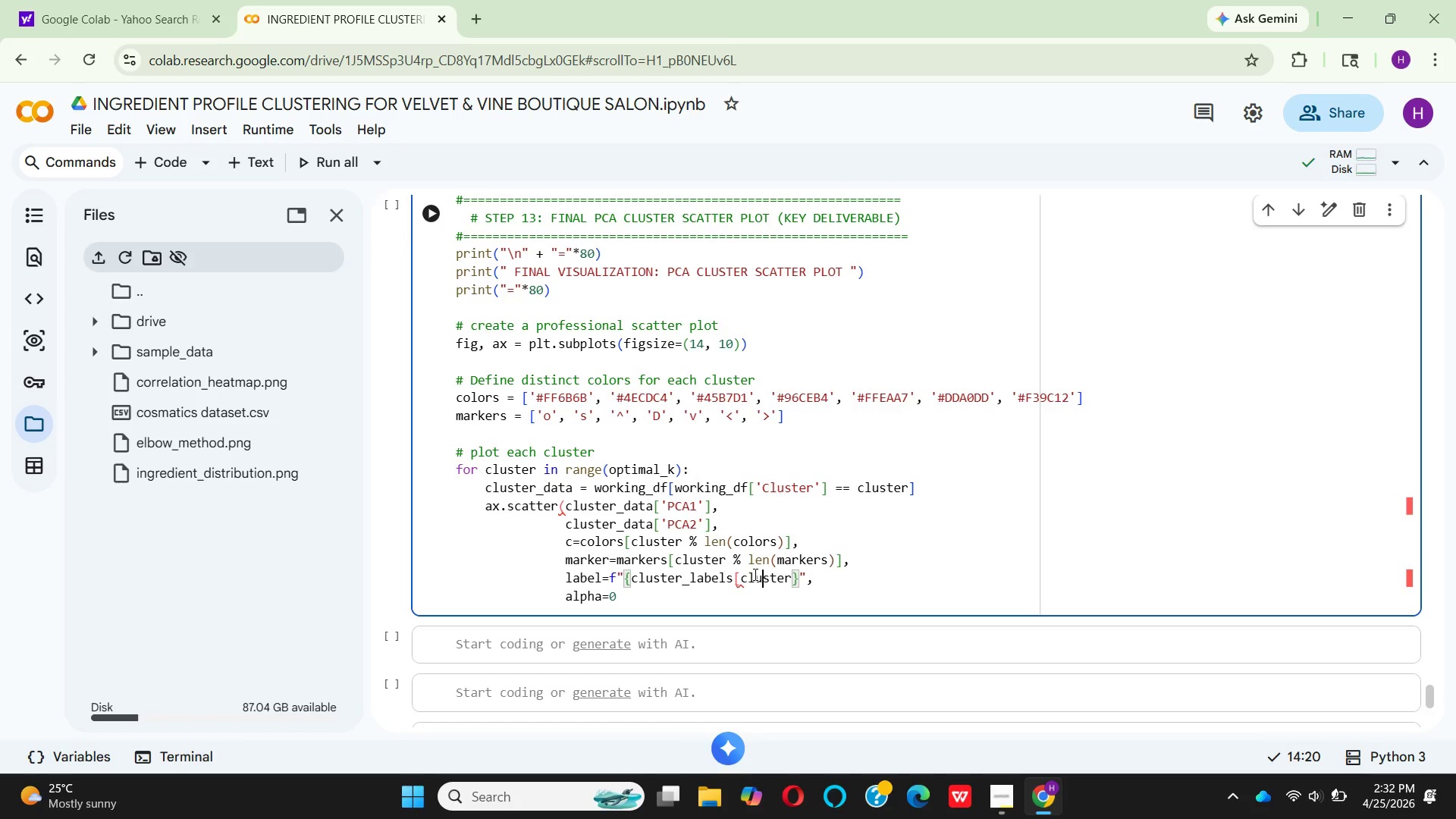 
hold_key(key=ArrowRight, duration=0.33)
 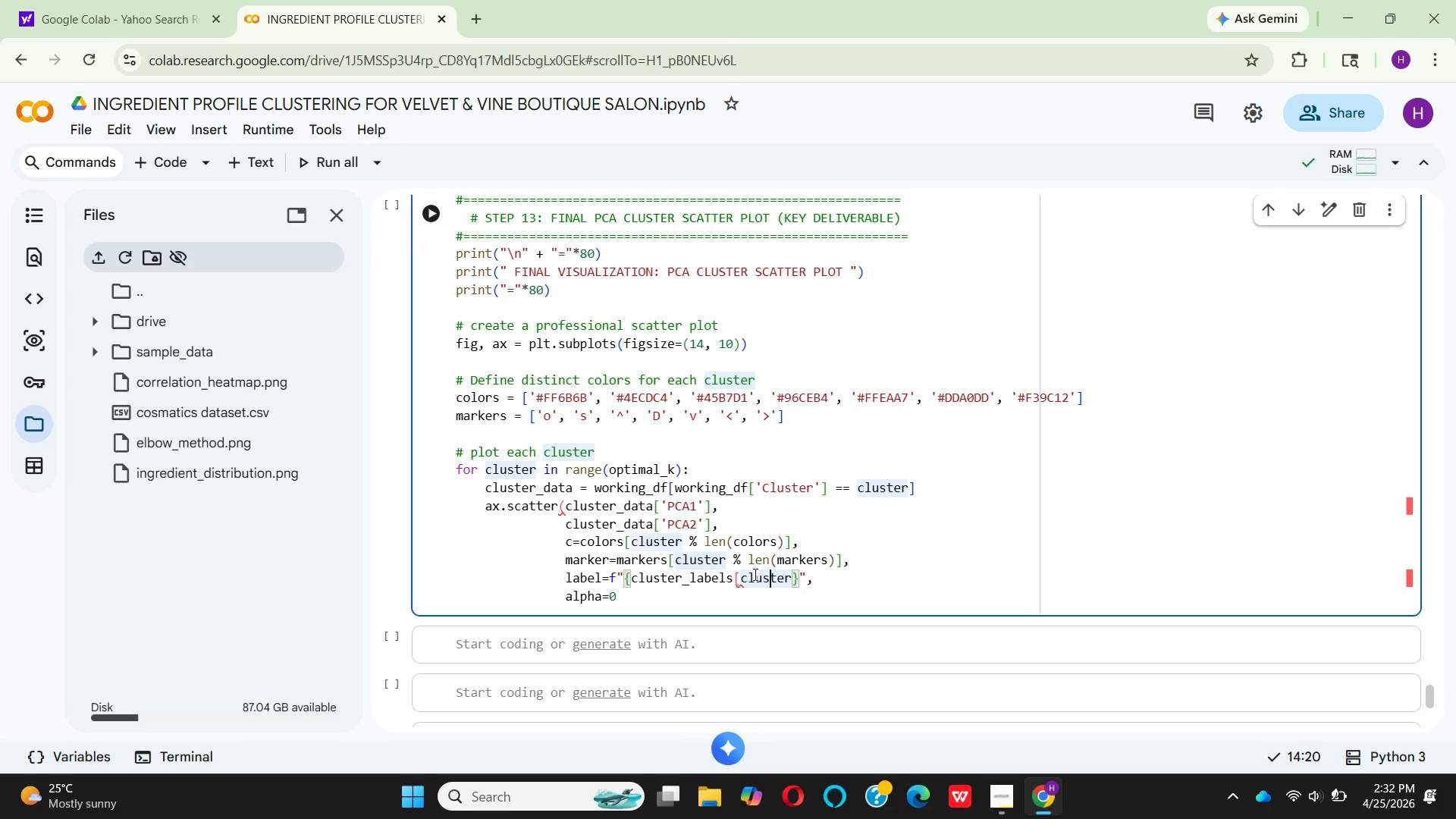 
key(ArrowRight)
 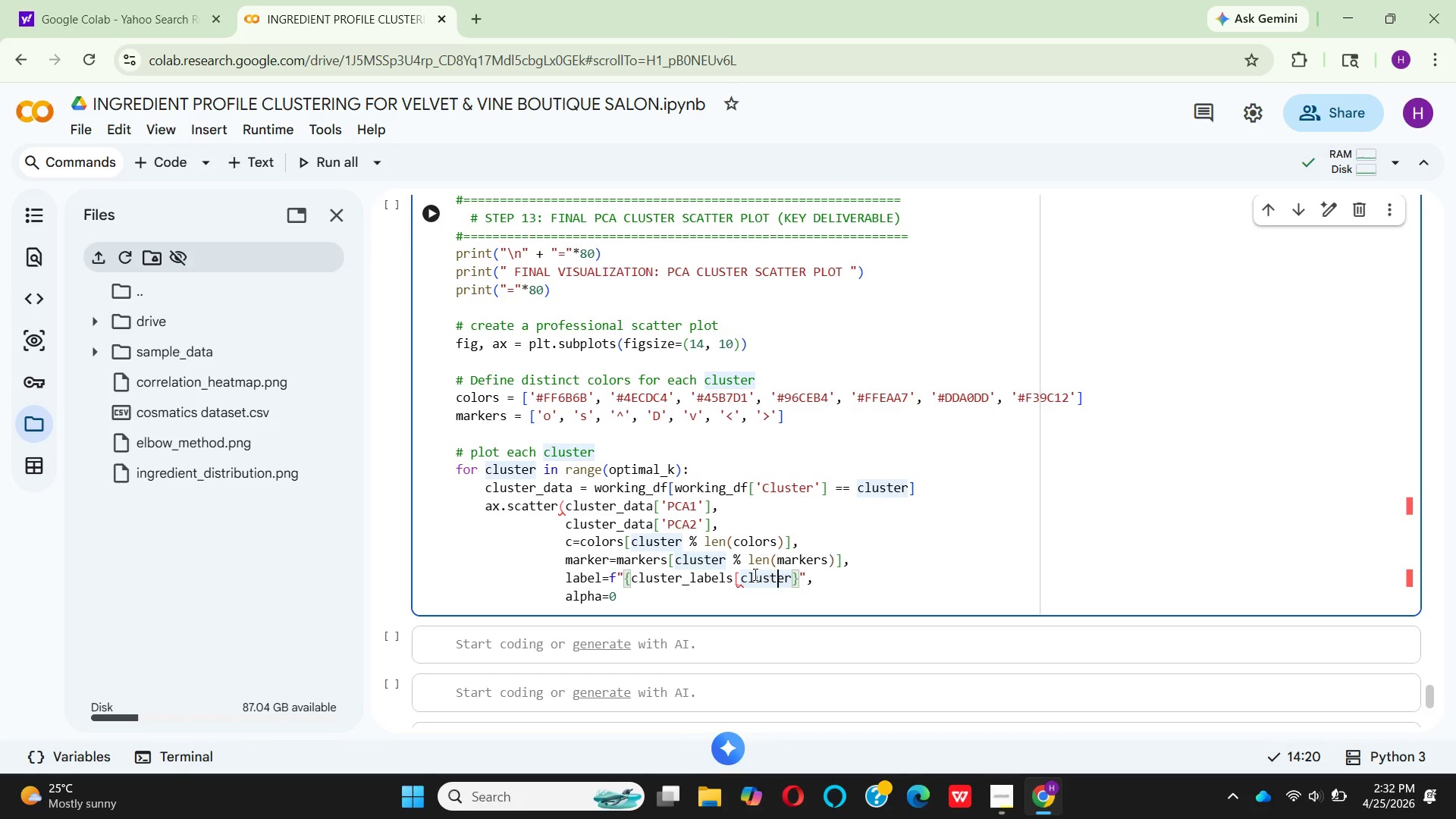 
key(ArrowRight)
 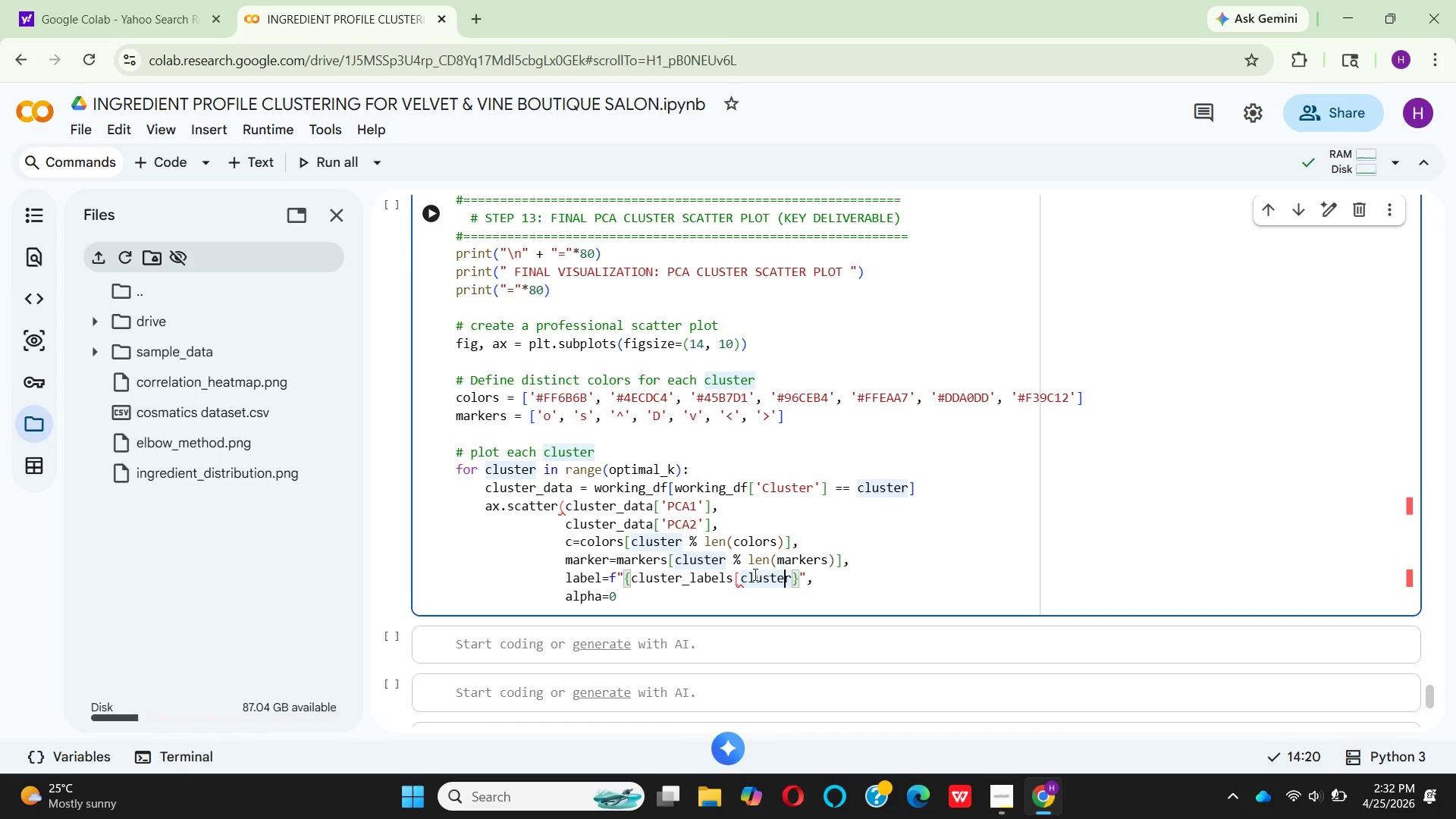 
key(ArrowRight)
 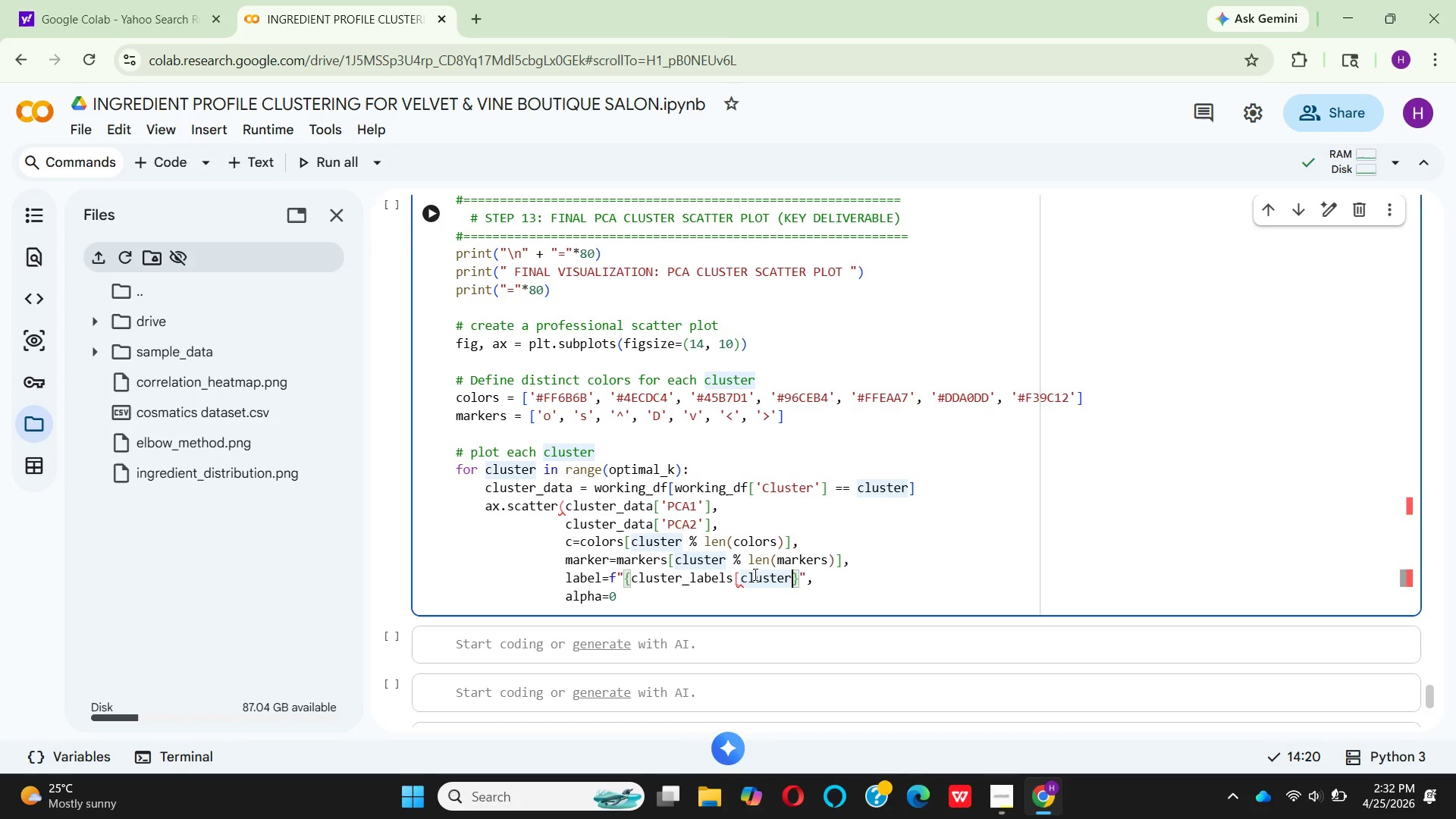 
key(ArrowRight)
 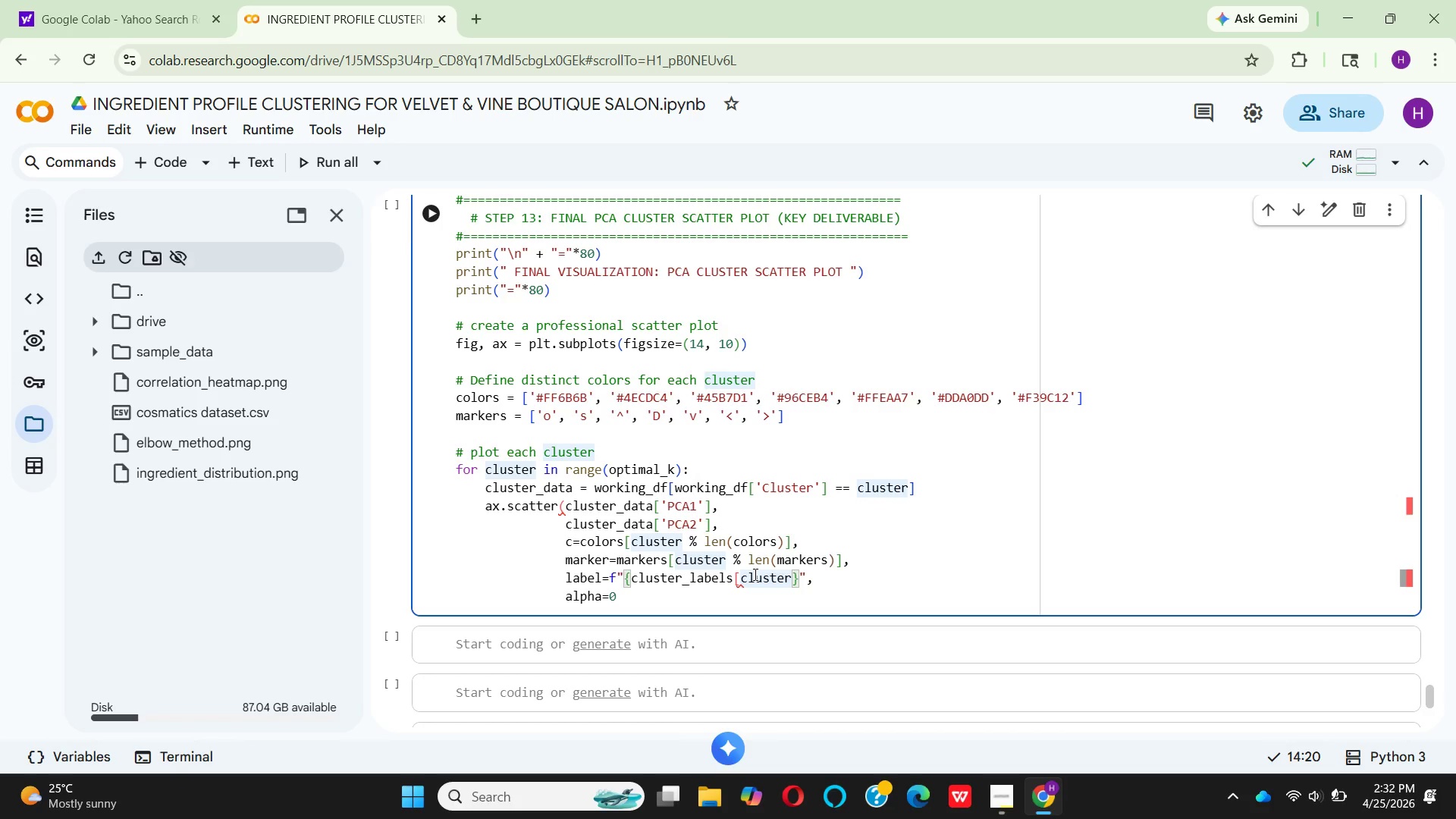 
key(BracketRight)
 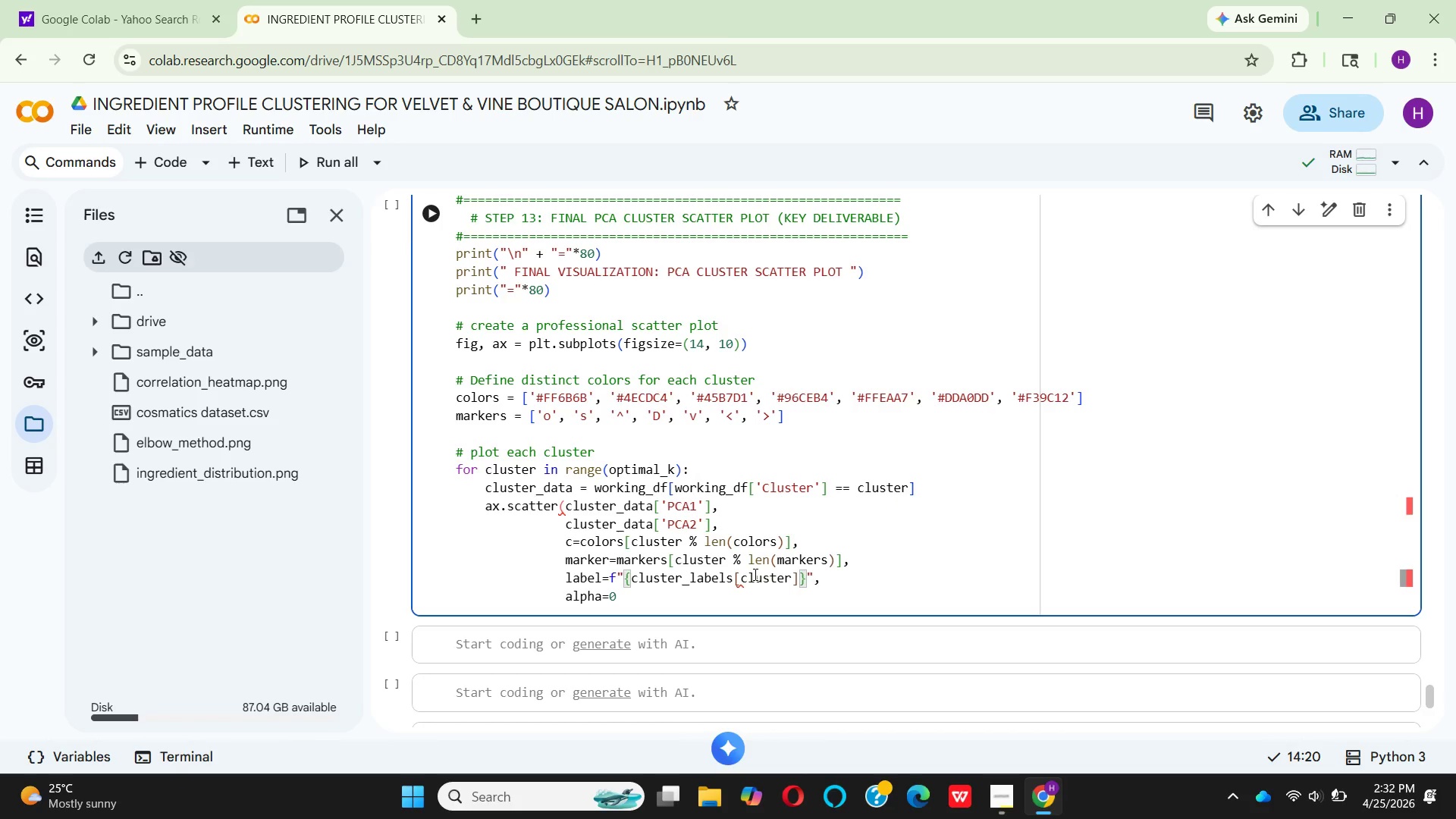 
key(ArrowRight)
 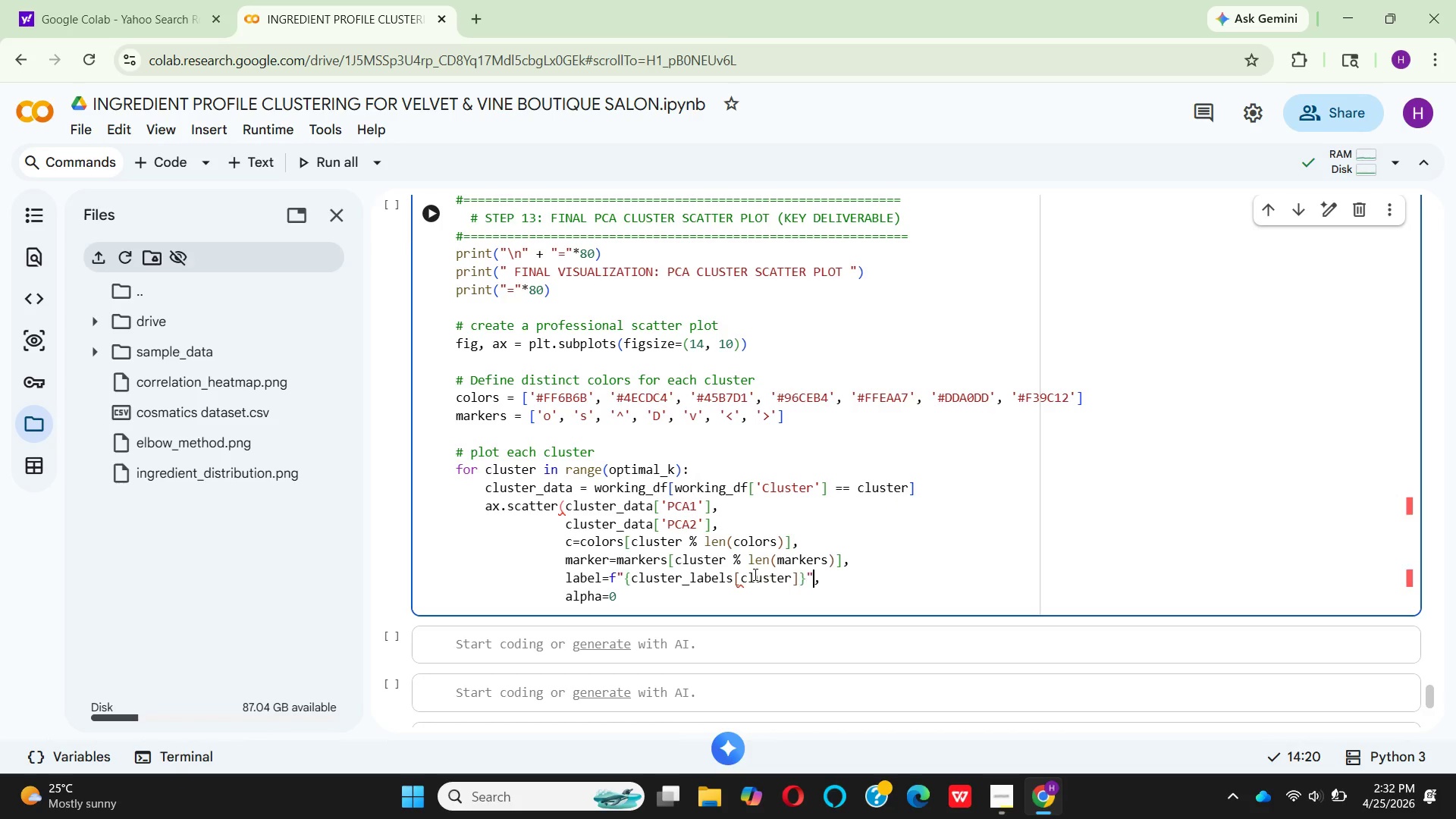 
key(ArrowRight)
 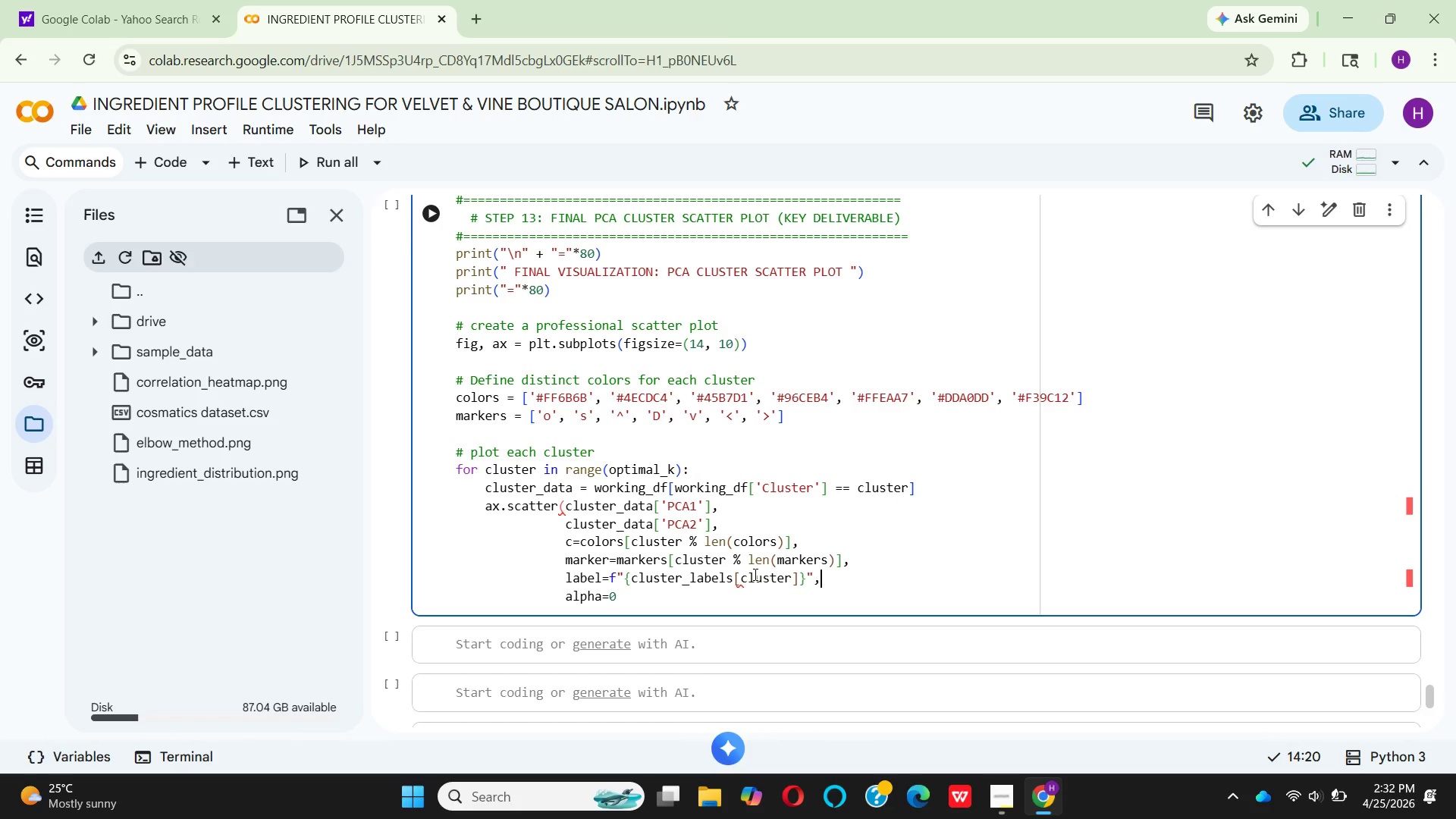 
key(ArrowRight)
 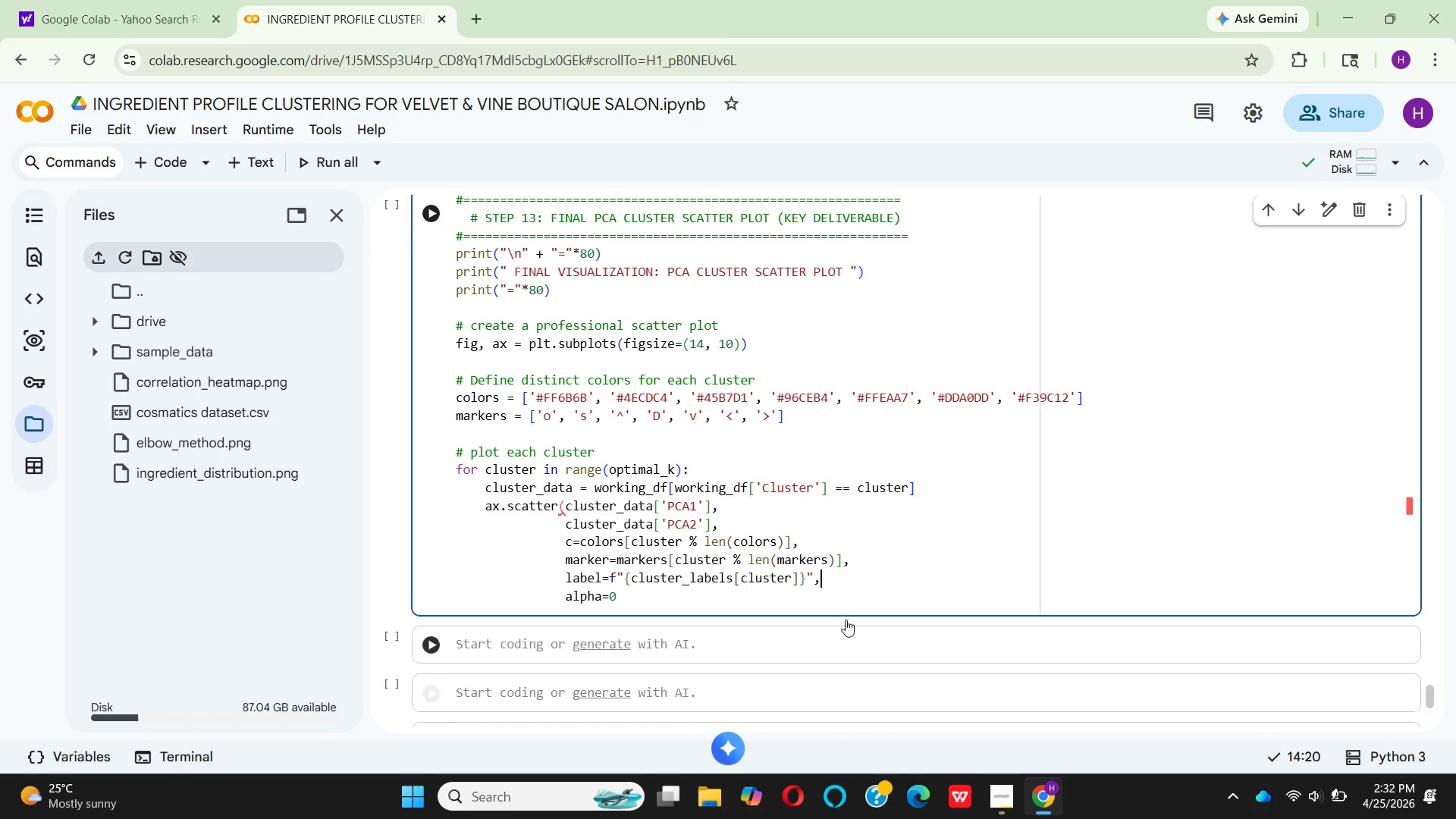 
key(Enter)
 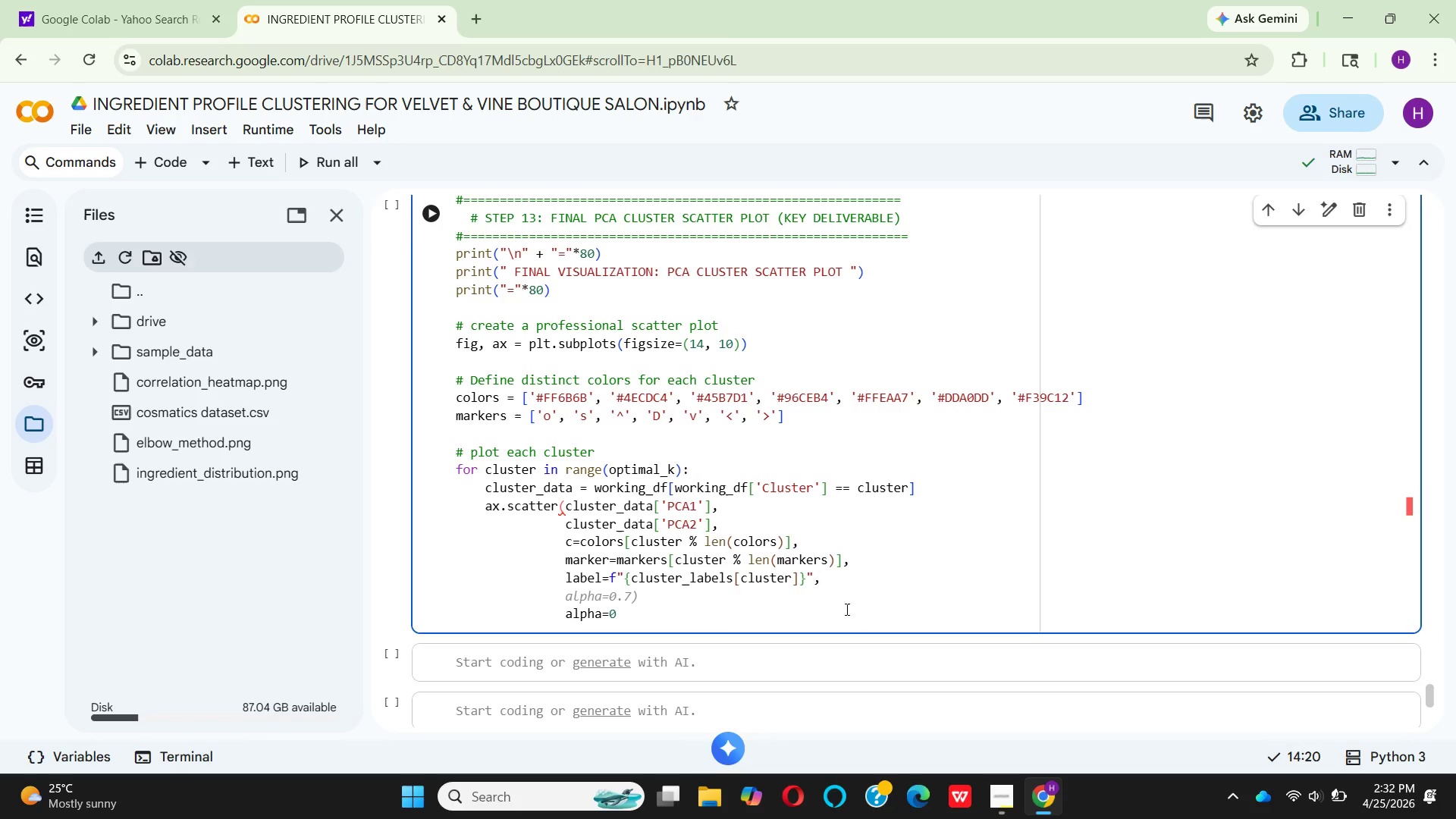 
type(s-)
key(Backspace)
type(=100,)
 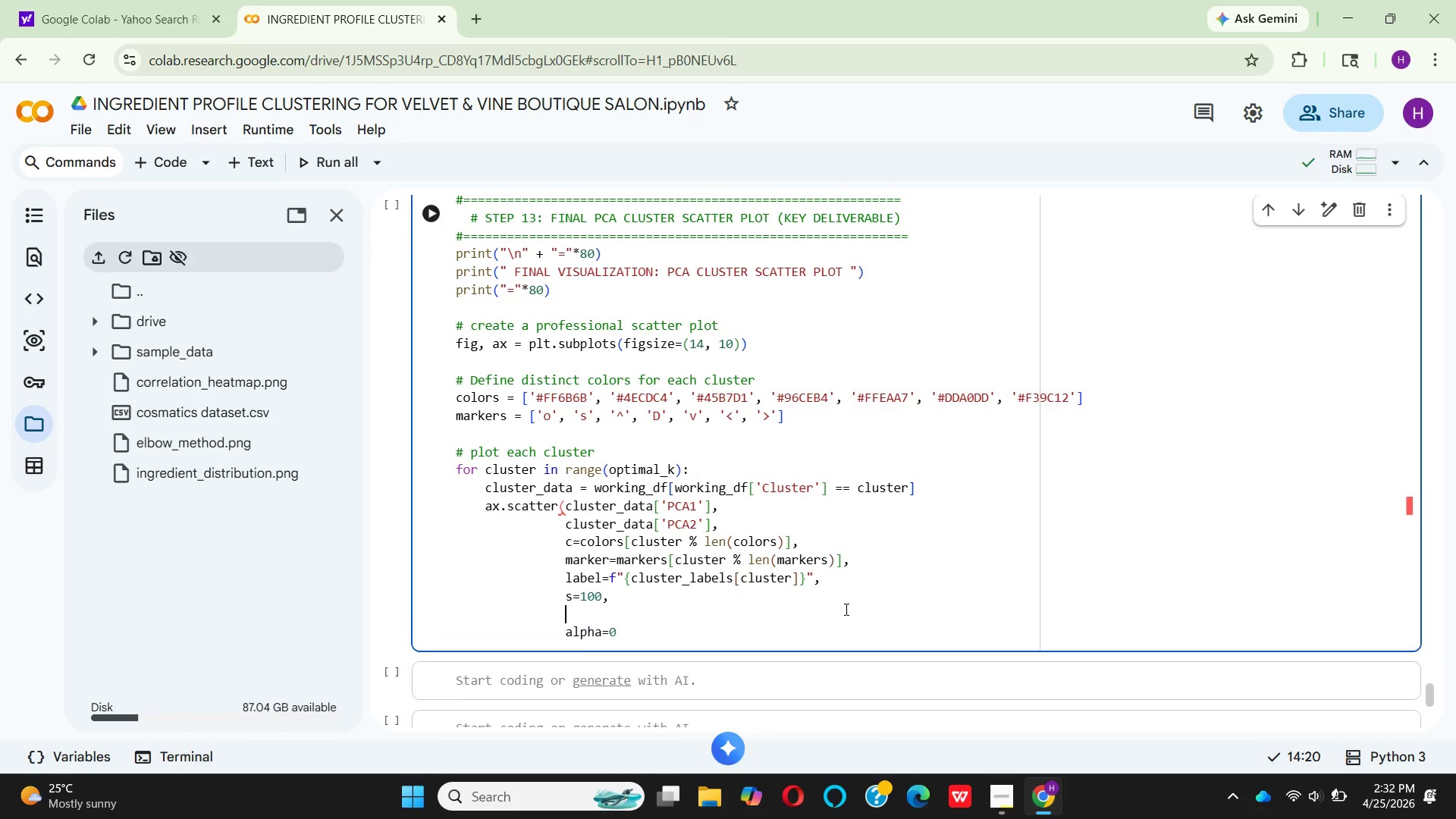 
key(Enter)
 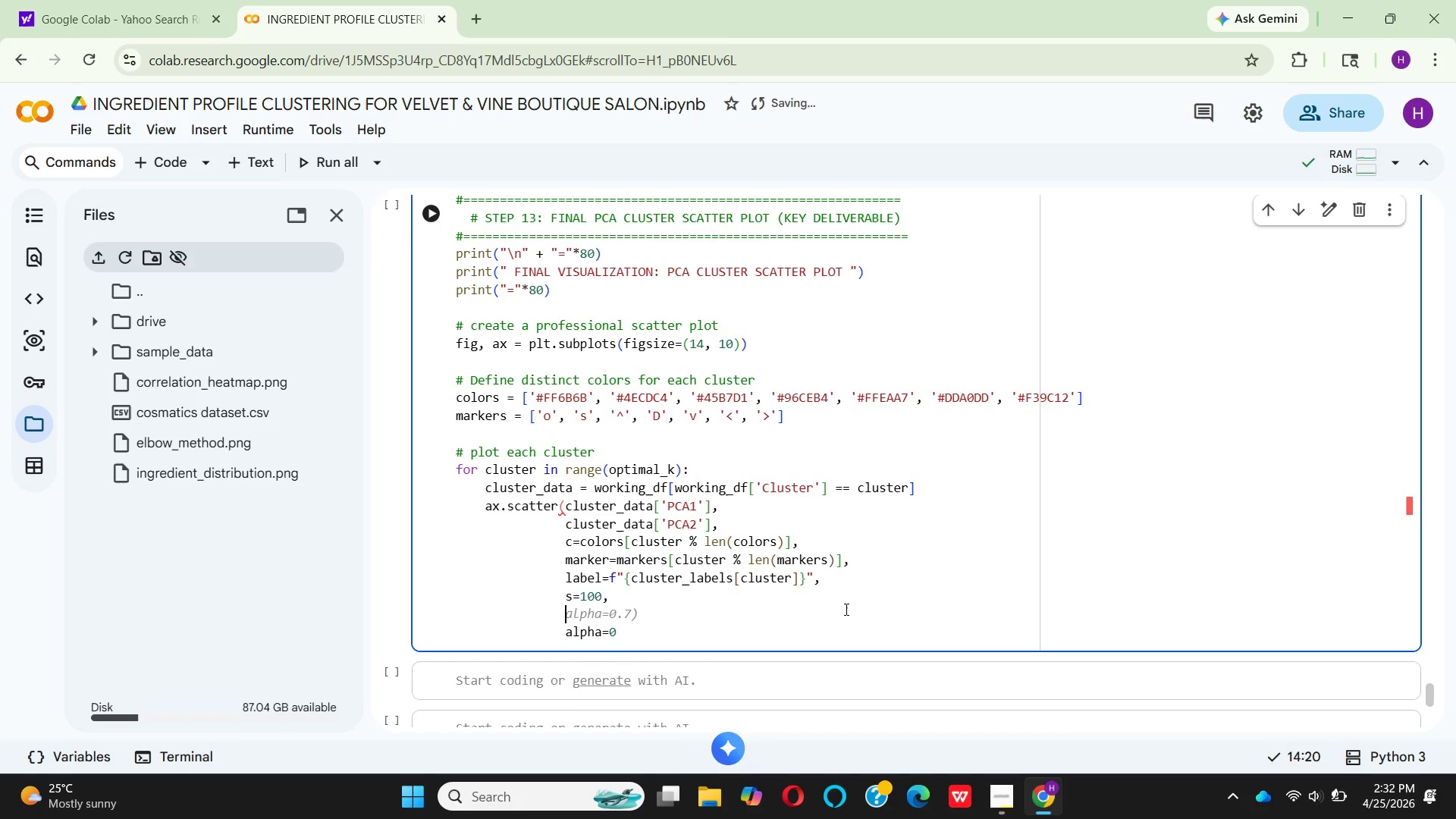 
type(alp)
 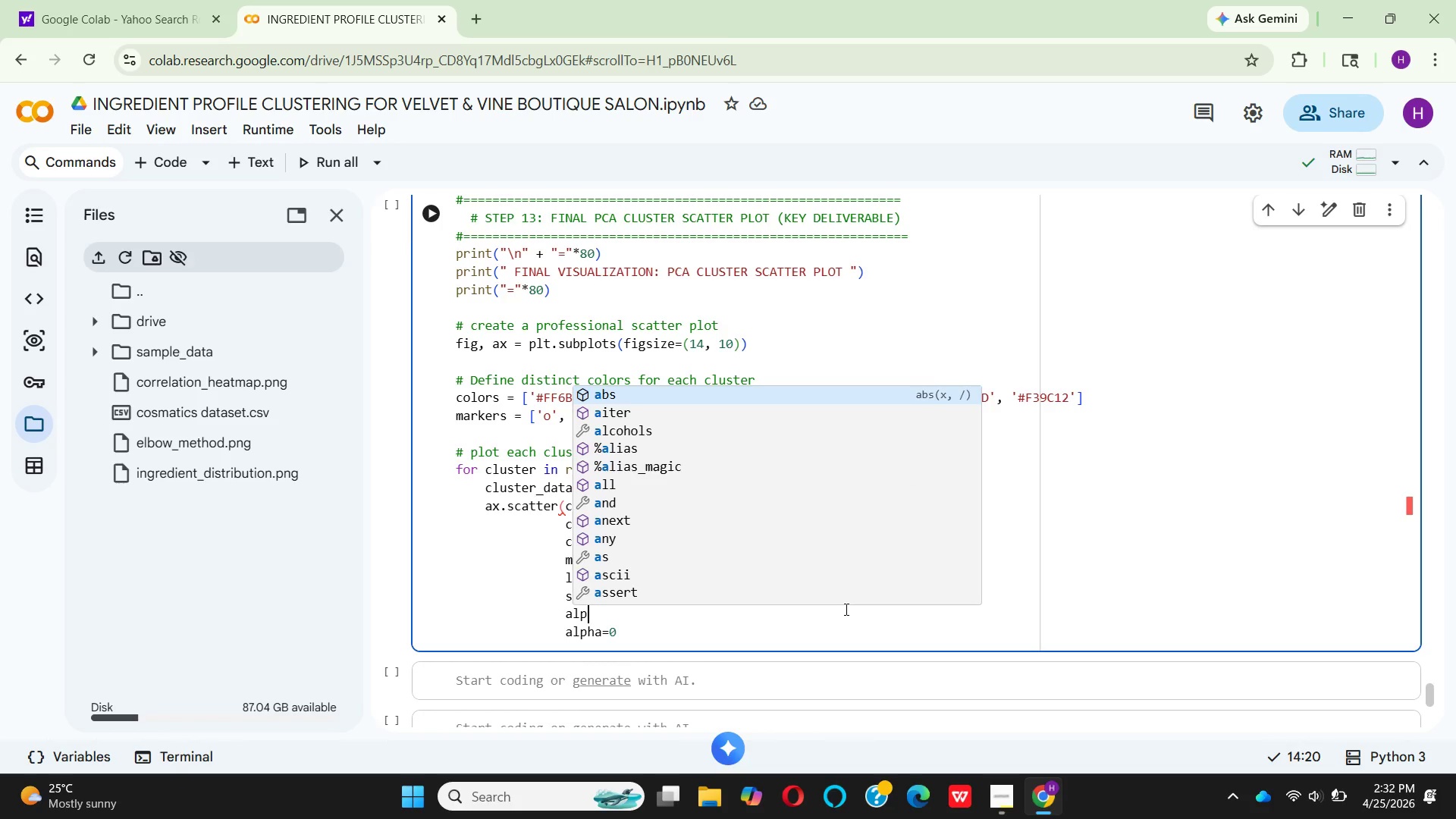 
hold_key(key=H, duration=0.33)
 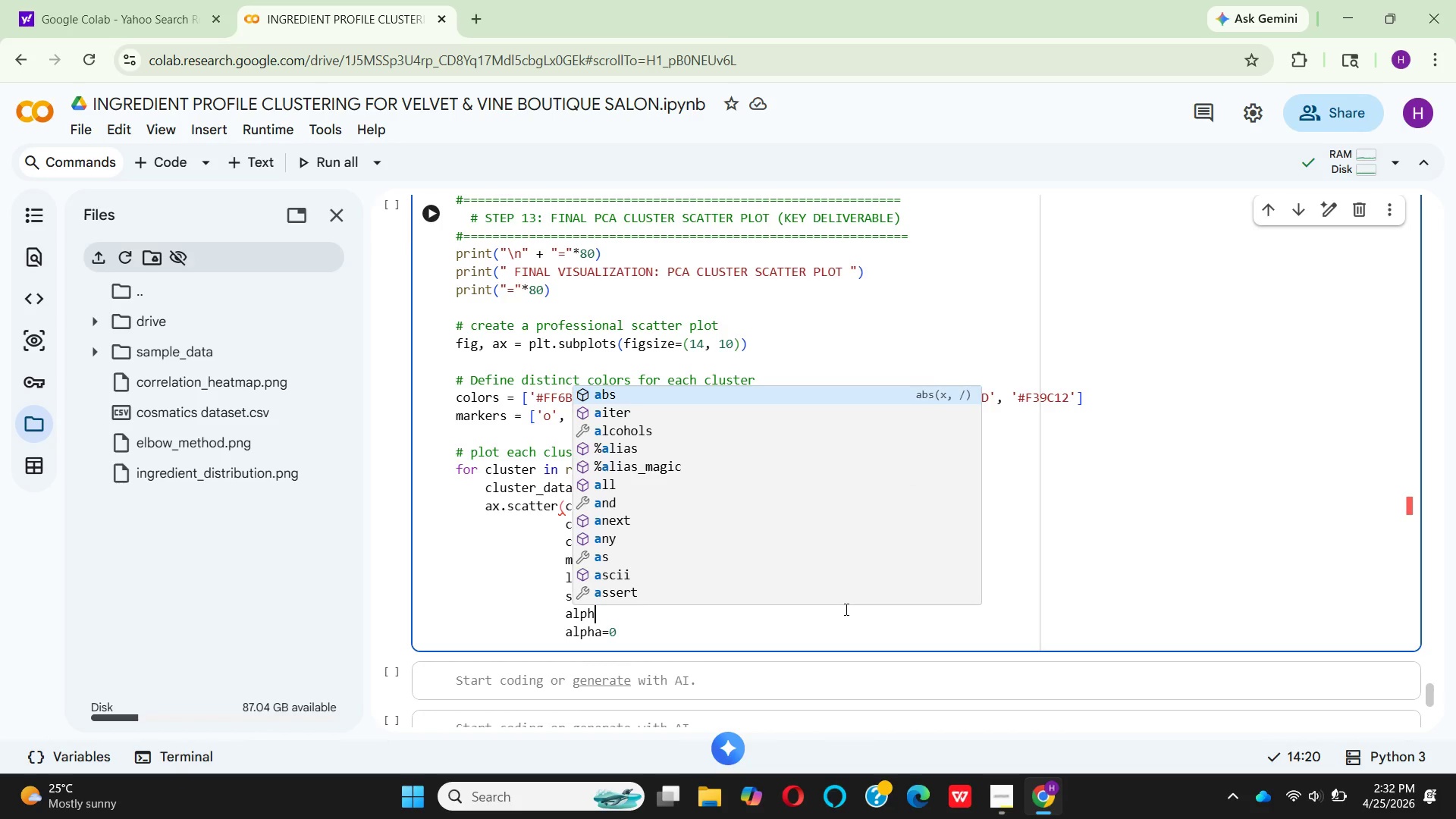 
key(A)
 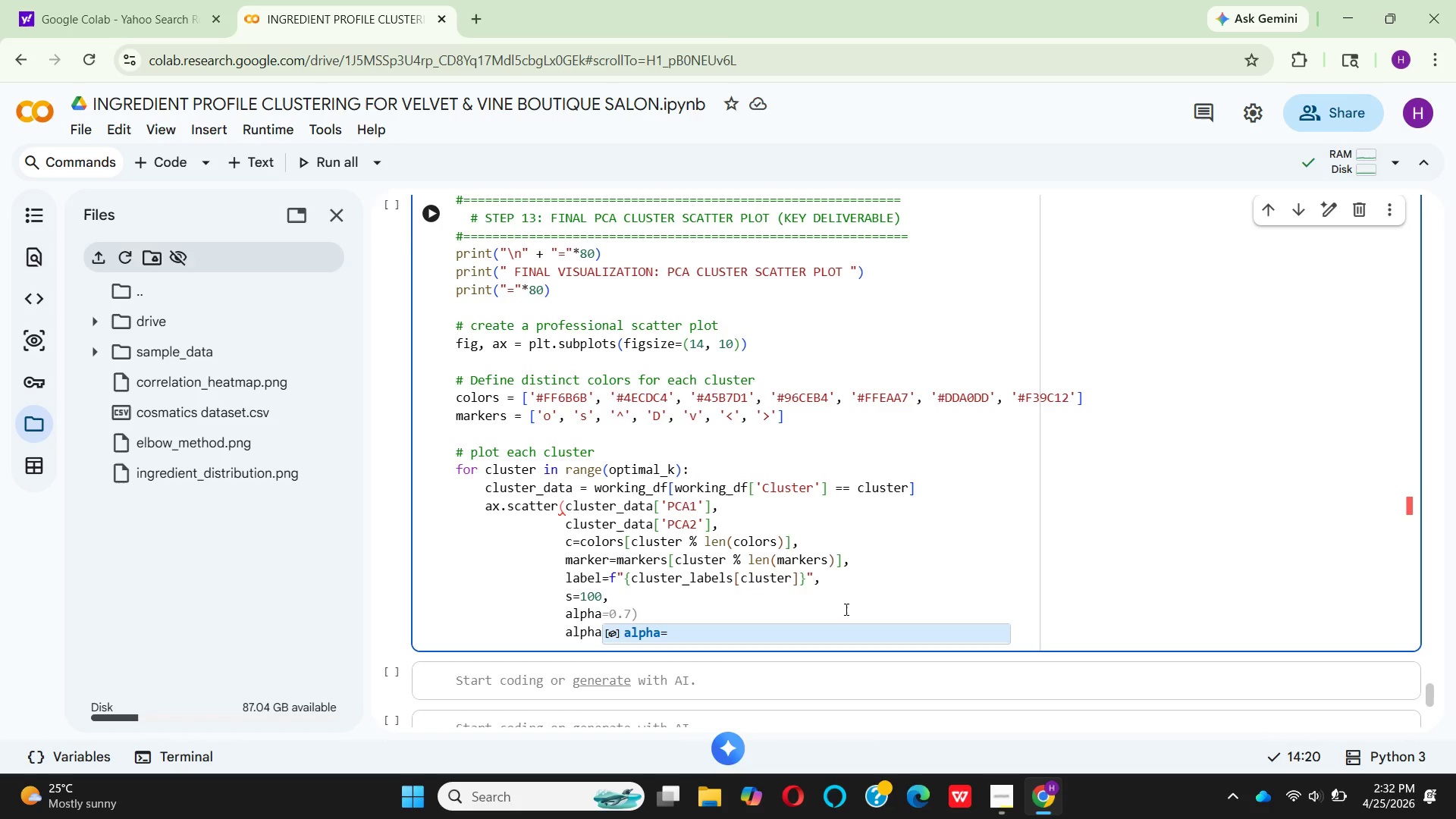 
key(Equal)
 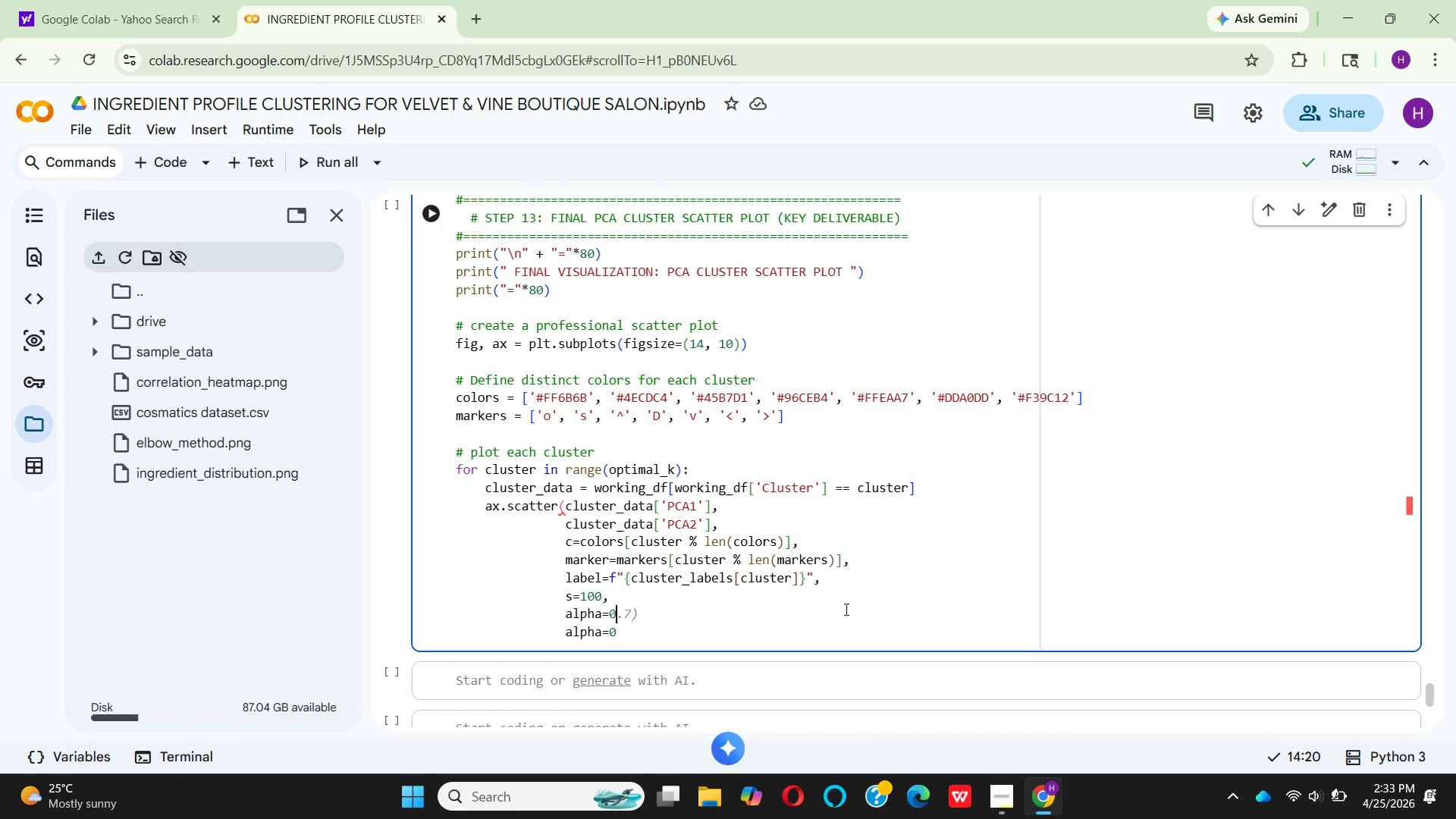 
key(0)
 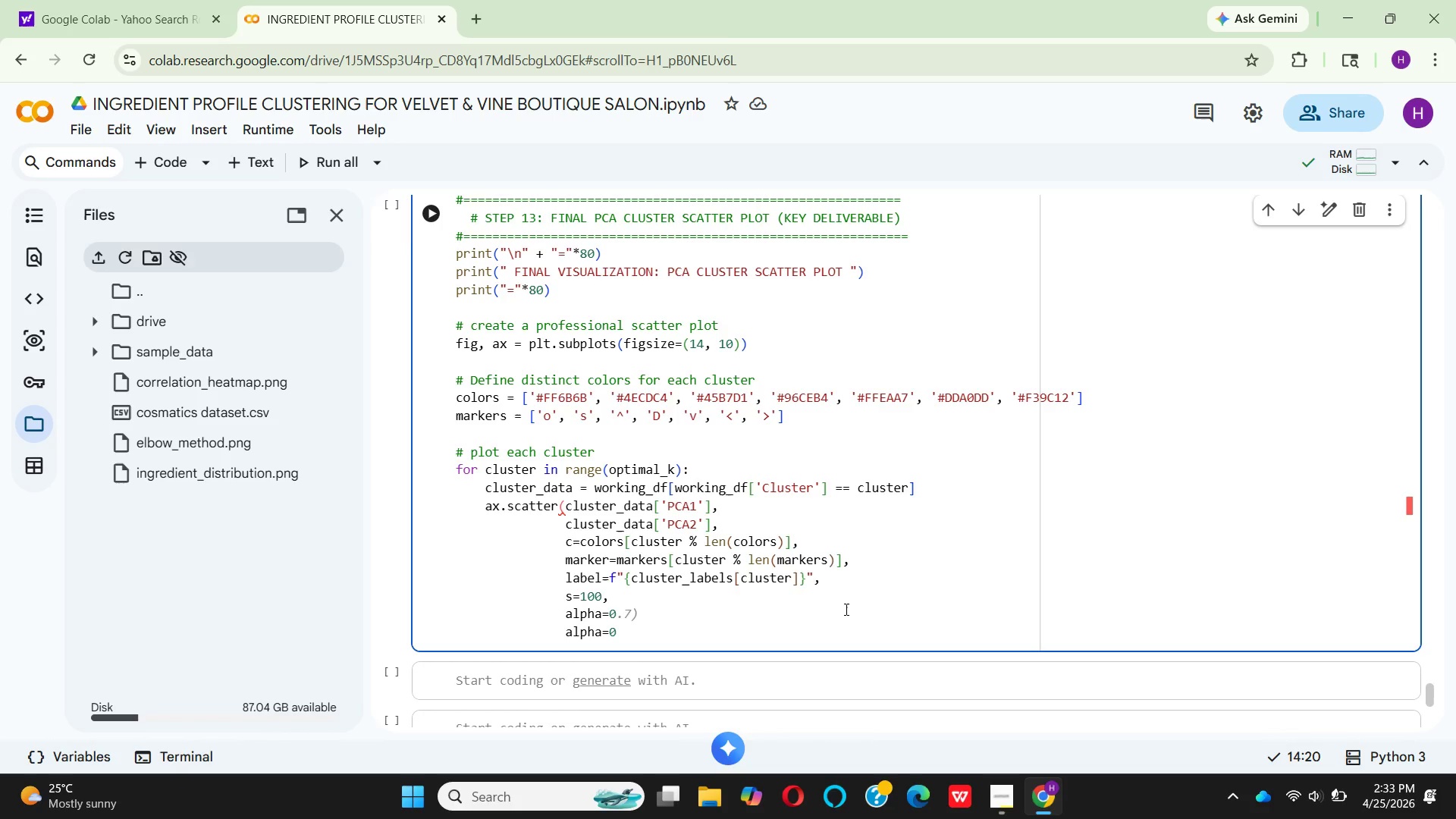 
key(Period)
 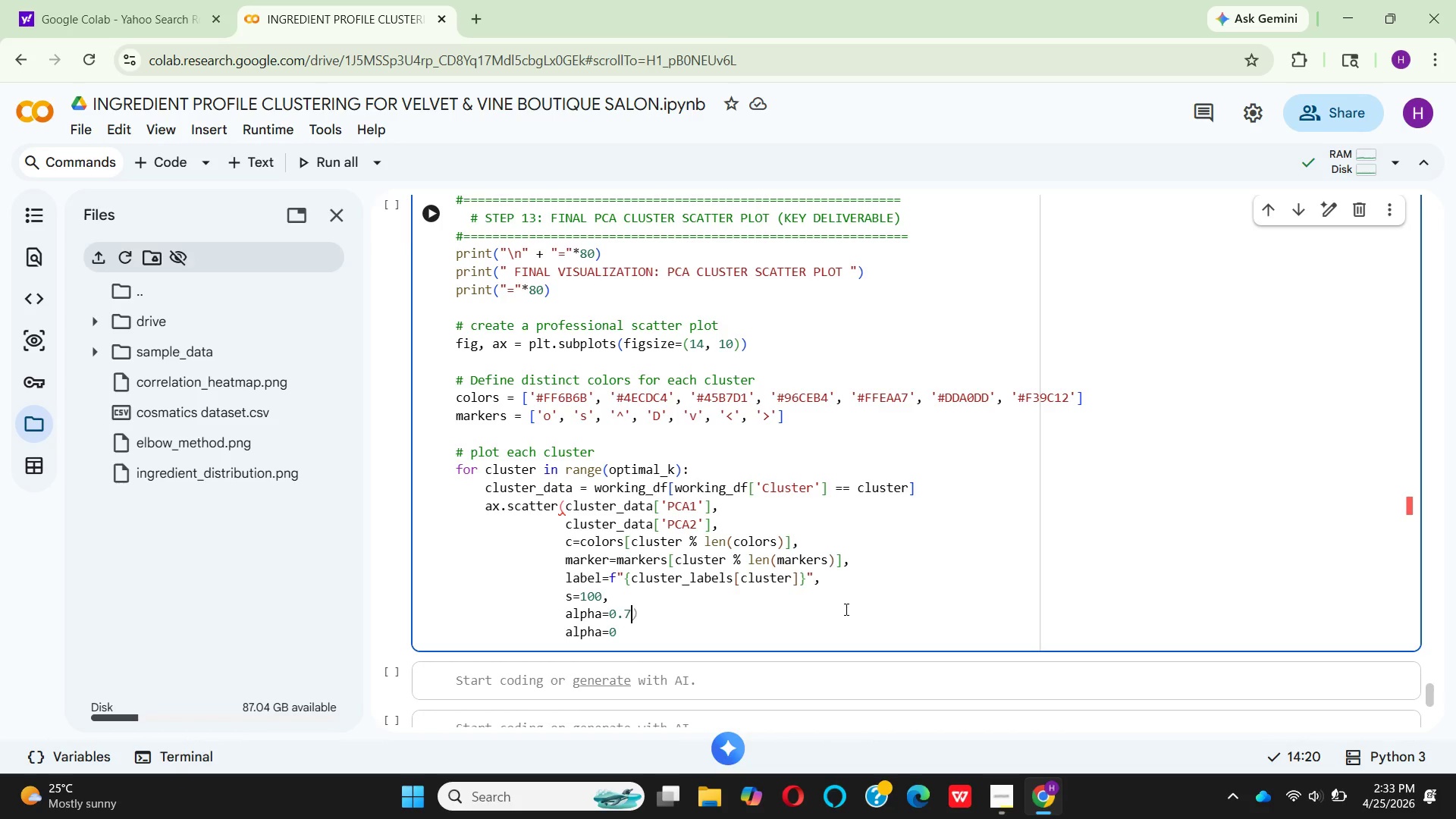 
key(7)
 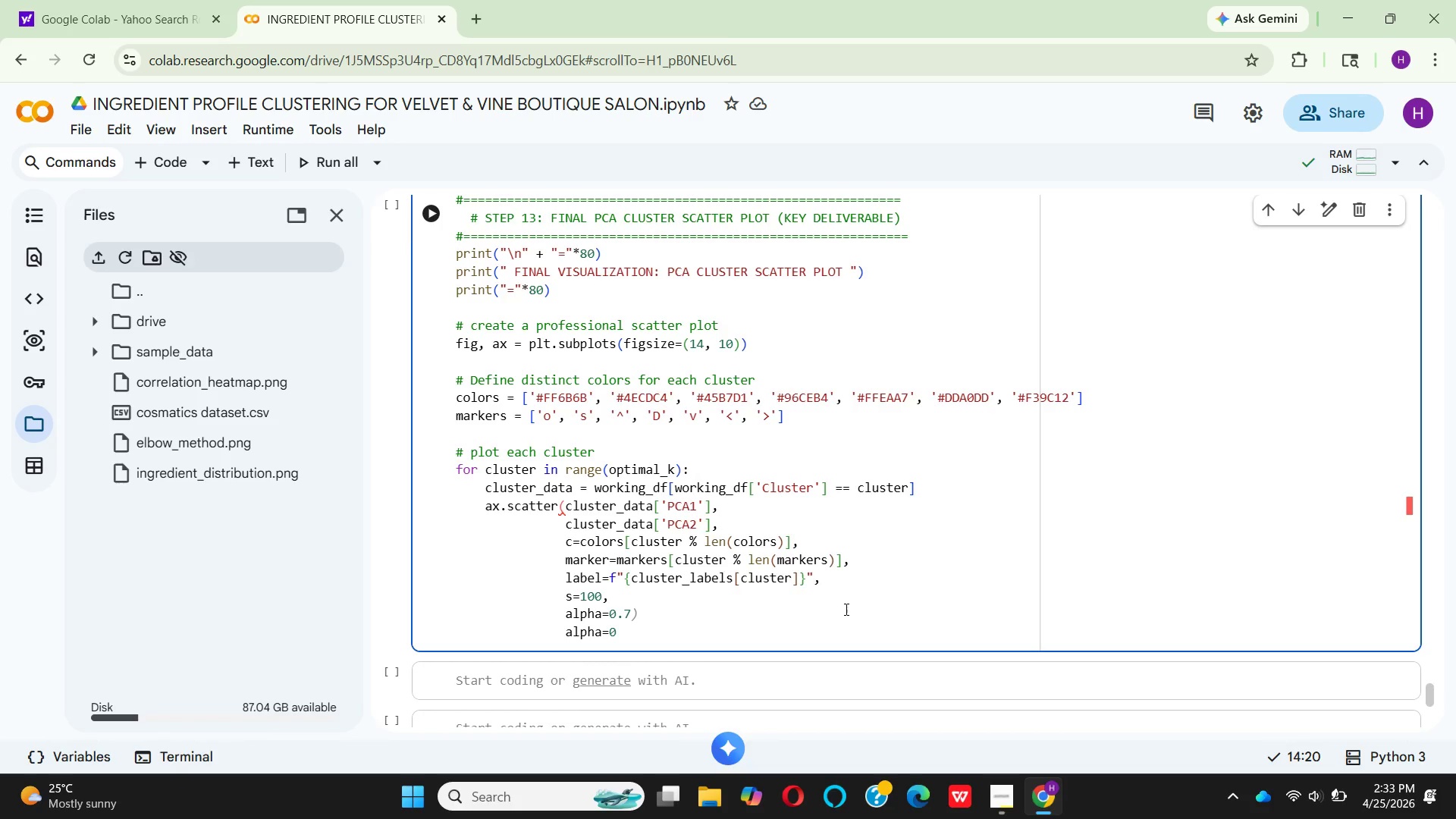 
key(Comma)
 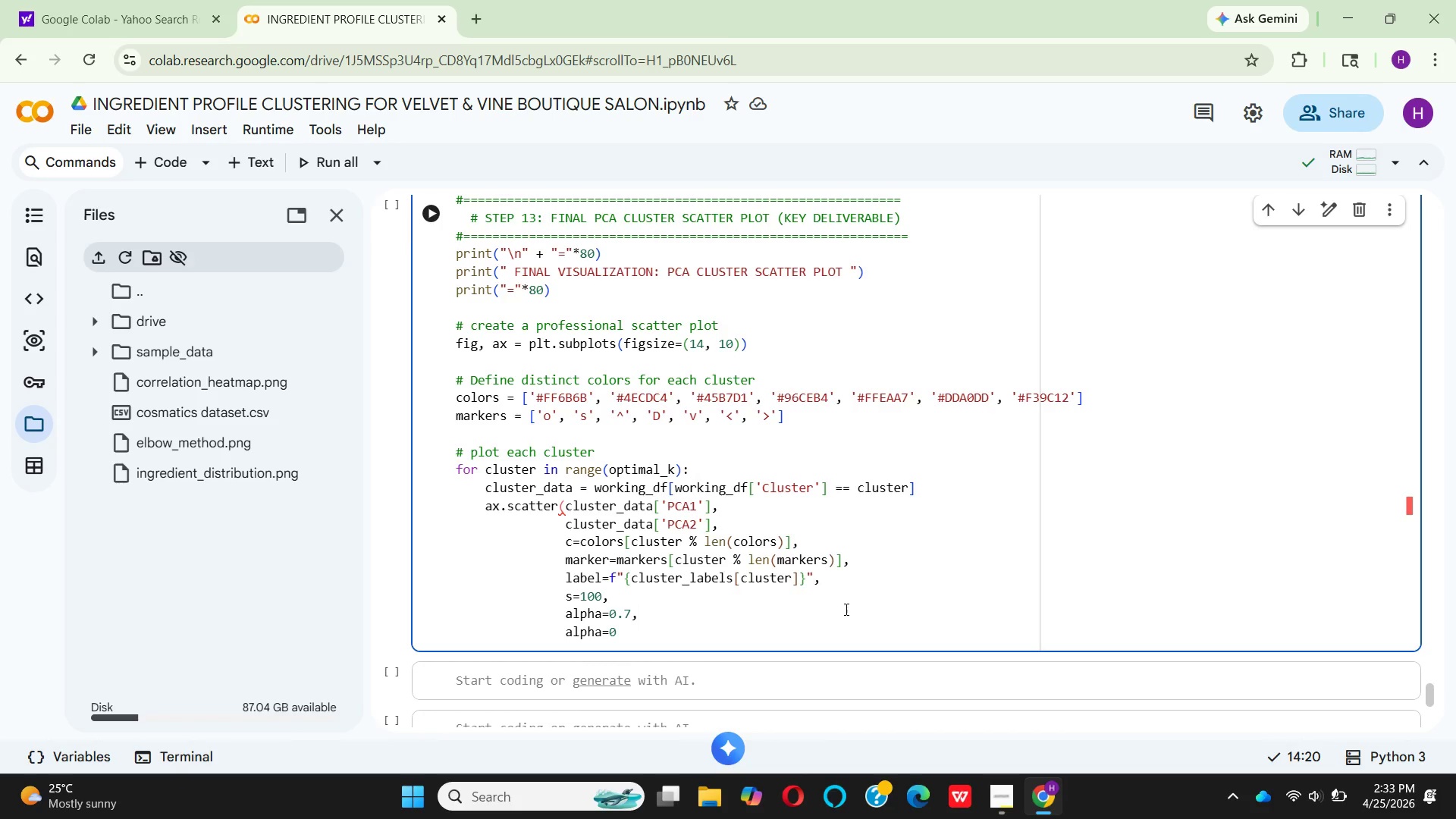 
key(Enter)
 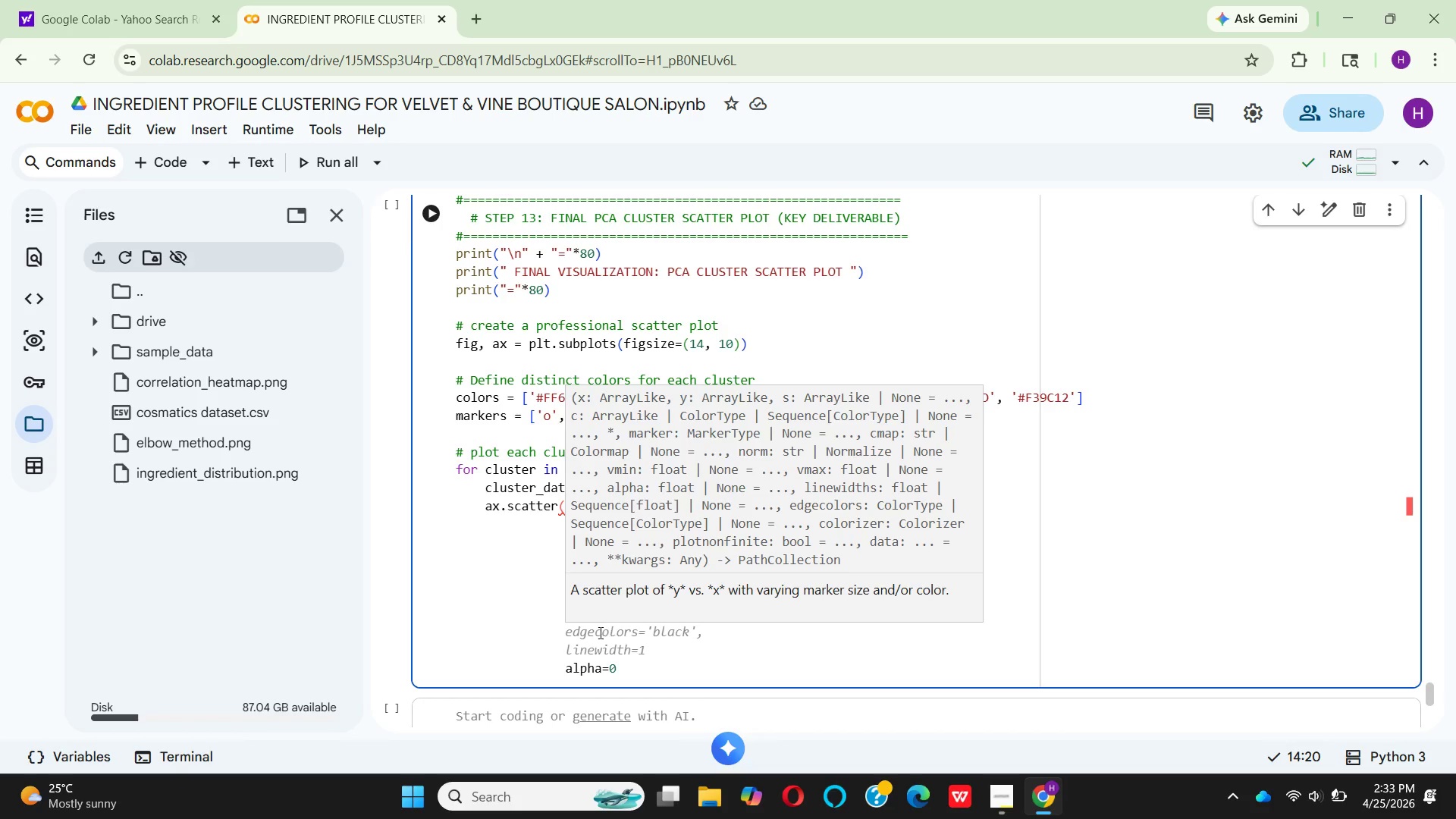 
wait(7.86)
 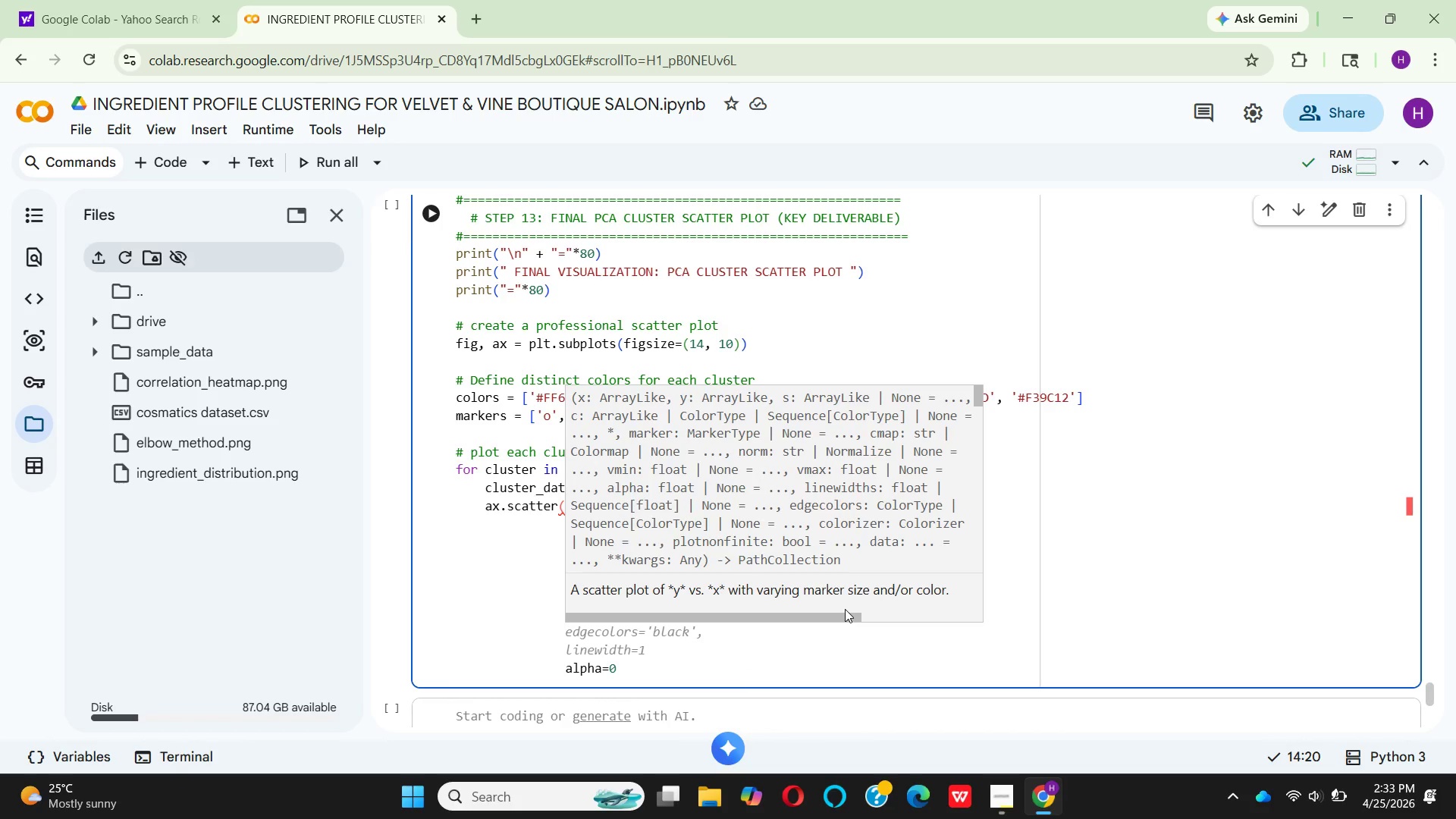 
left_click([657, 609])
 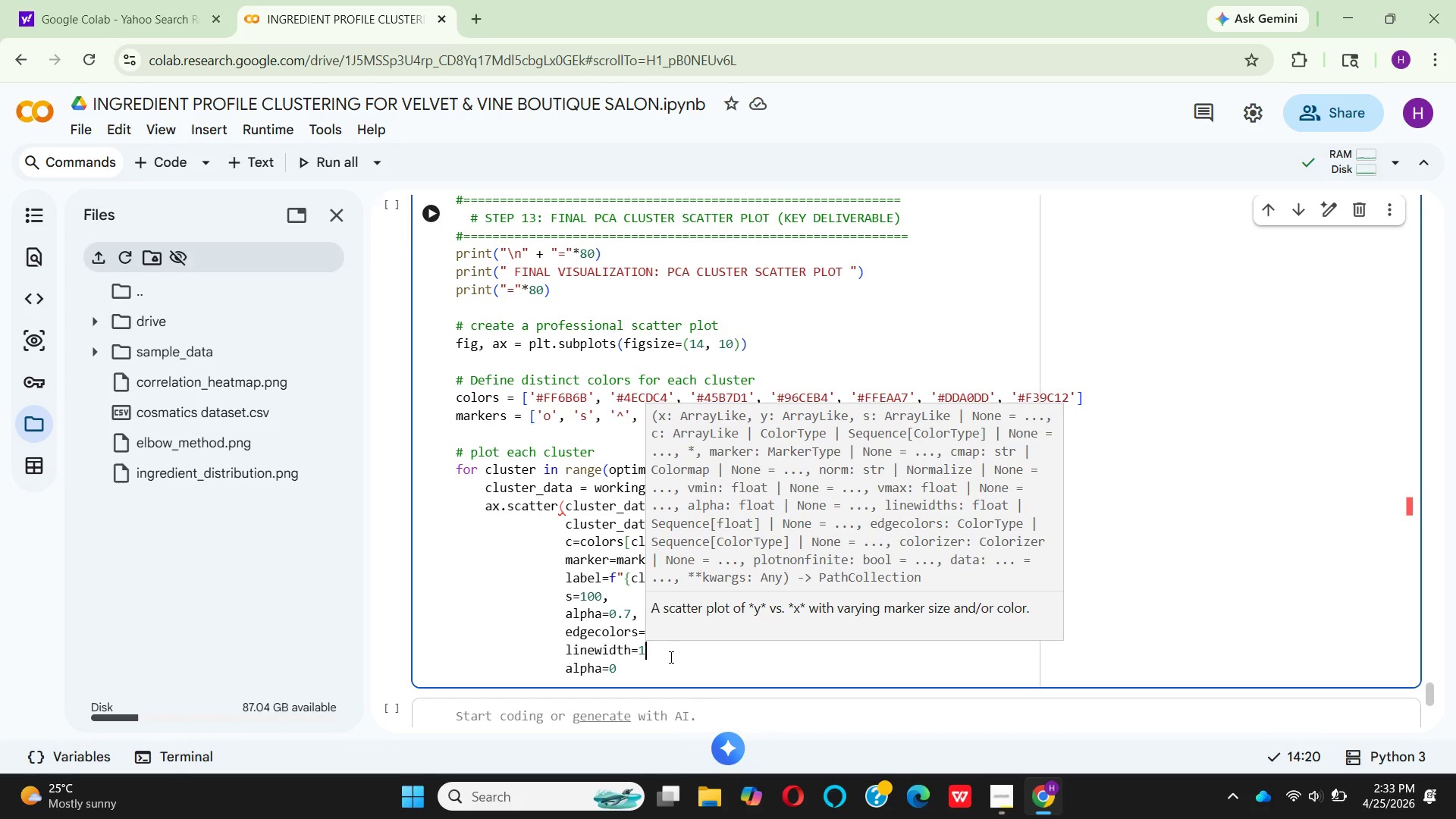 
left_click([713, 654])
 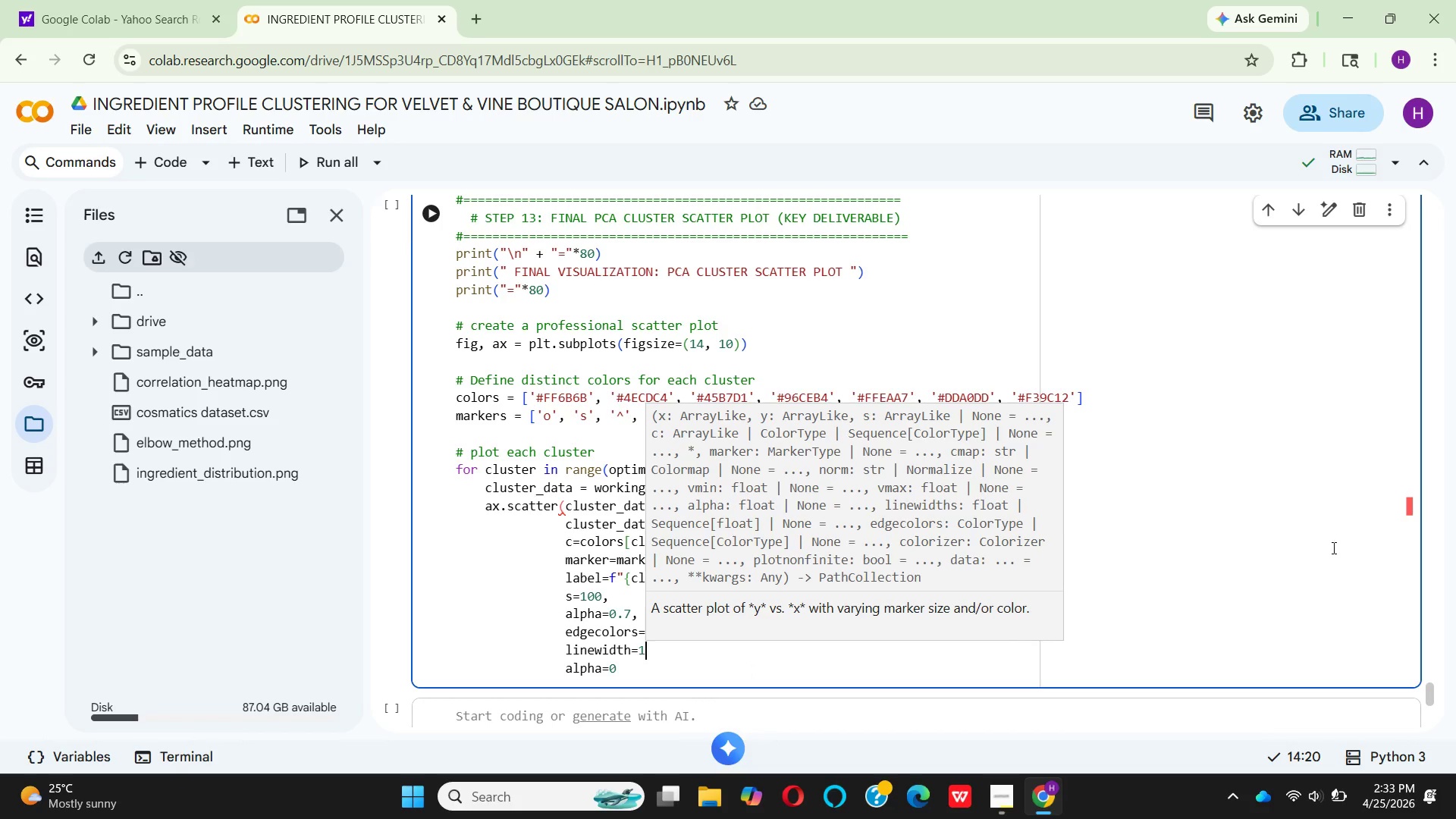 
left_click([1263, 560])
 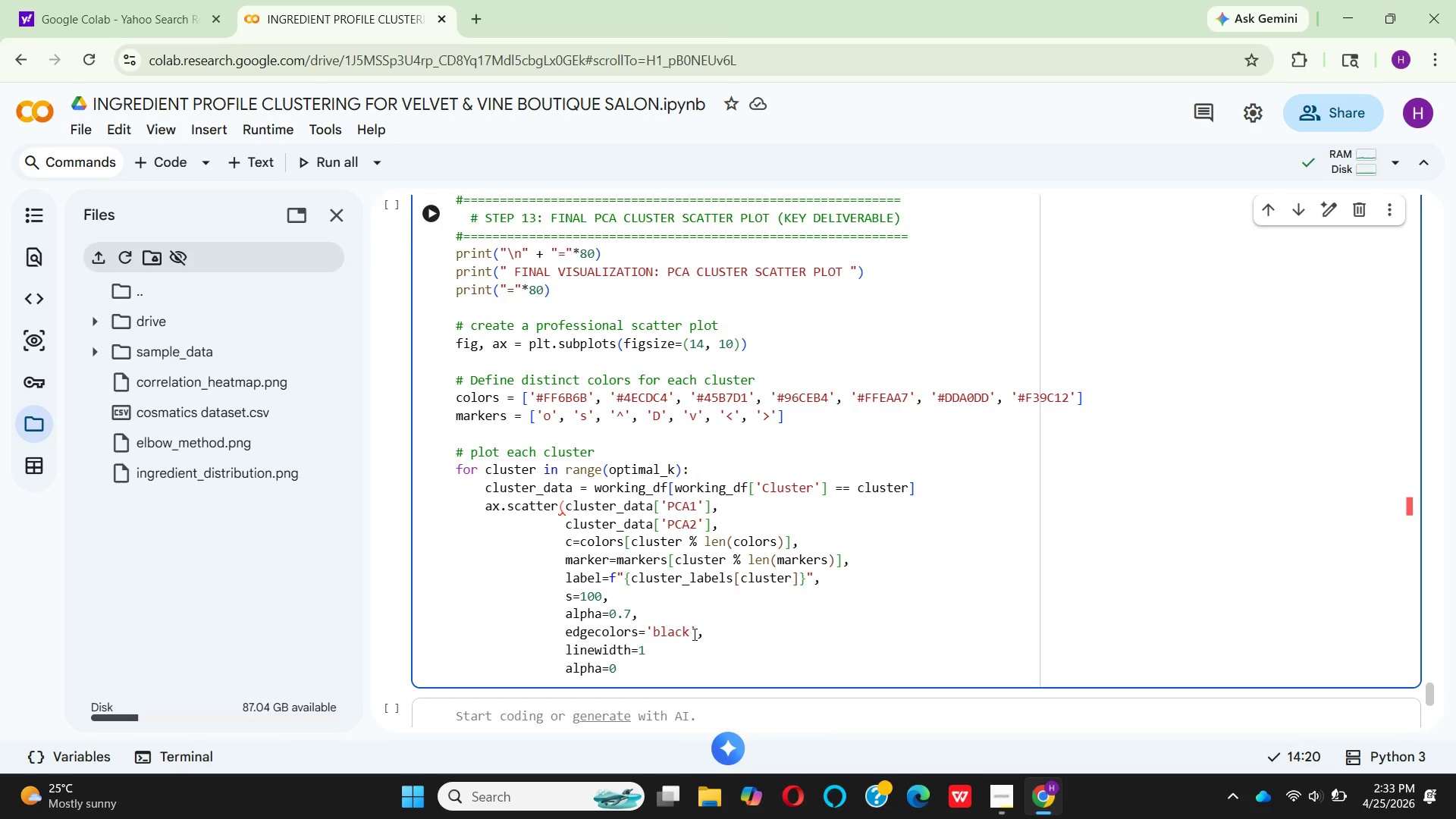 
wait(21.97)
 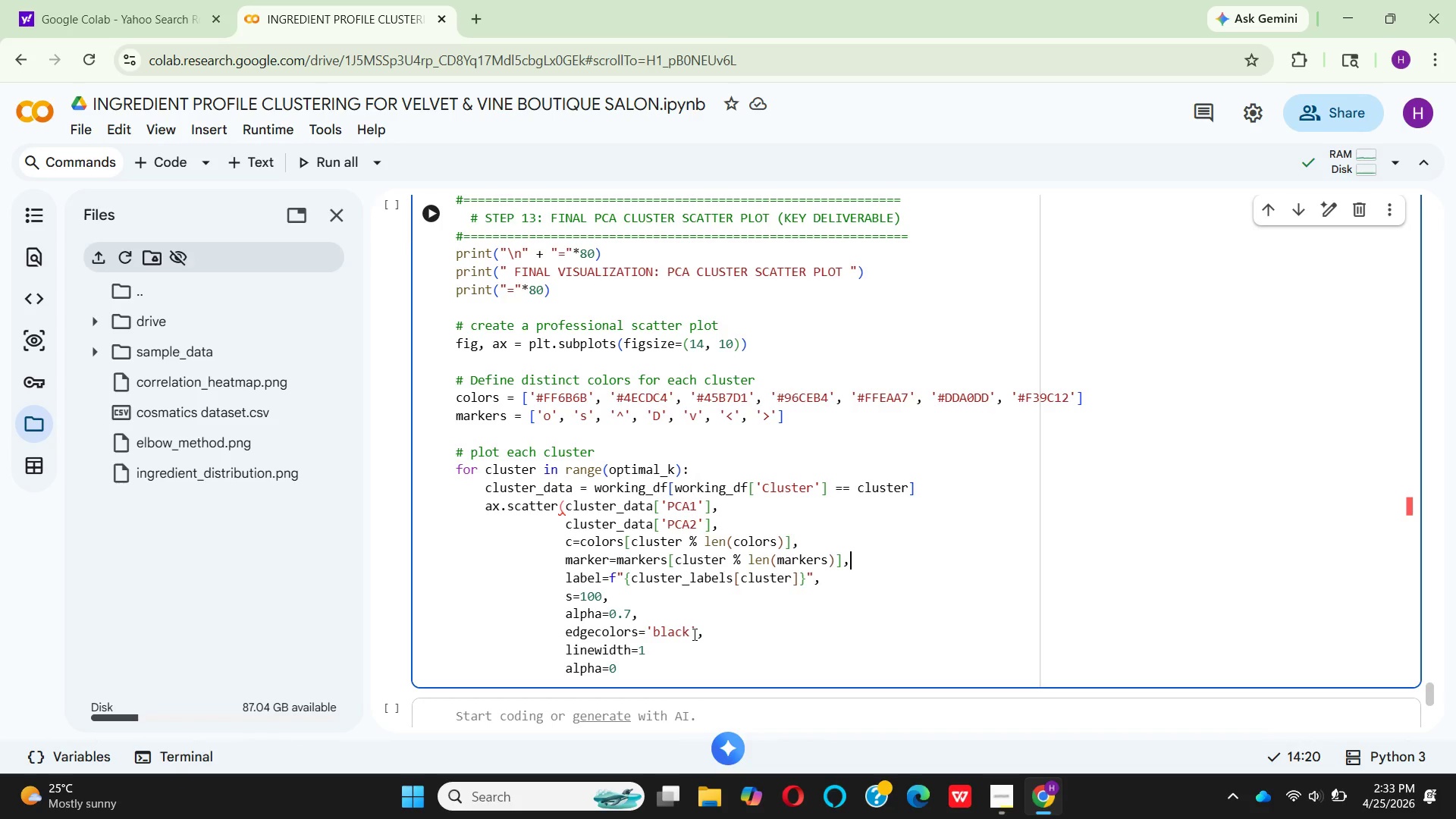 
key(Shift+0)
 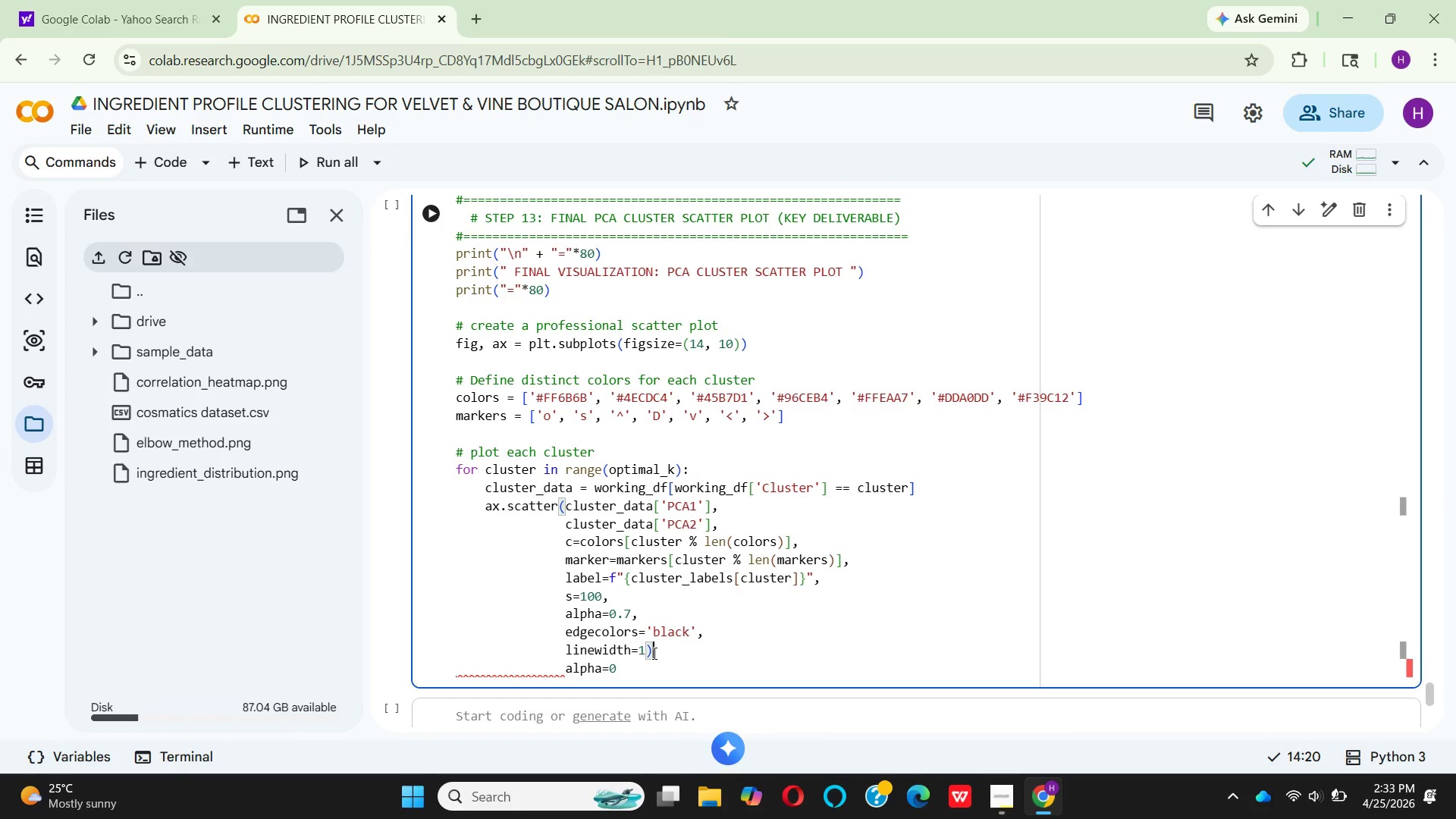 
wait(6.56)
 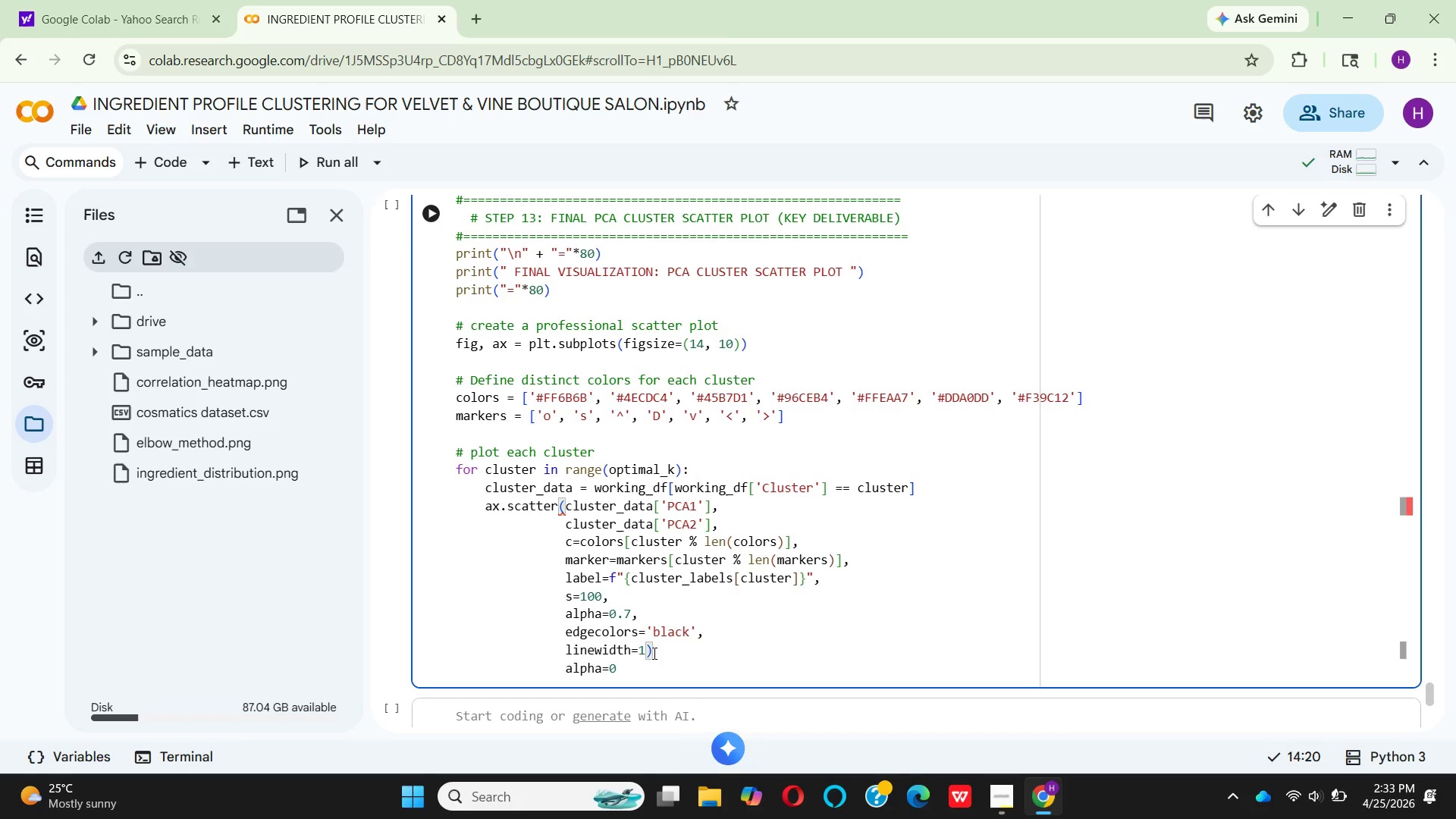 
key(Enter)
 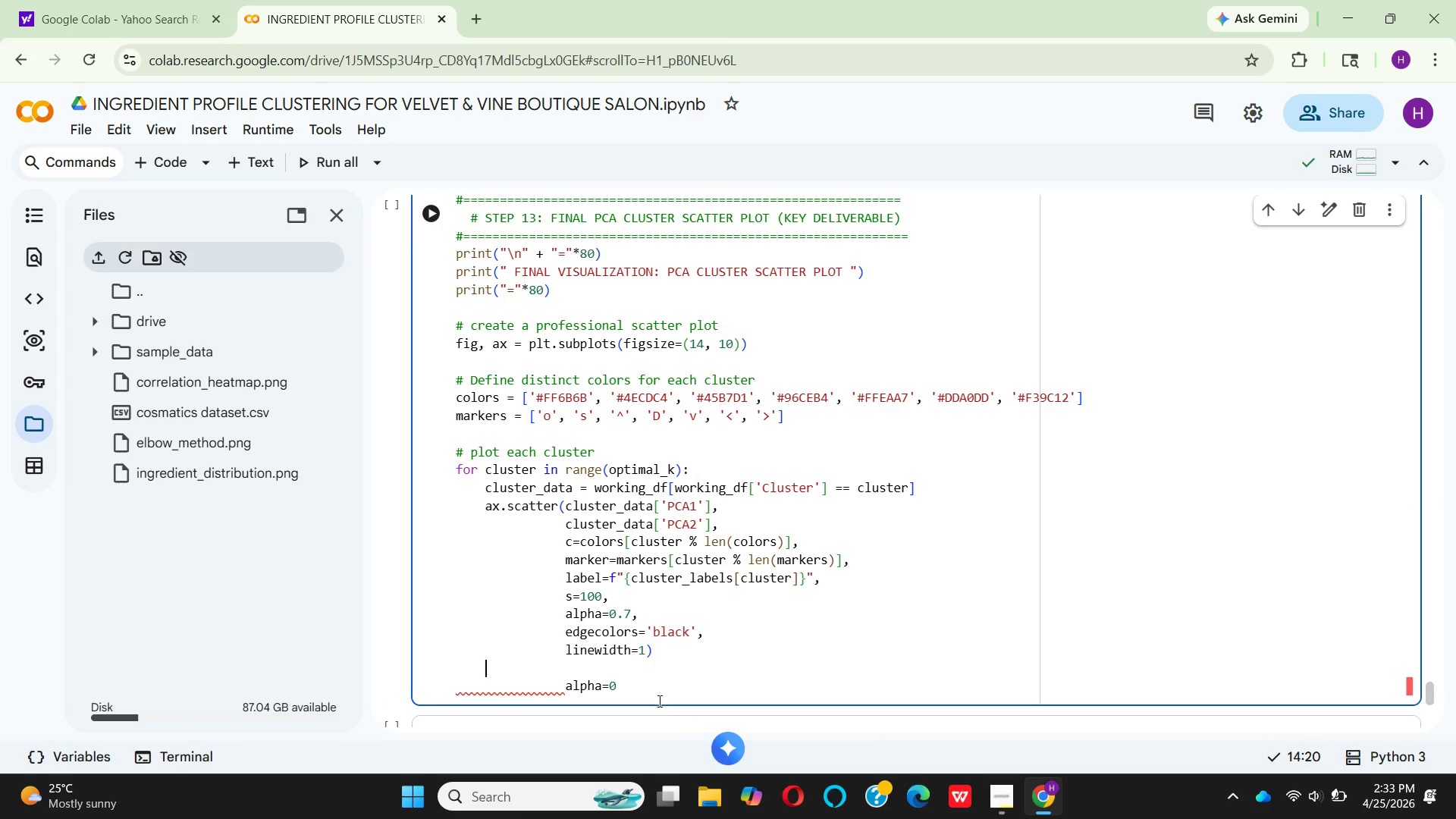 
left_click_drag(start_coordinate=[645, 701], to_coordinate=[566, 684])
 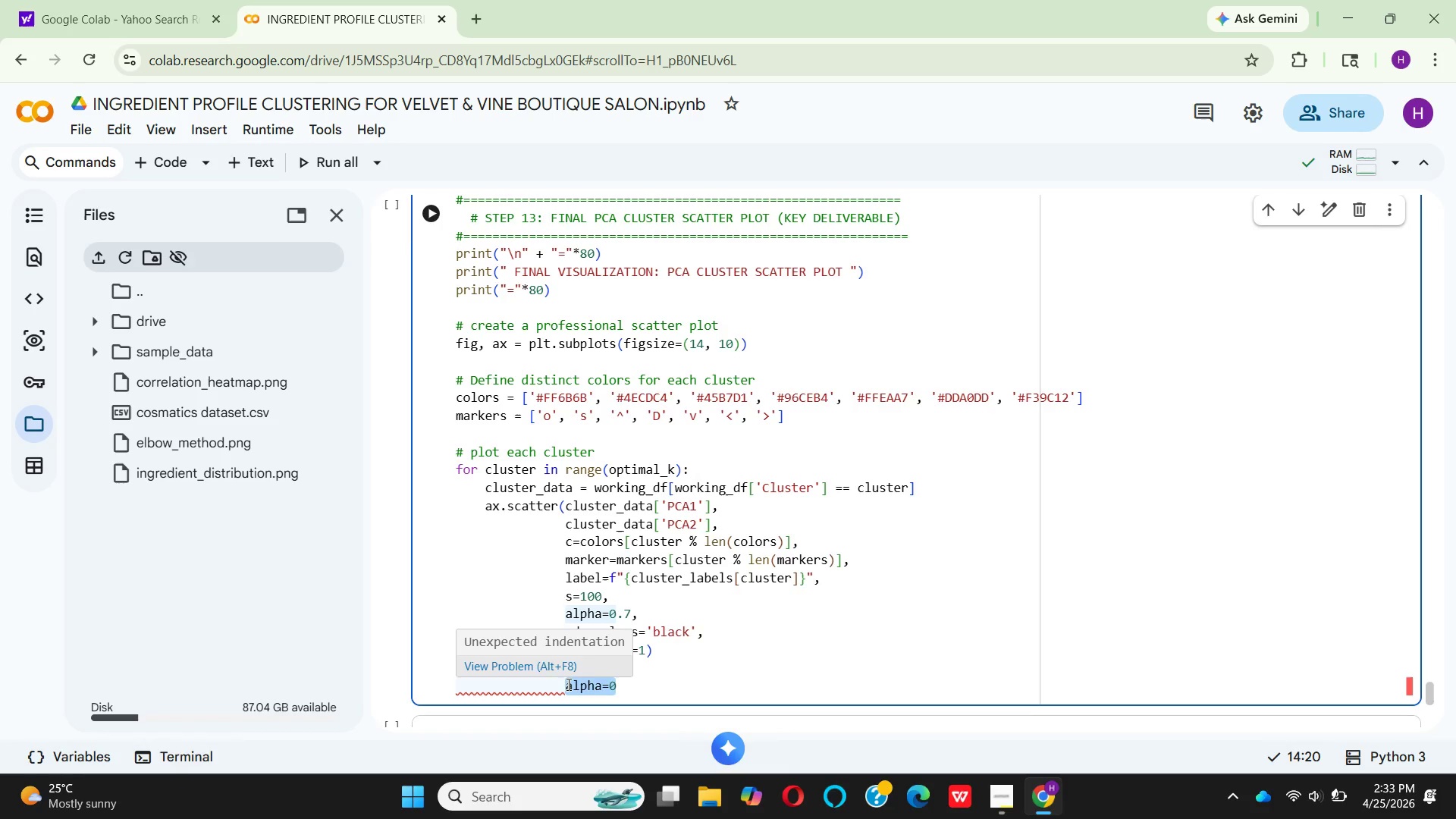 
key(Backspace)
 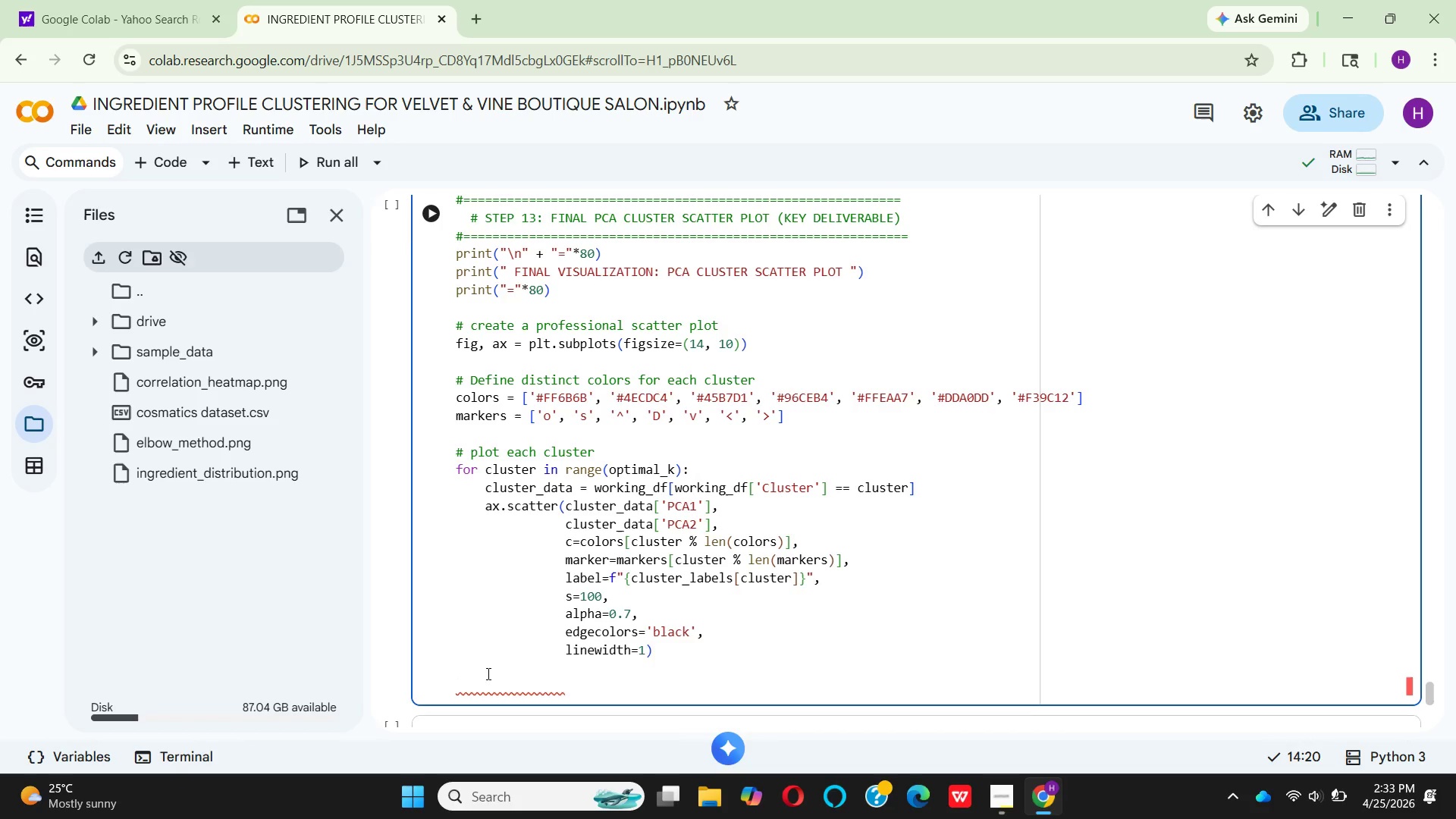 
left_click([486, 666])
 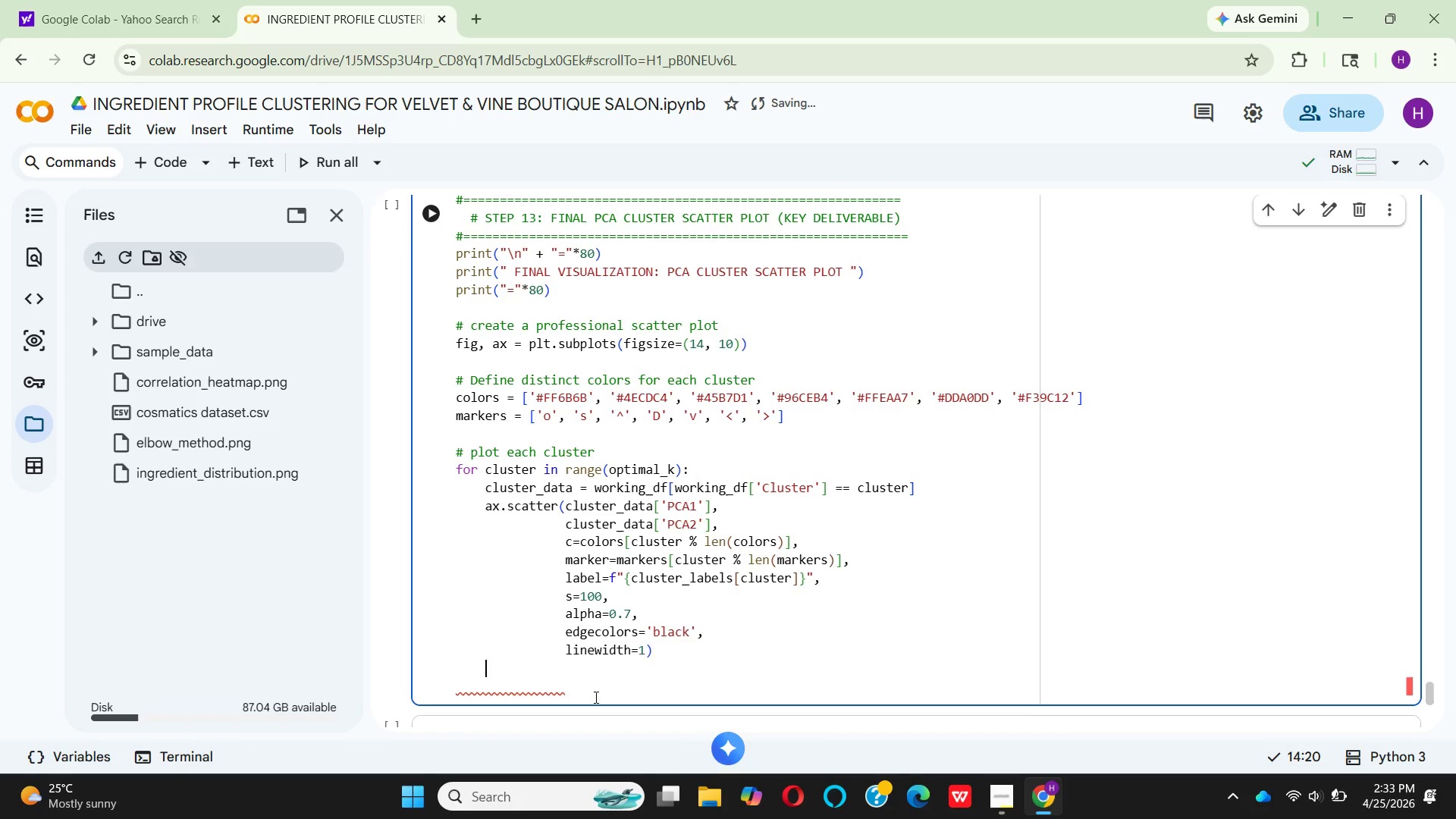 
left_click([595, 697])
 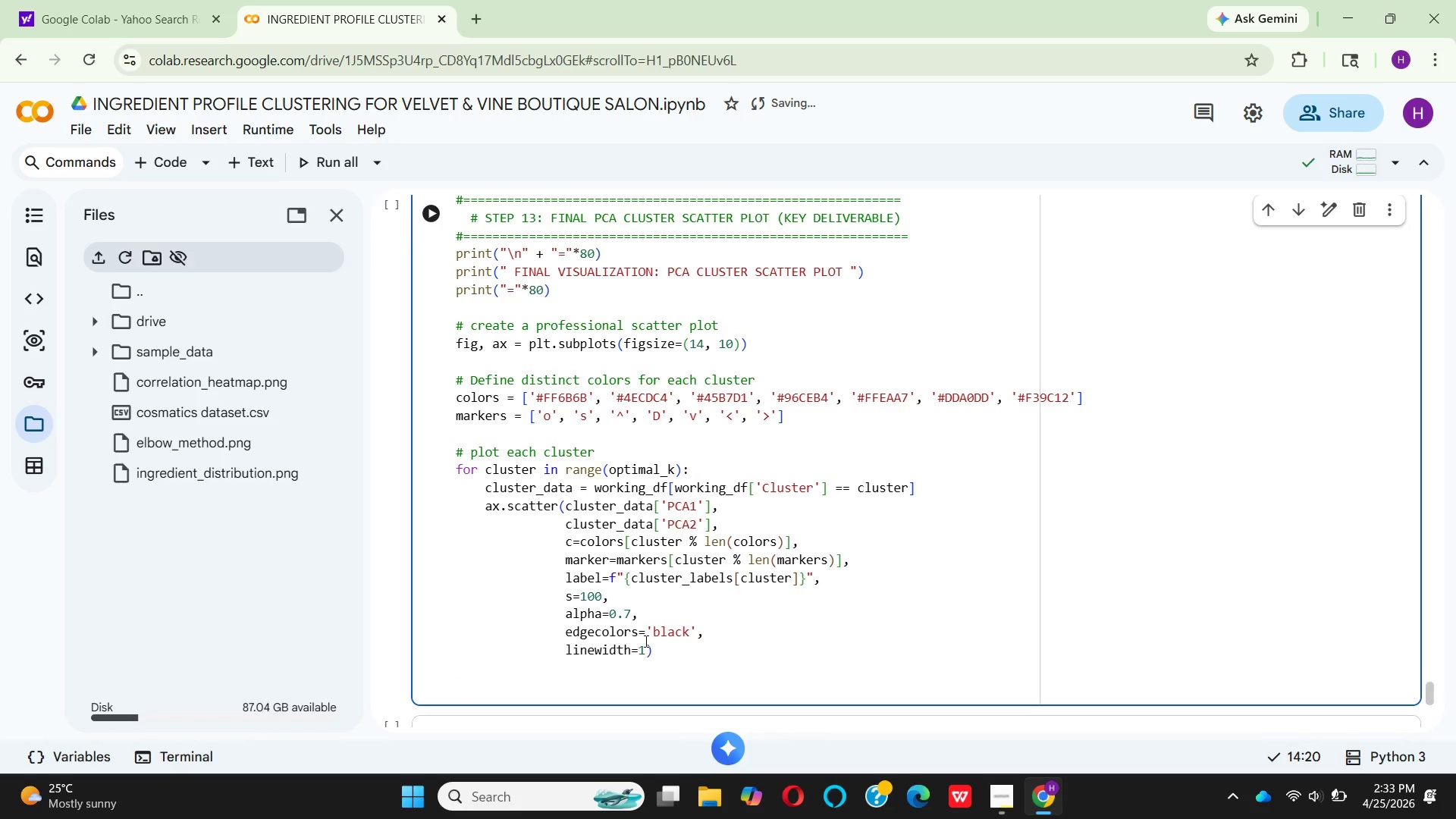 
left_click([653, 650])
 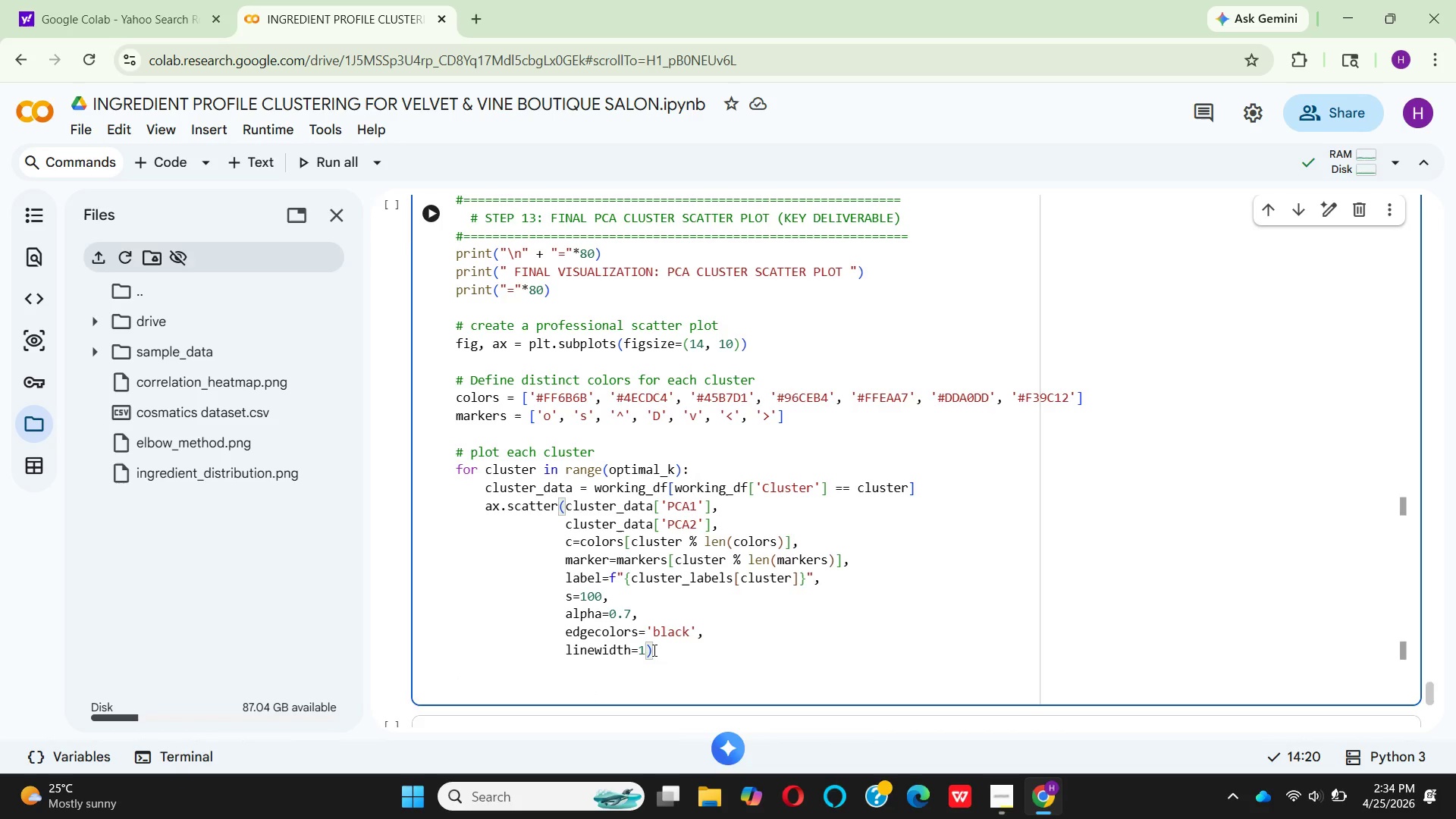 
key(Enter)
 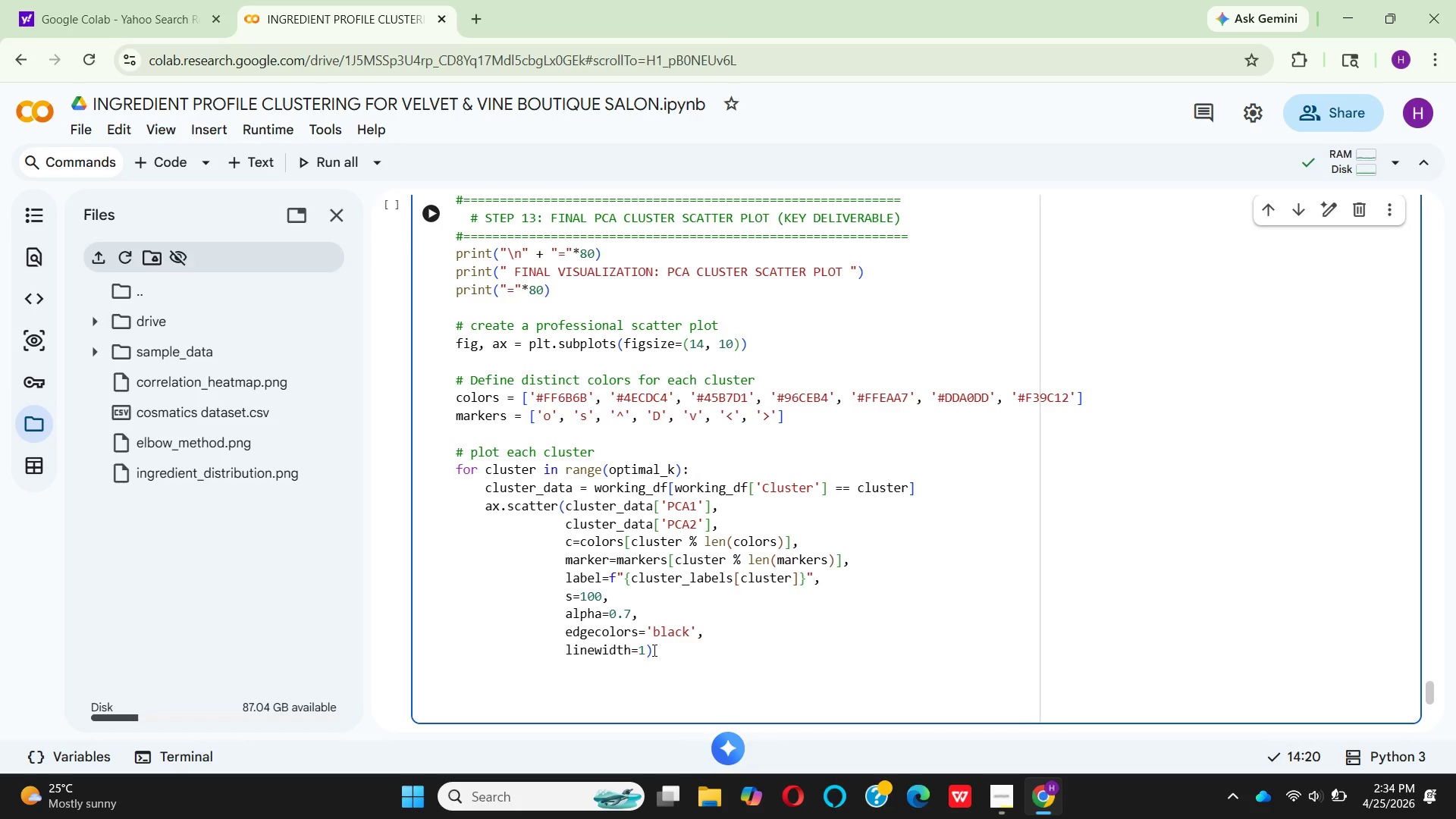 
wait(6.53)
 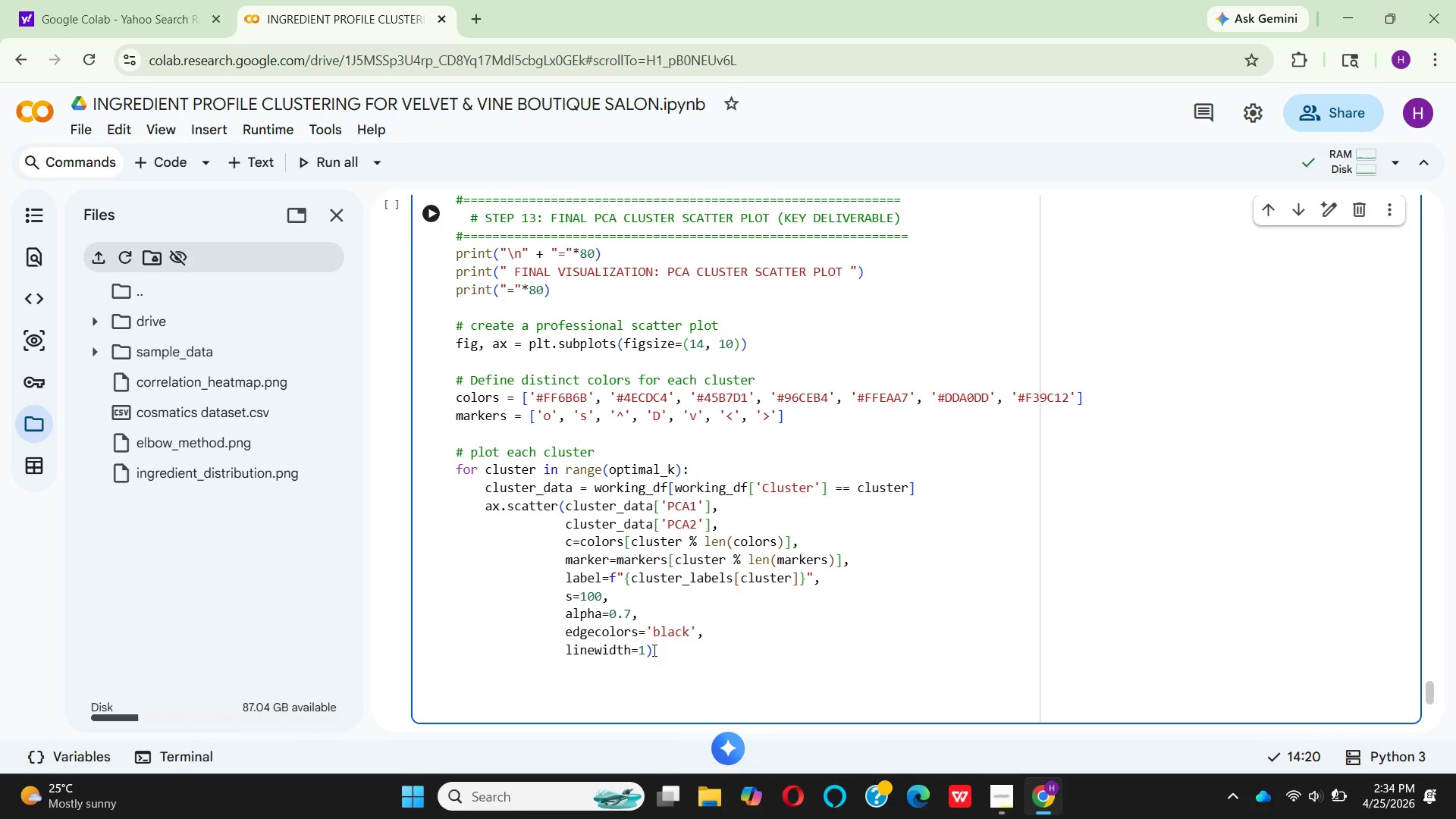 
key(Backspace)
 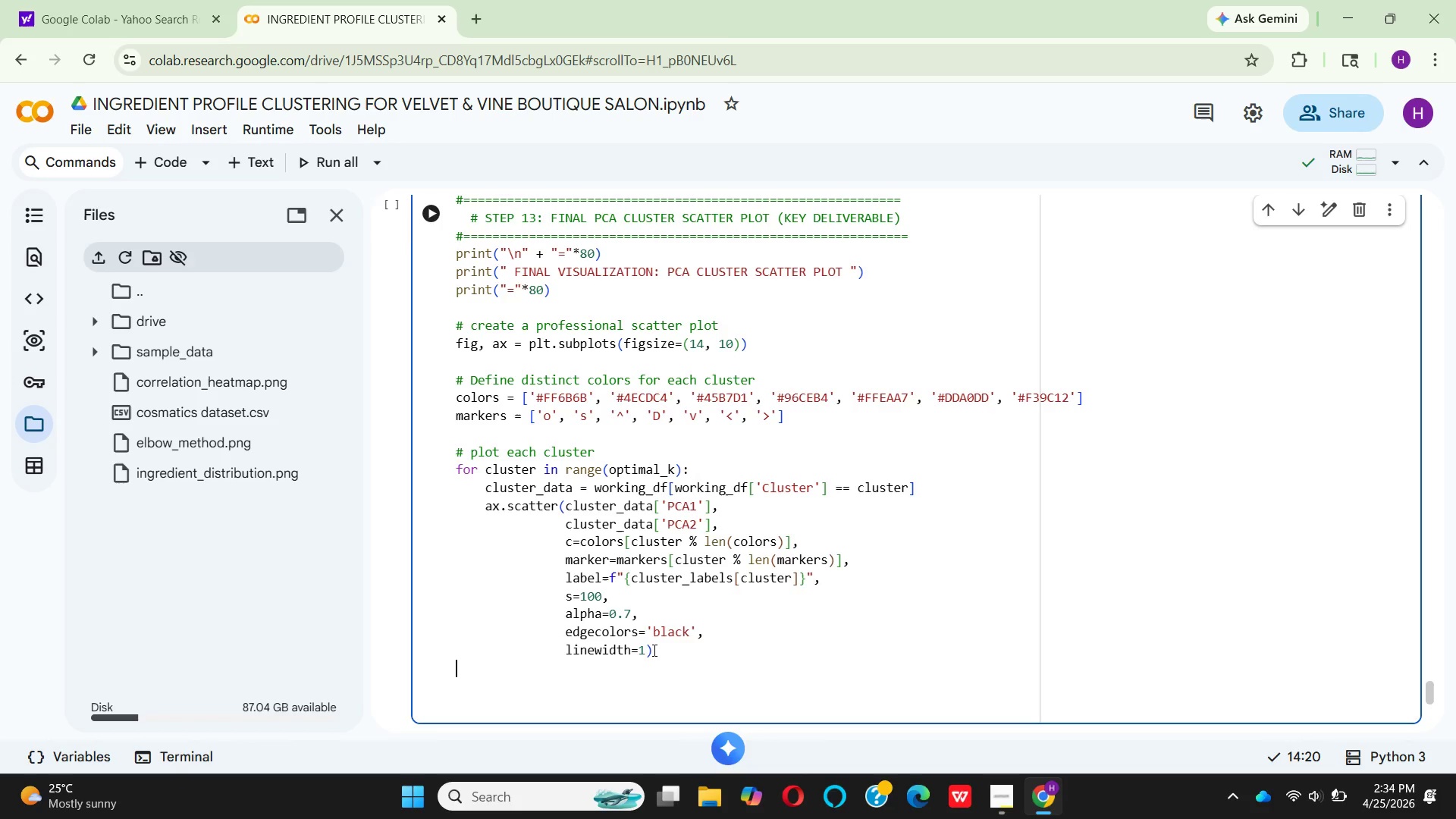 
key(Backspace)
 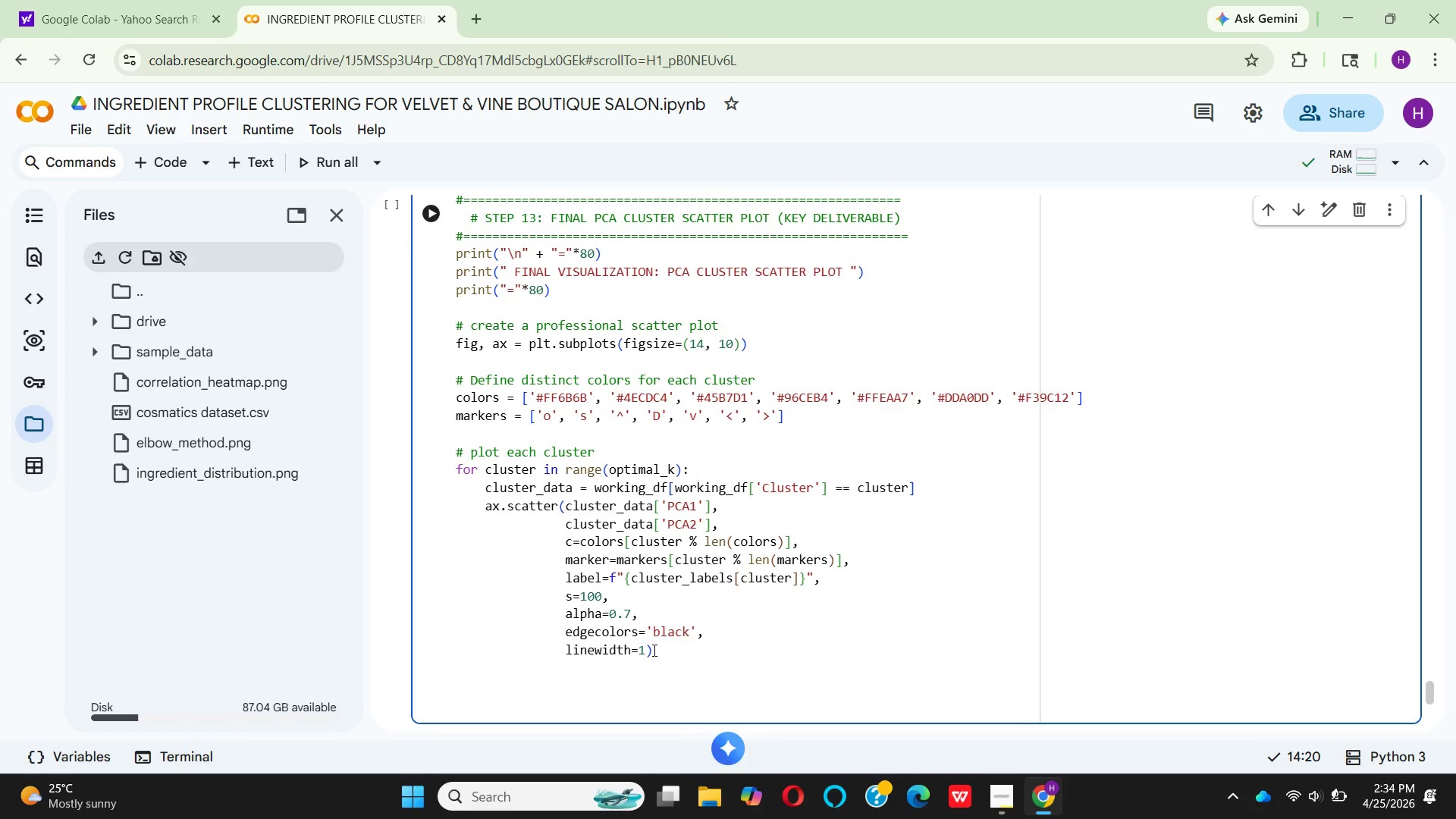 
key(Enter)
 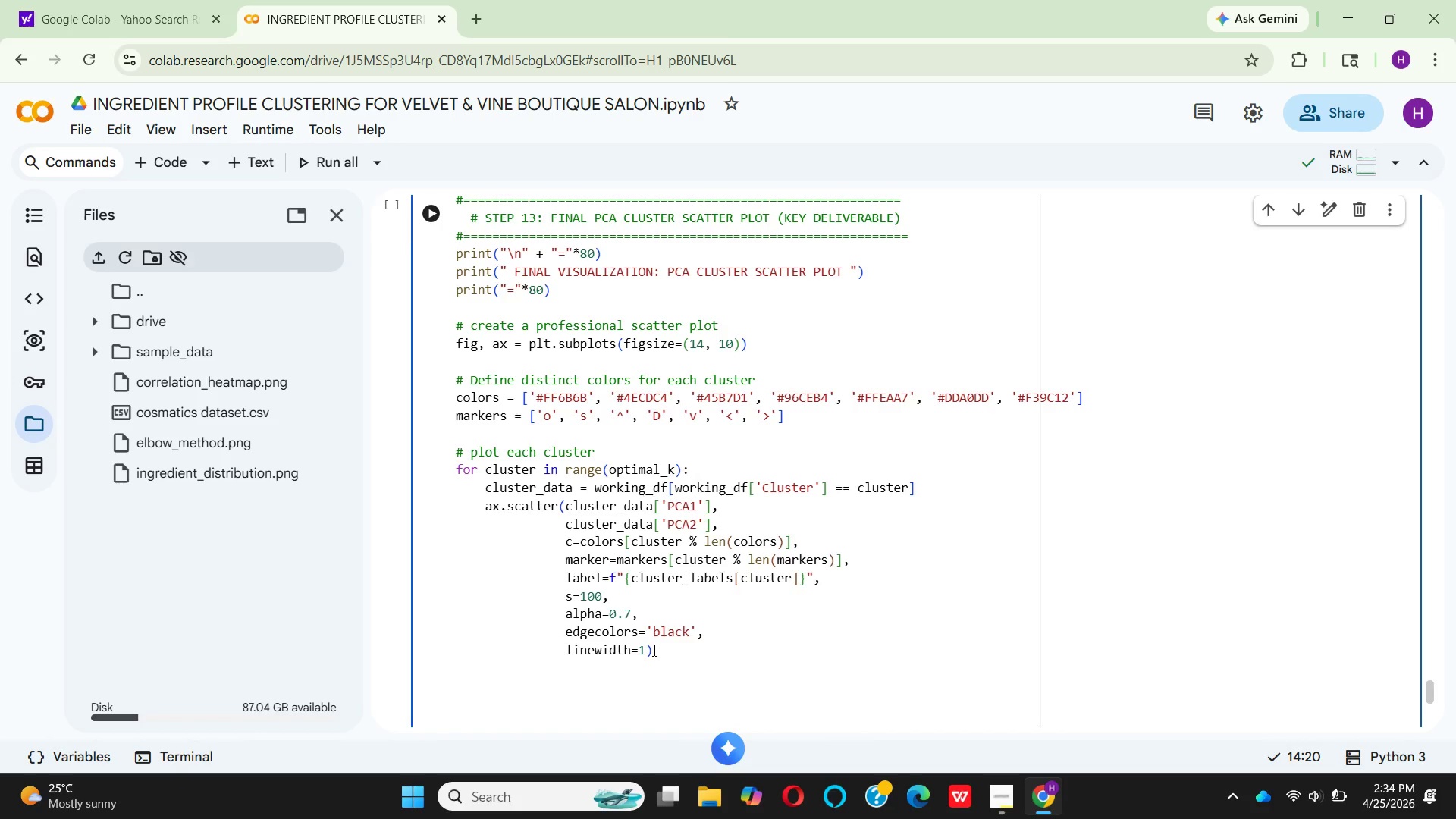 
key(Backspace)
 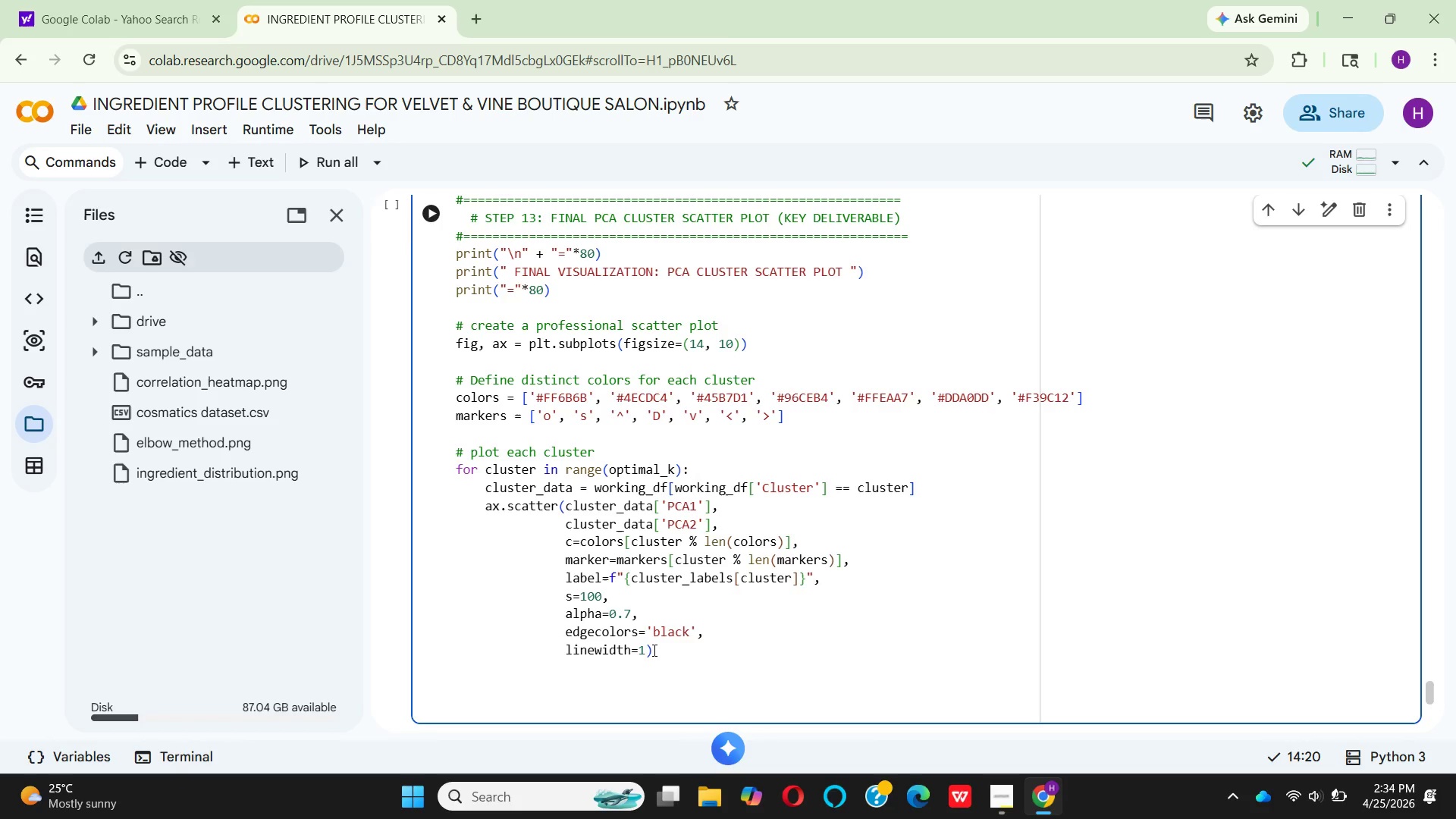 
key(Enter)
 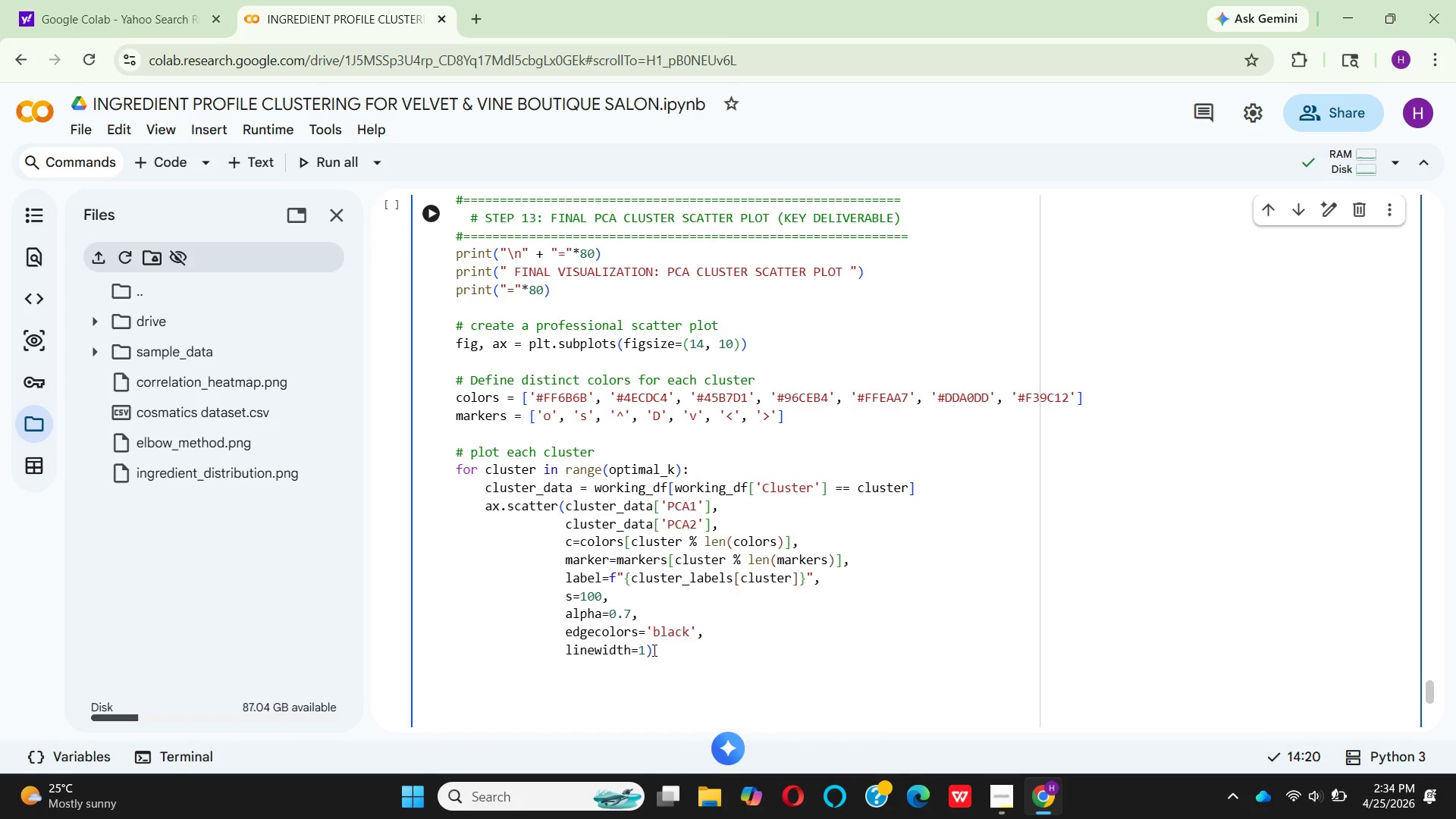 
type(# Add cluster )
 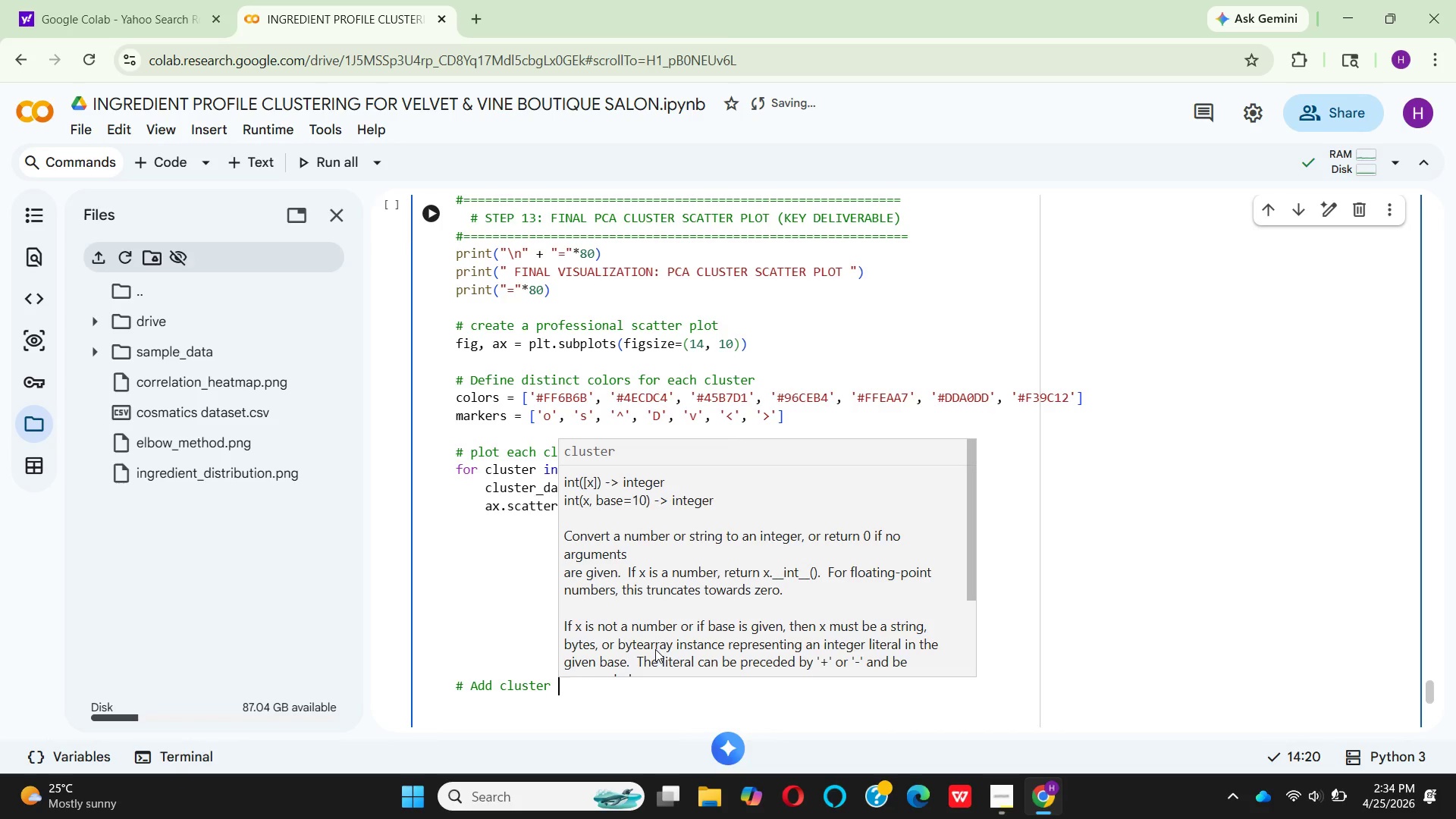 
wait(9.3)
 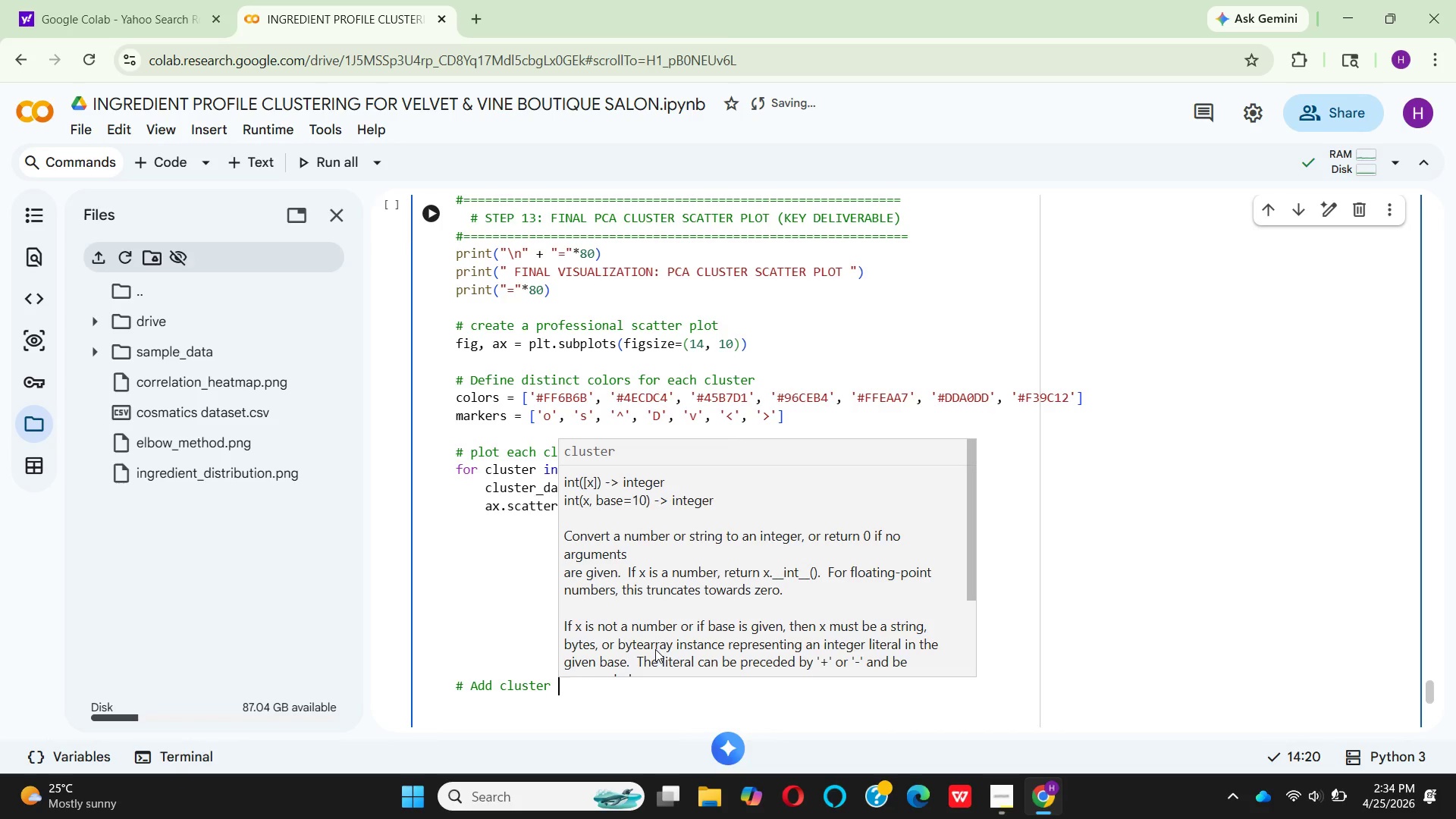 
type(centroids in PCA space)
 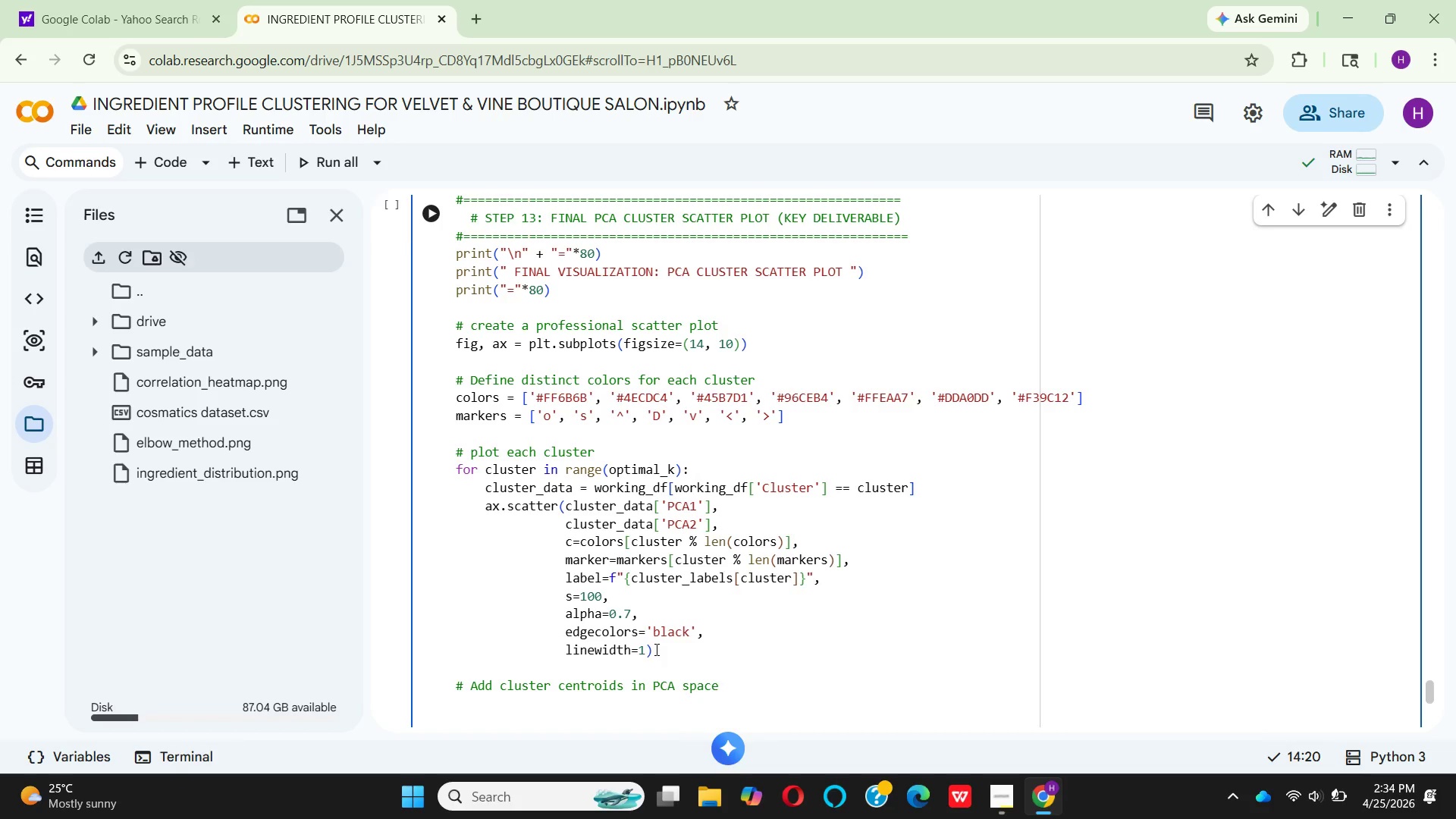 
hold_key(key=Enter, duration=0.33)
 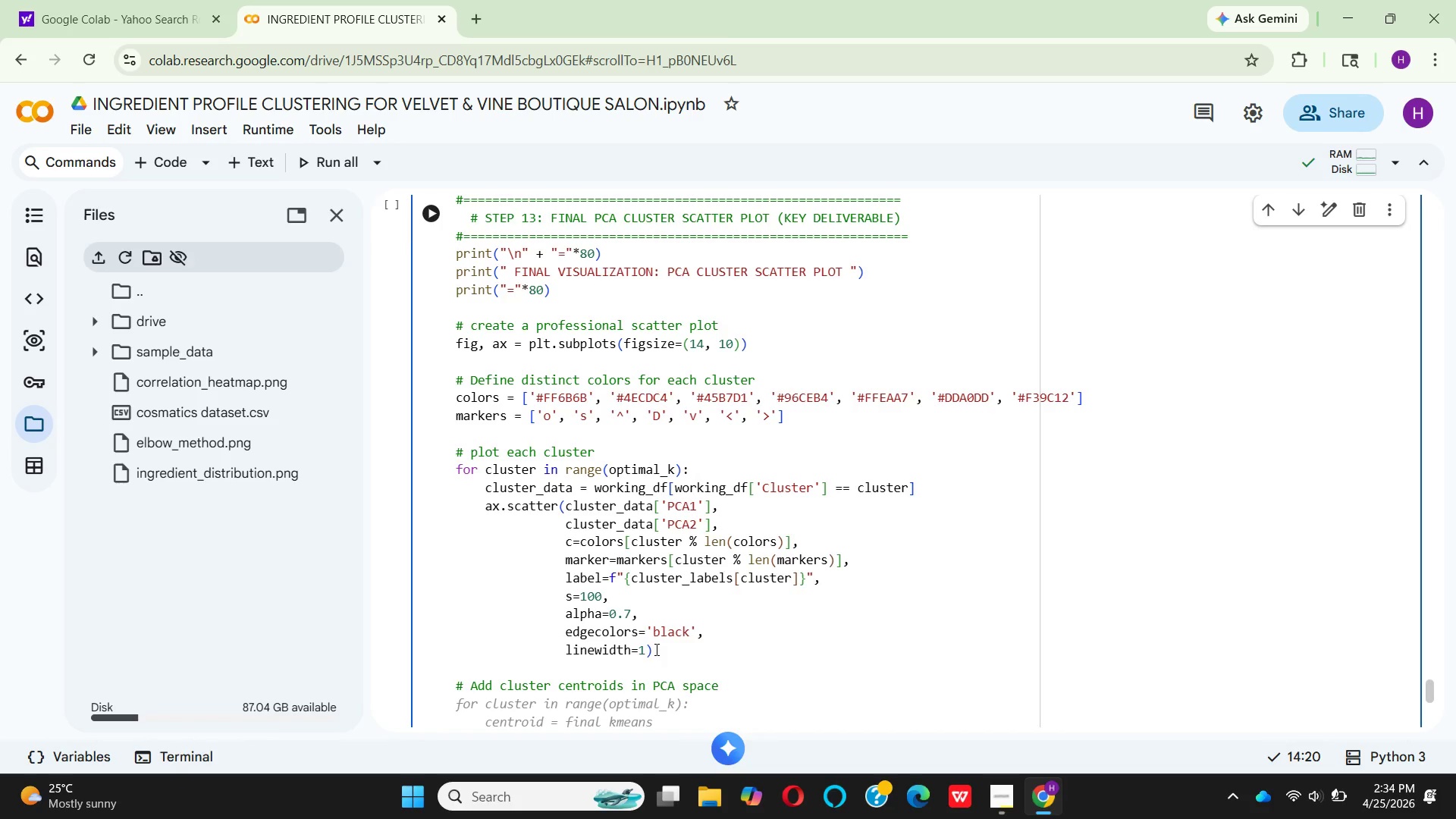 
type(cen)
 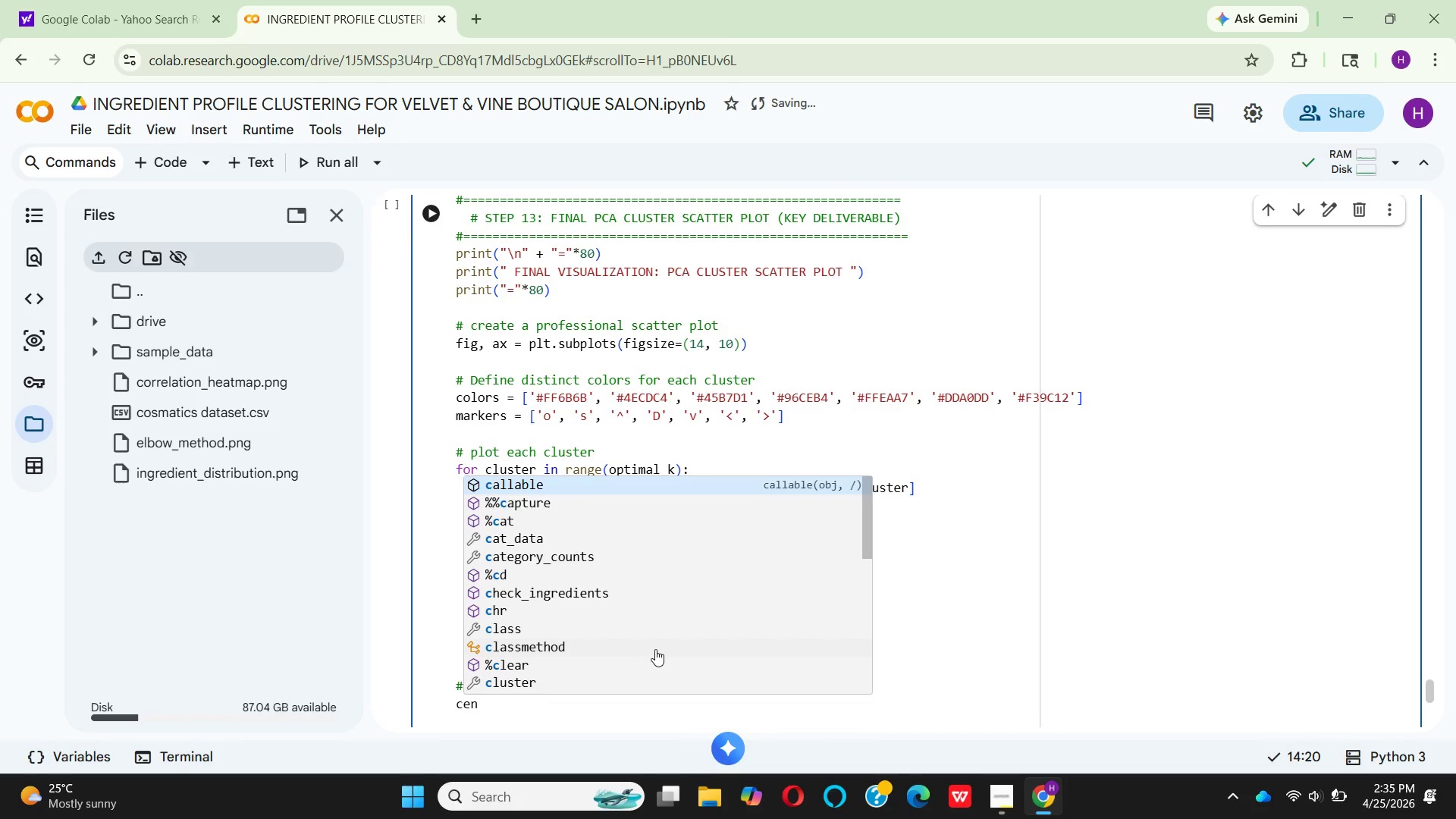 
key(T)
 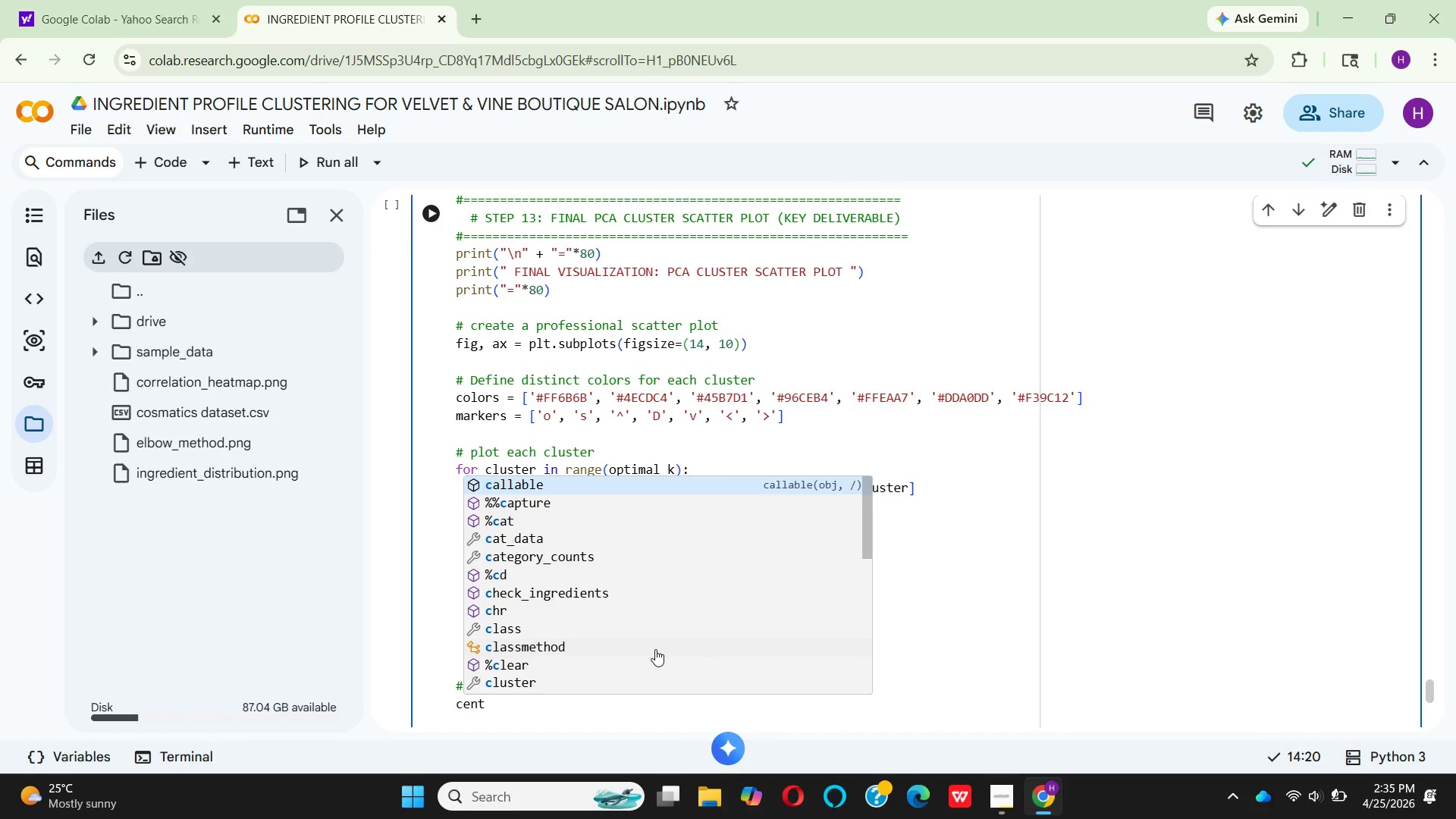 
wait(8.84)
 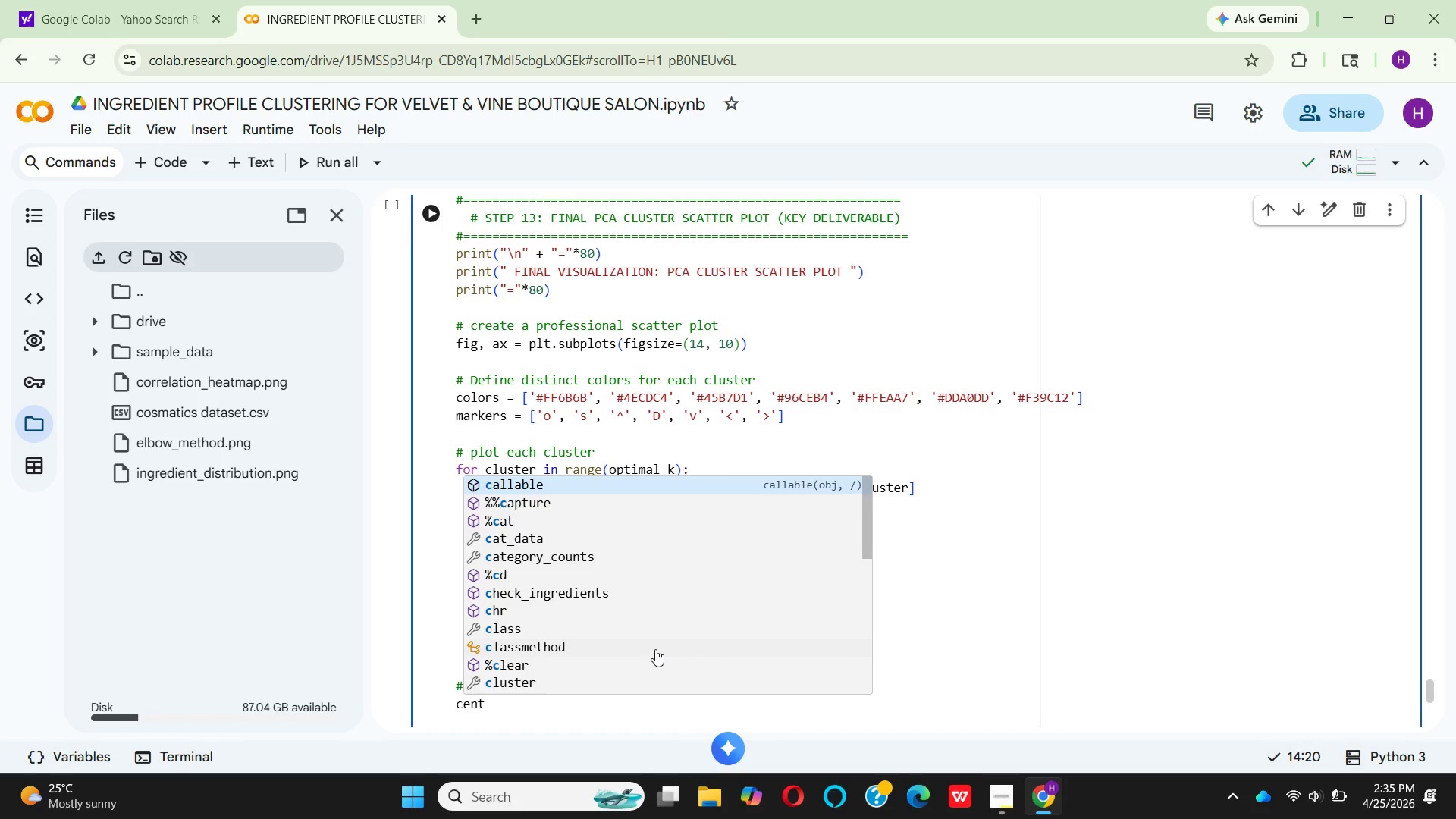 
type(roids_pca = pca.)
 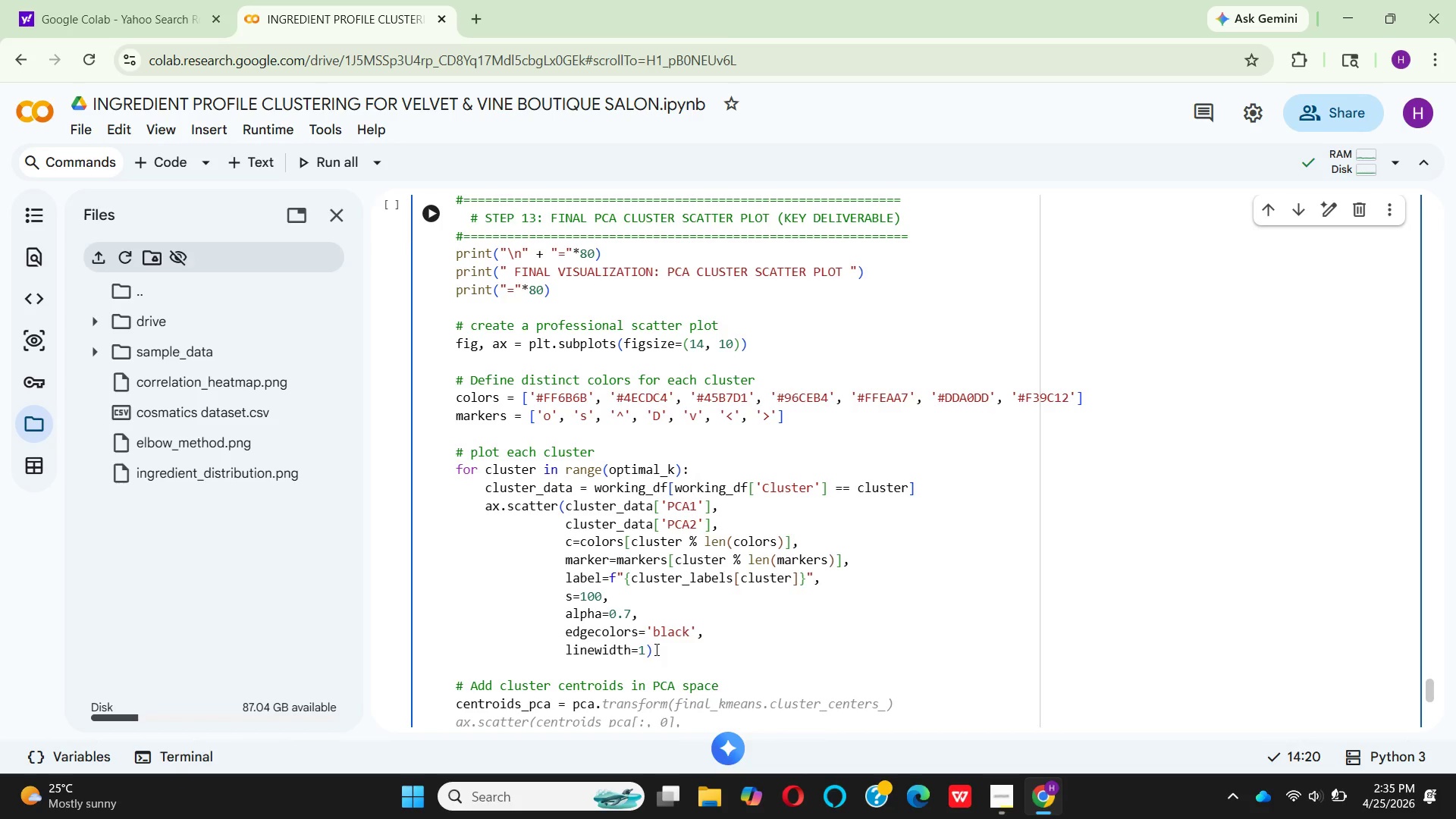 
wait(5.55)
 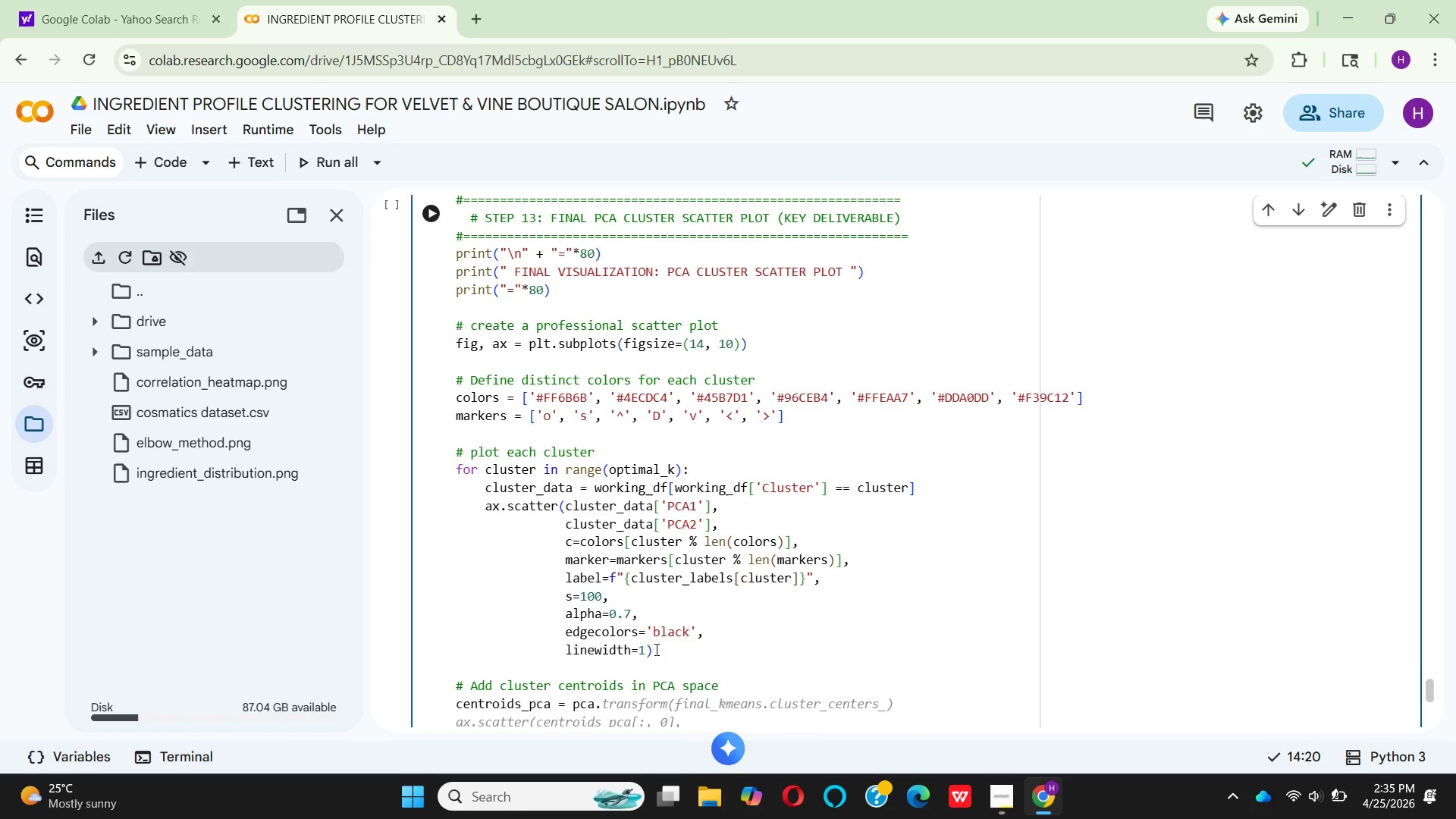 
left_click([650, 667])
 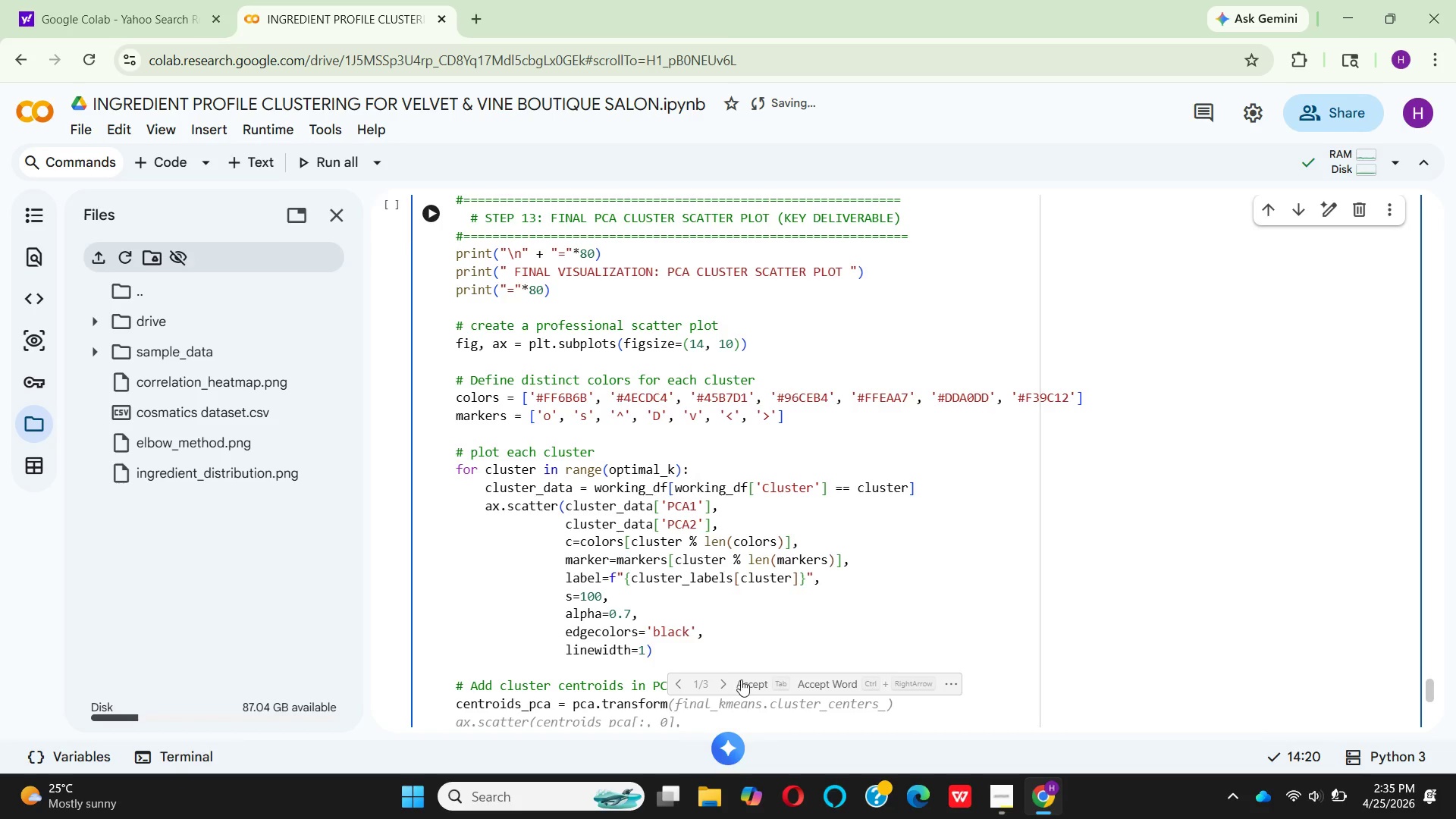 
left_click([761, 682])
 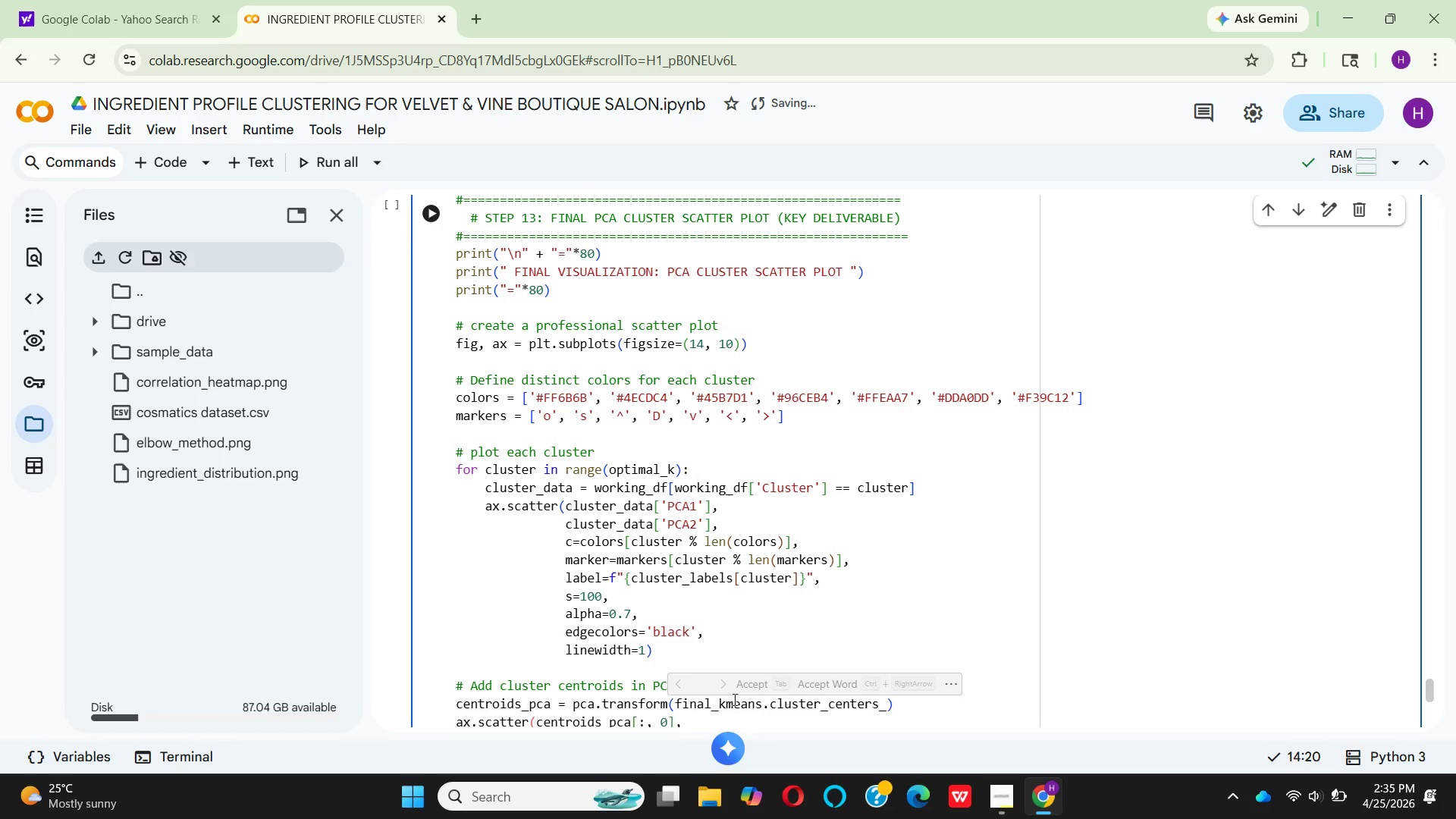 
scroll: coordinate [733, 699], scroll_direction: down, amount: 1.0
 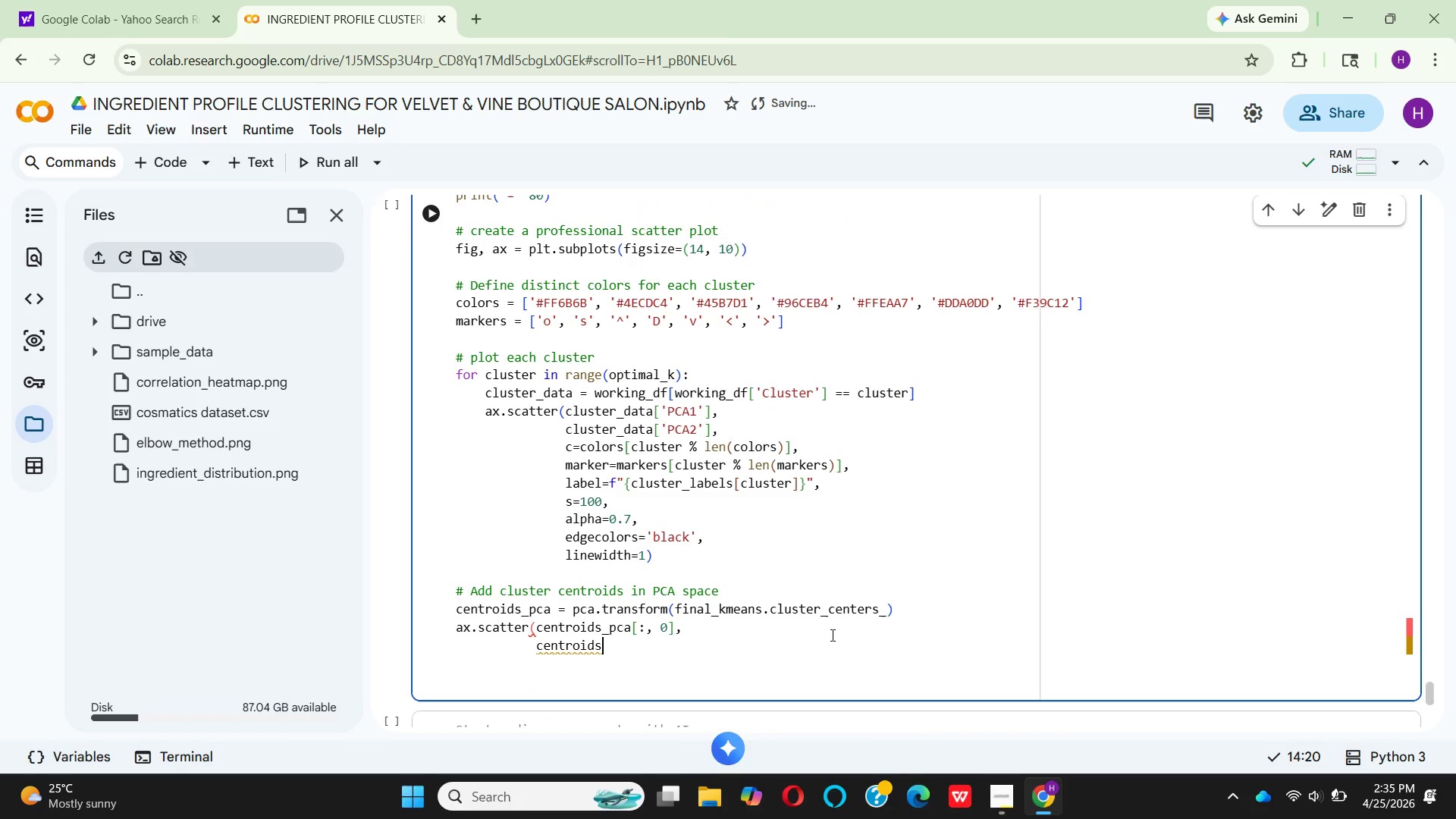 
wait(6.77)
 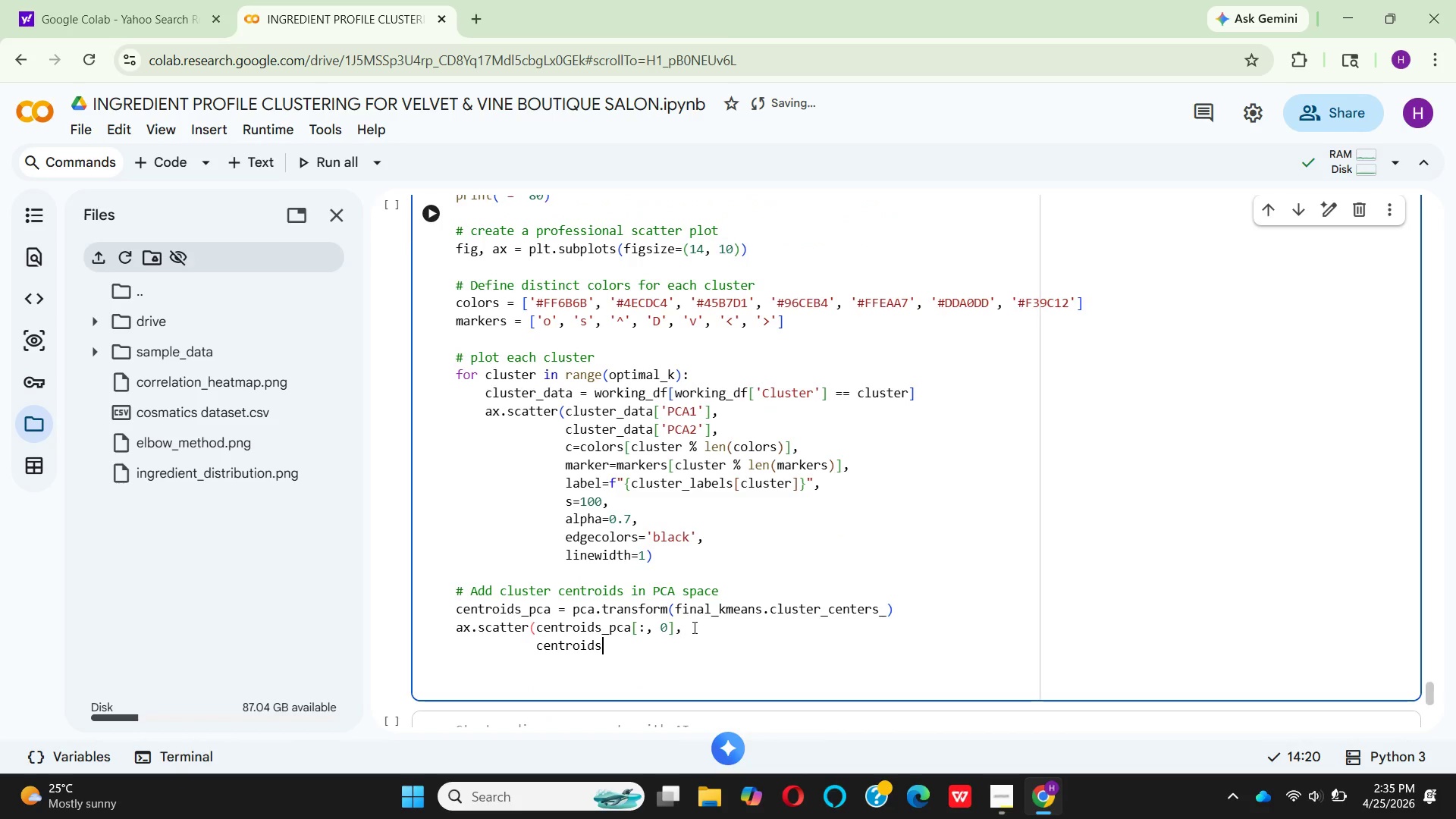 
mouse_move([529, 627])
 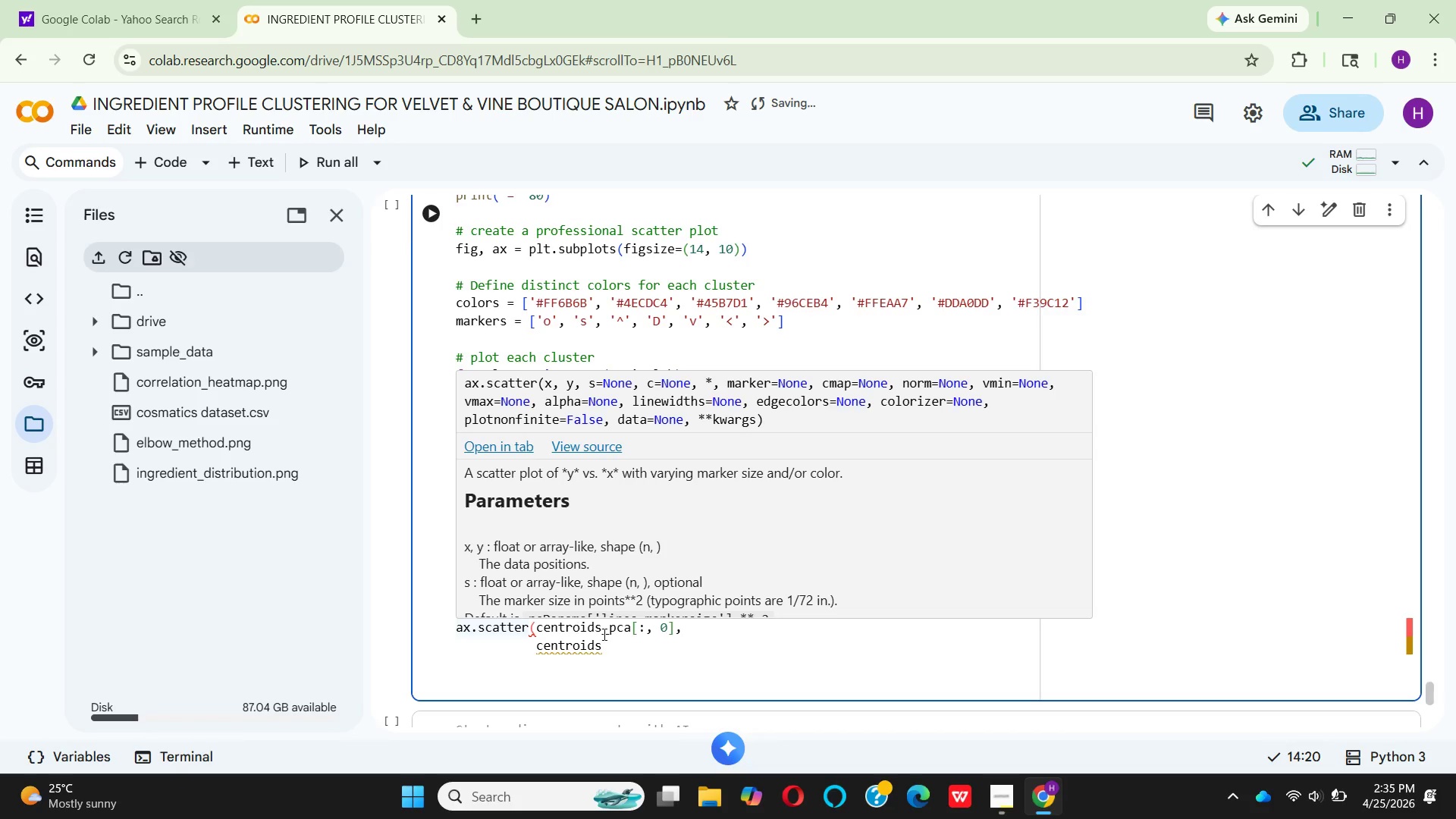 
mouse_move([614, 632])
 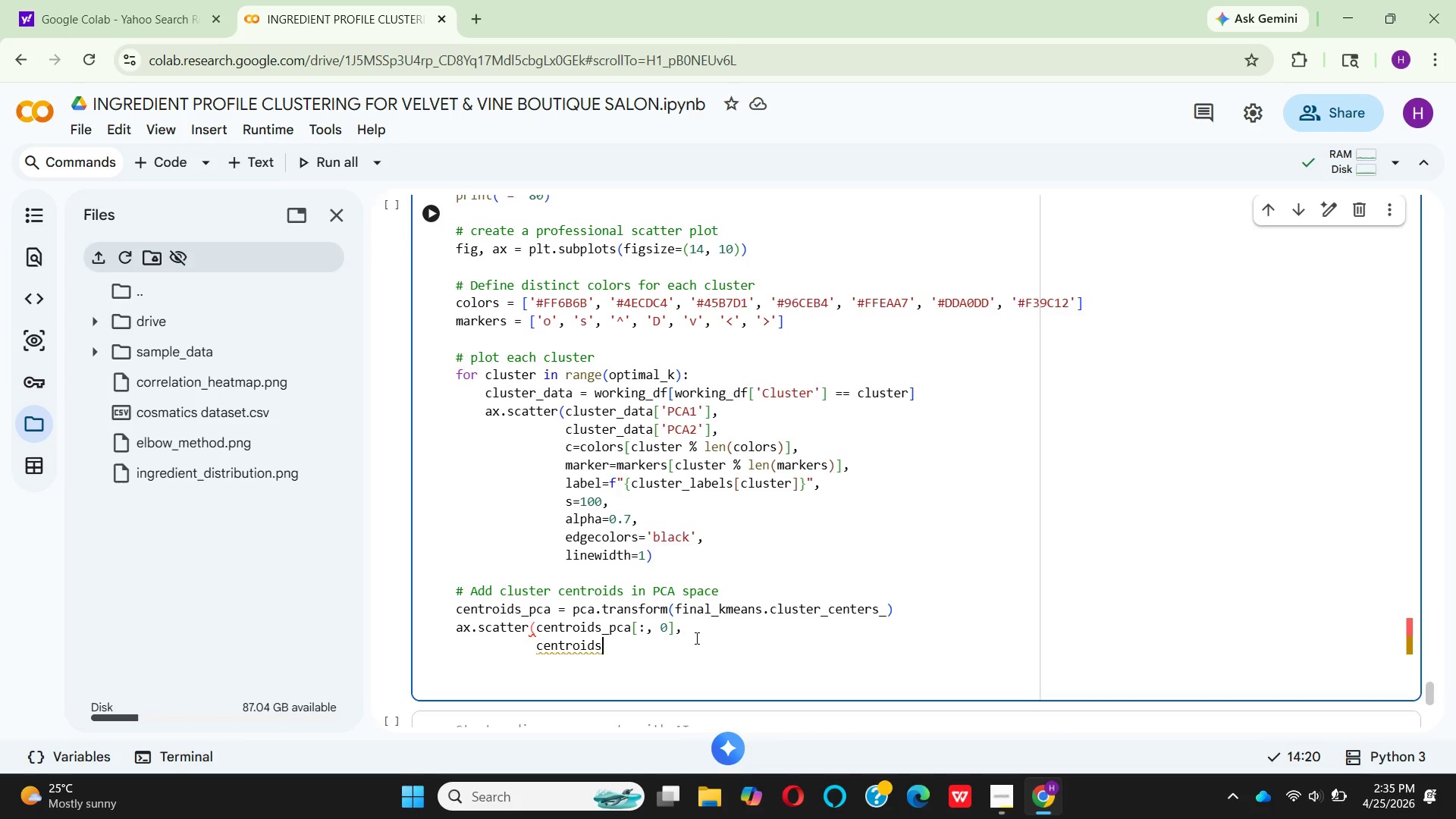 
wait(12.74)
 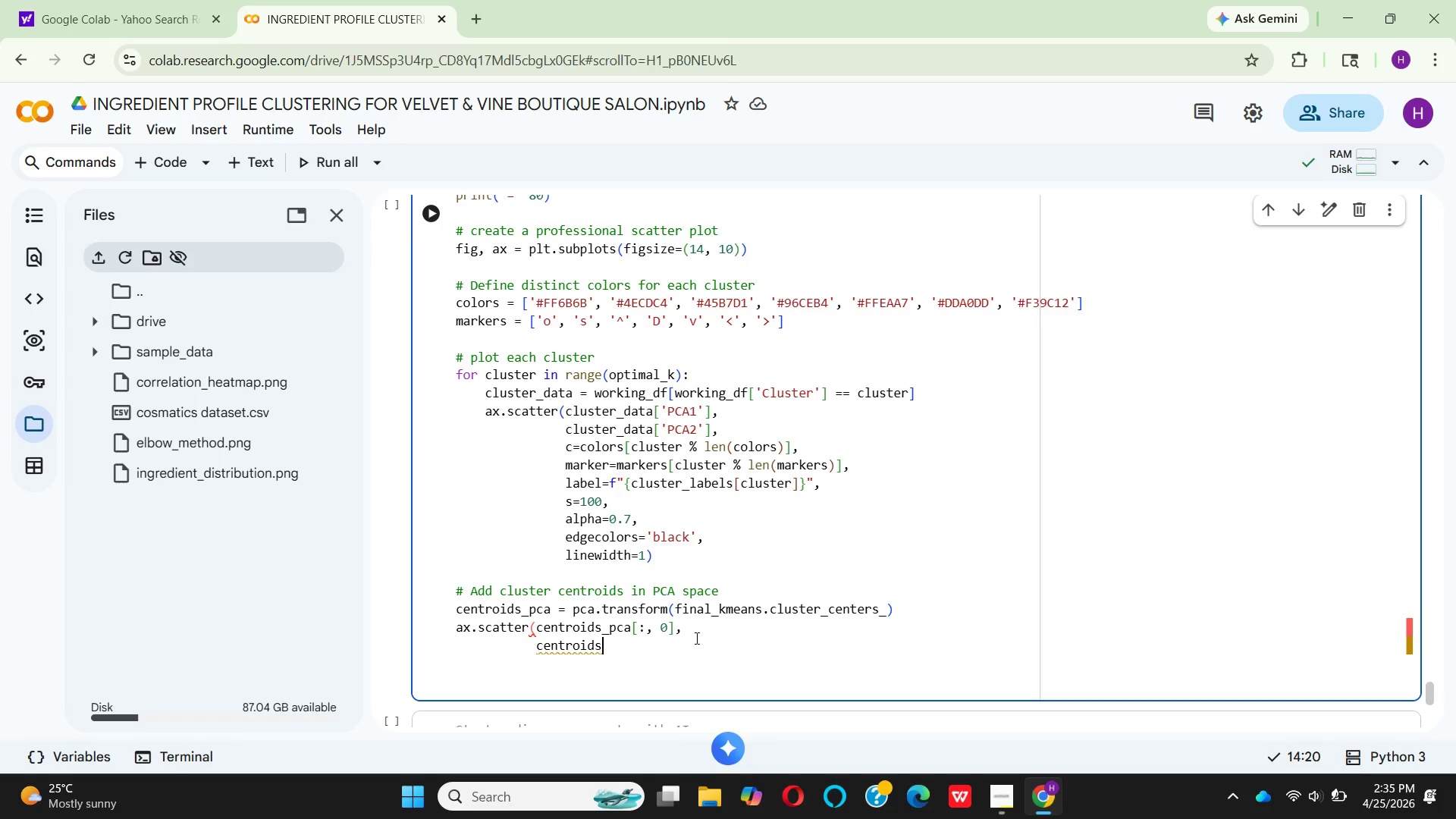 
left_click([536, 640])
 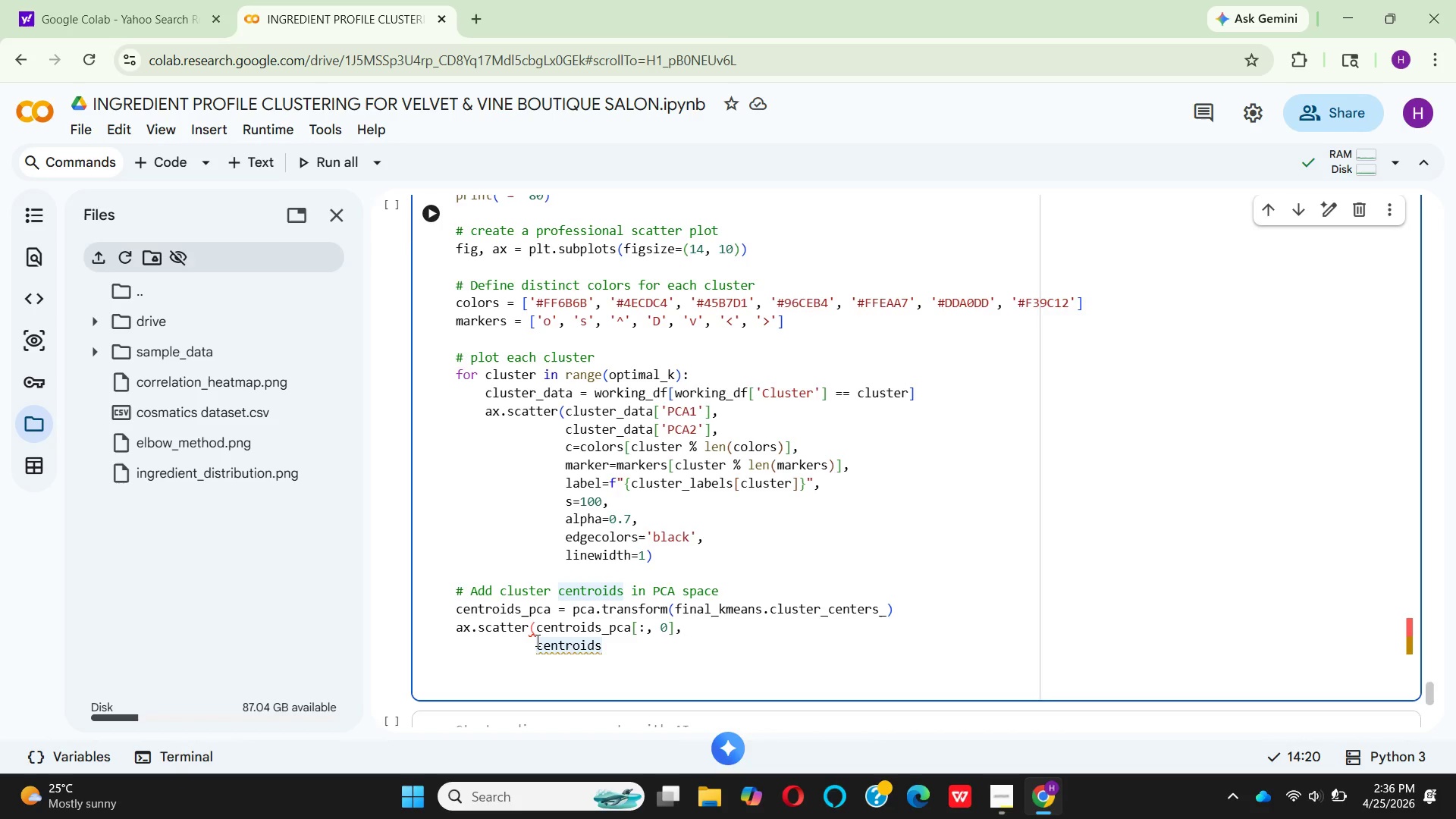 
key(Backspace)
 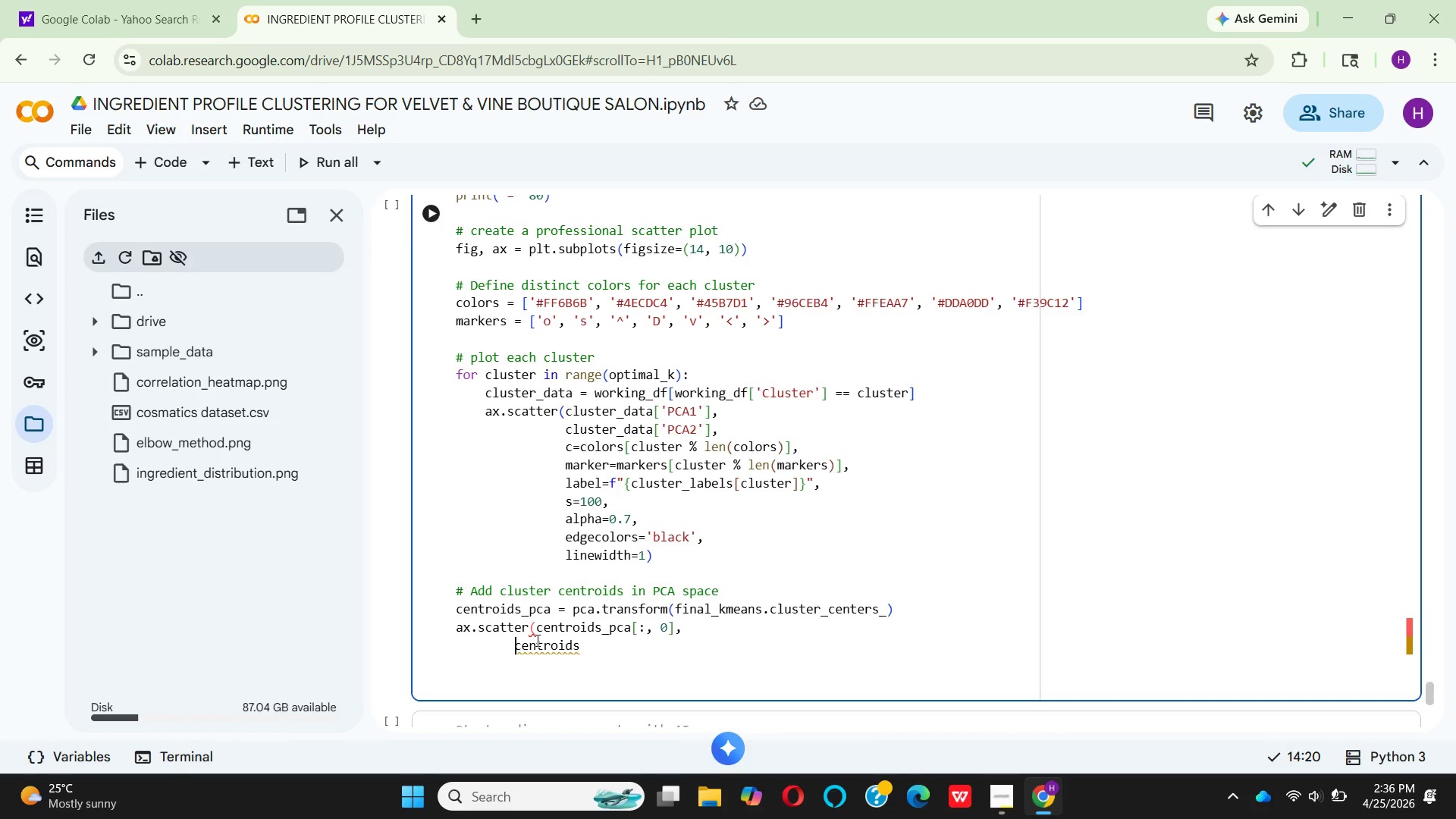 
key(Backspace)
 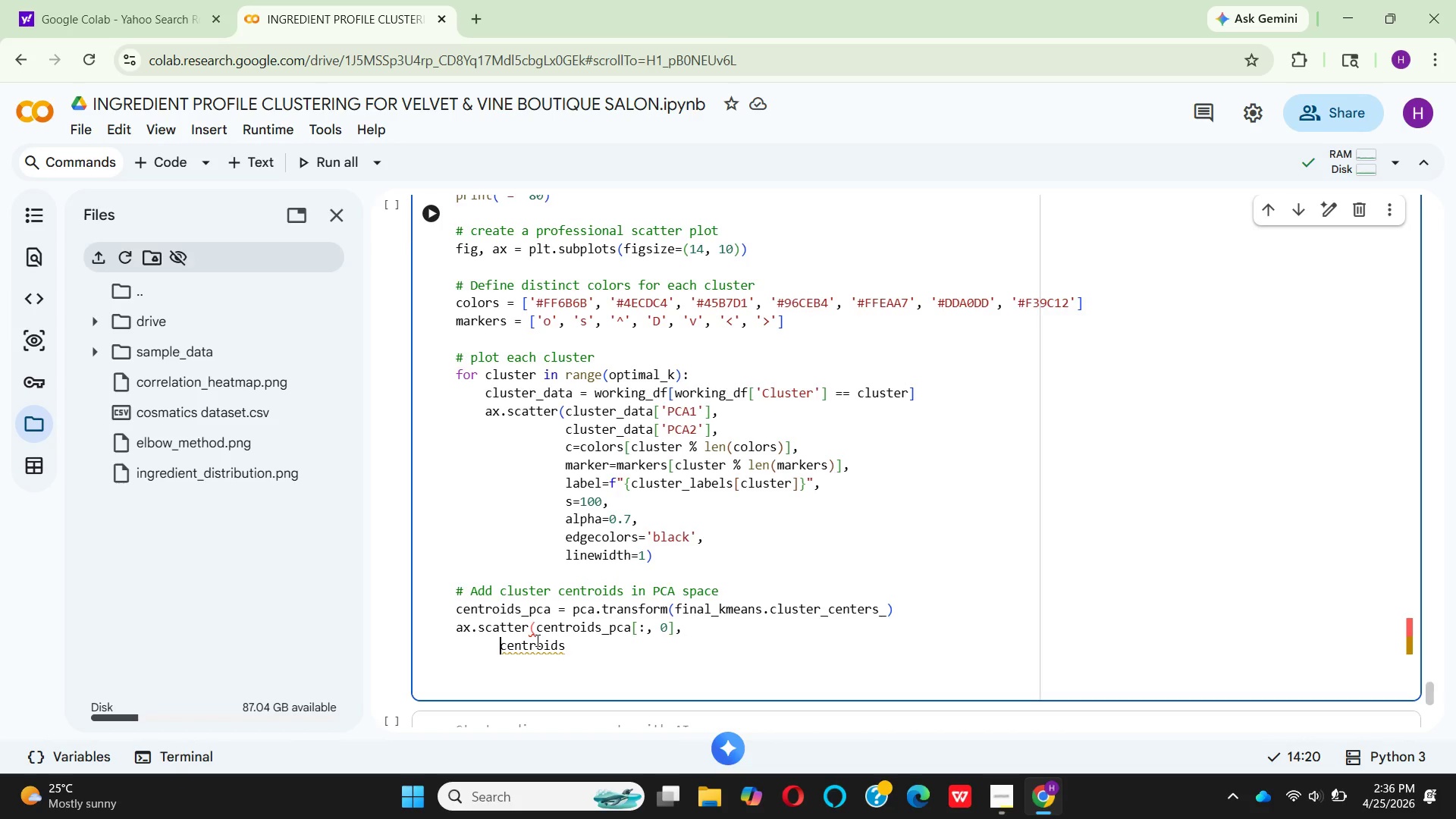 
key(Backspace)
 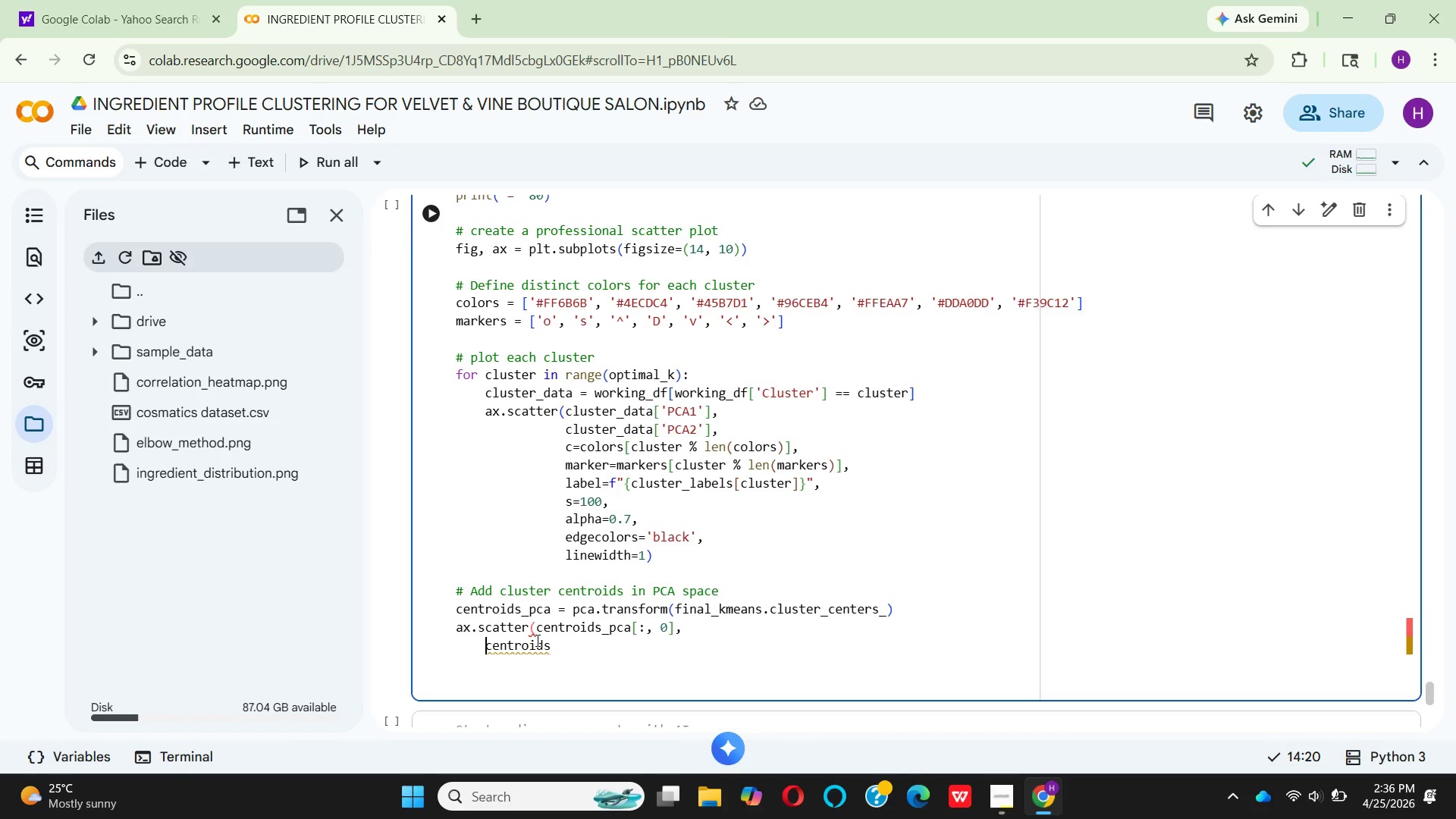 
key(Backspace)
 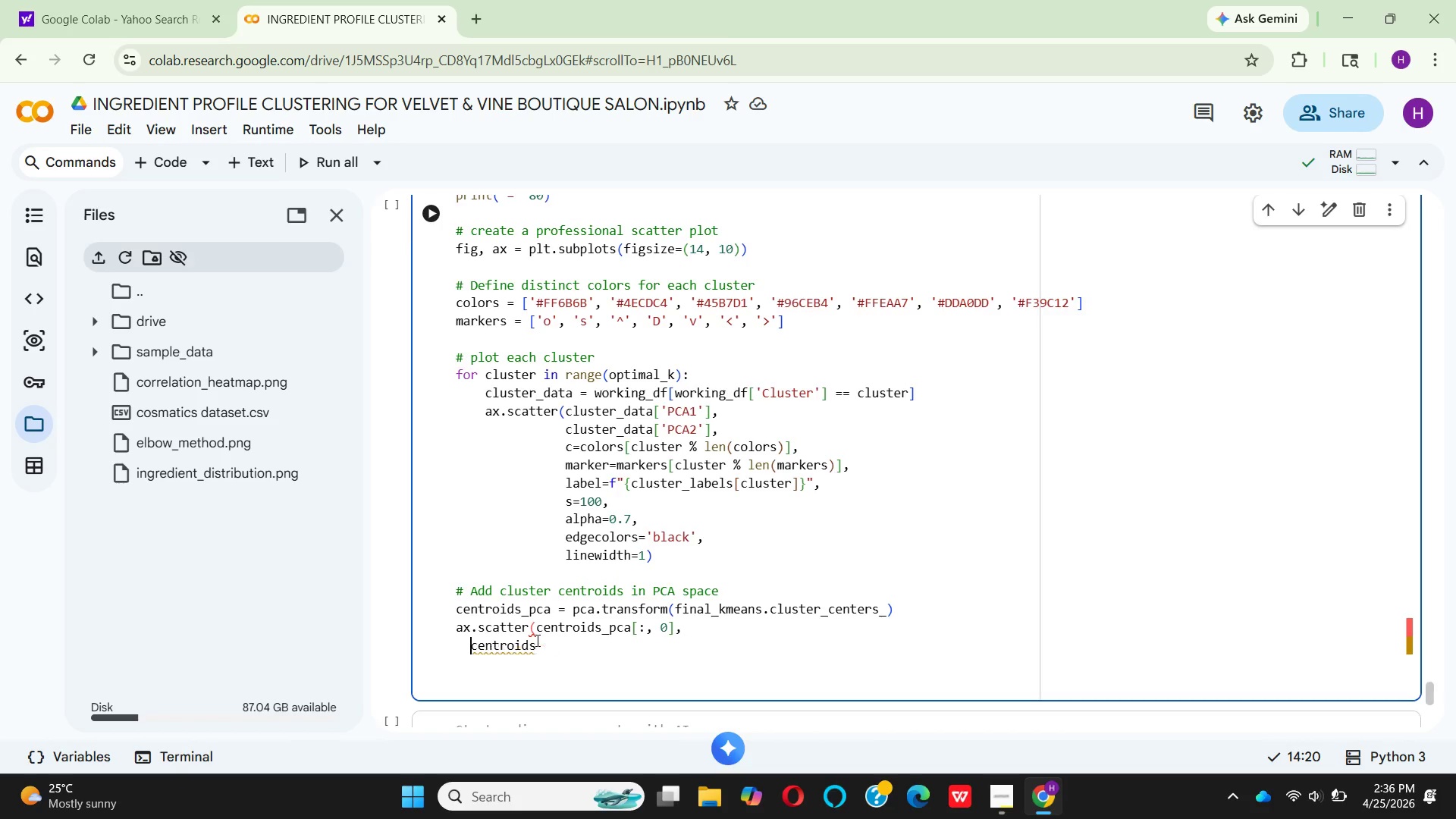 
key(Backspace)
 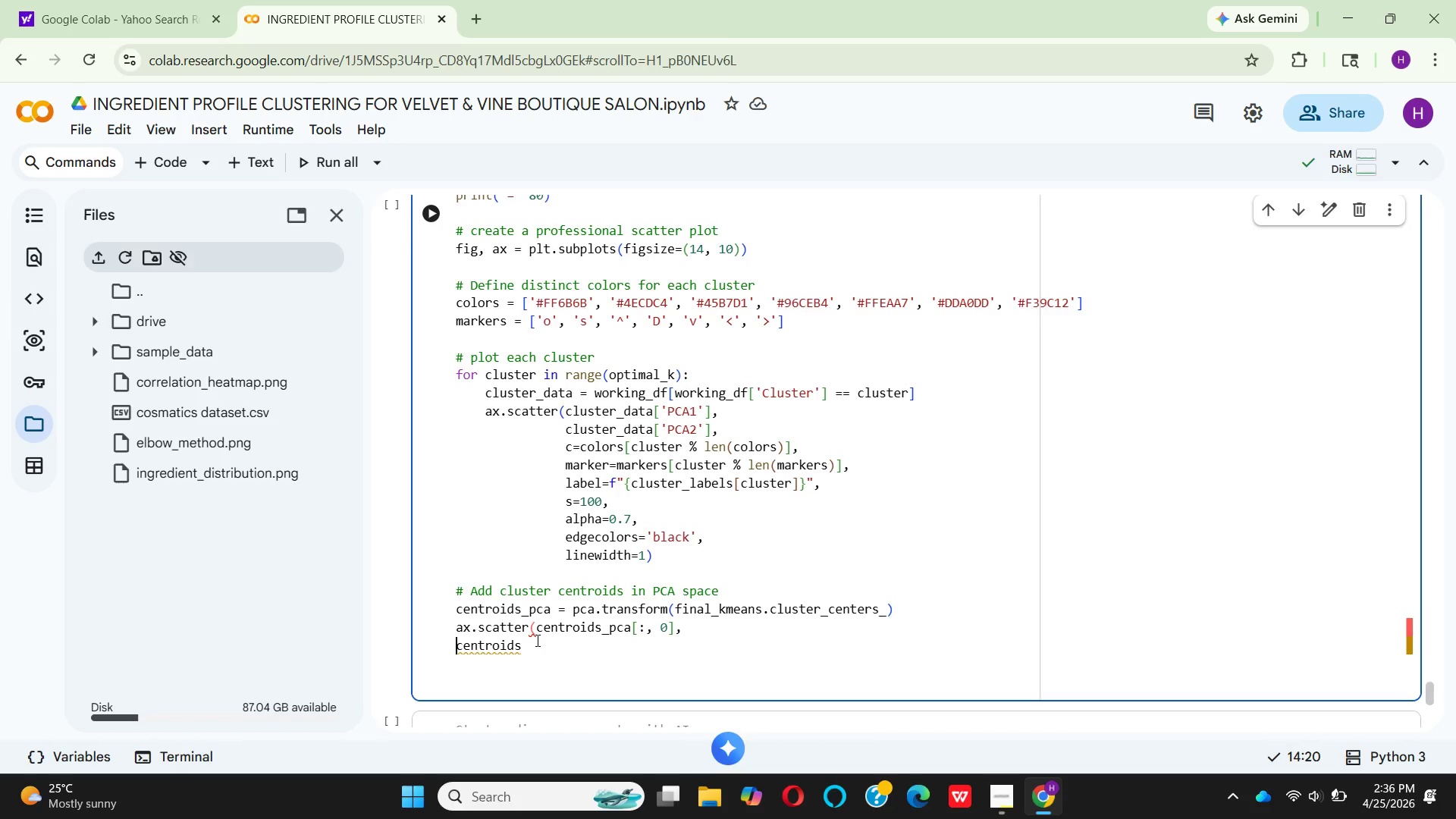 
key(Backspace)
 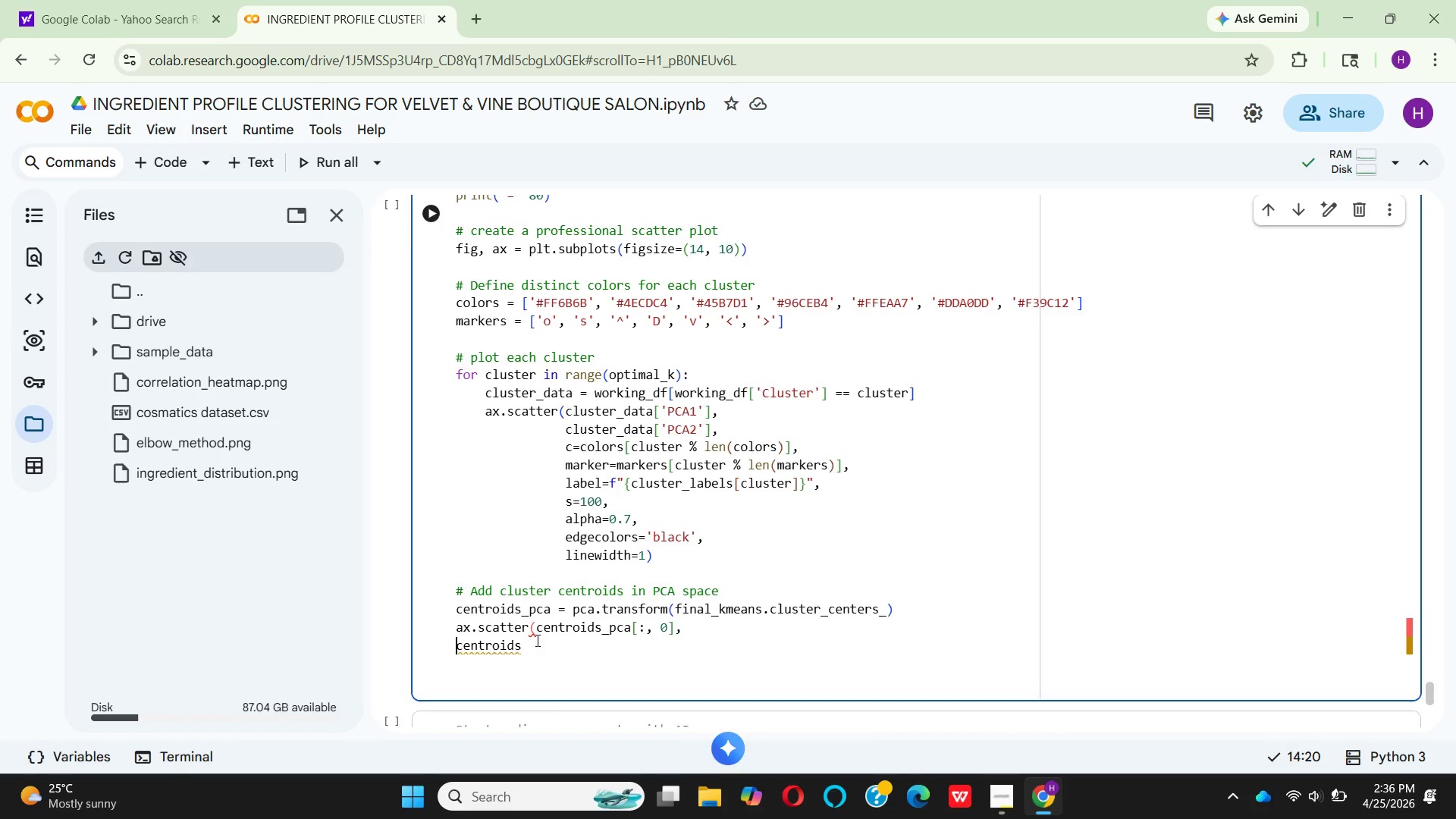 
key(Backspace)
 